 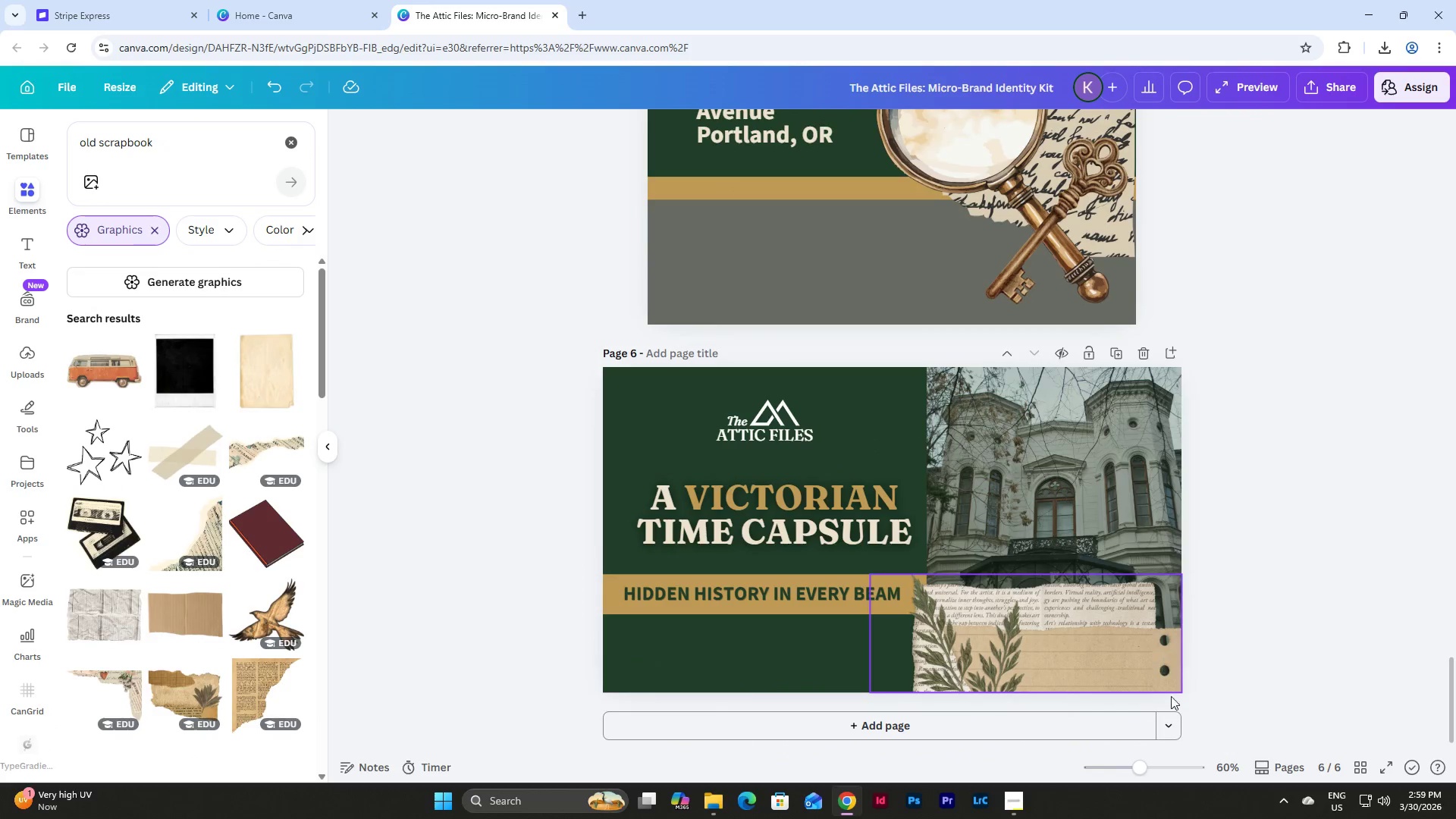 
left_click([1172, 720])
 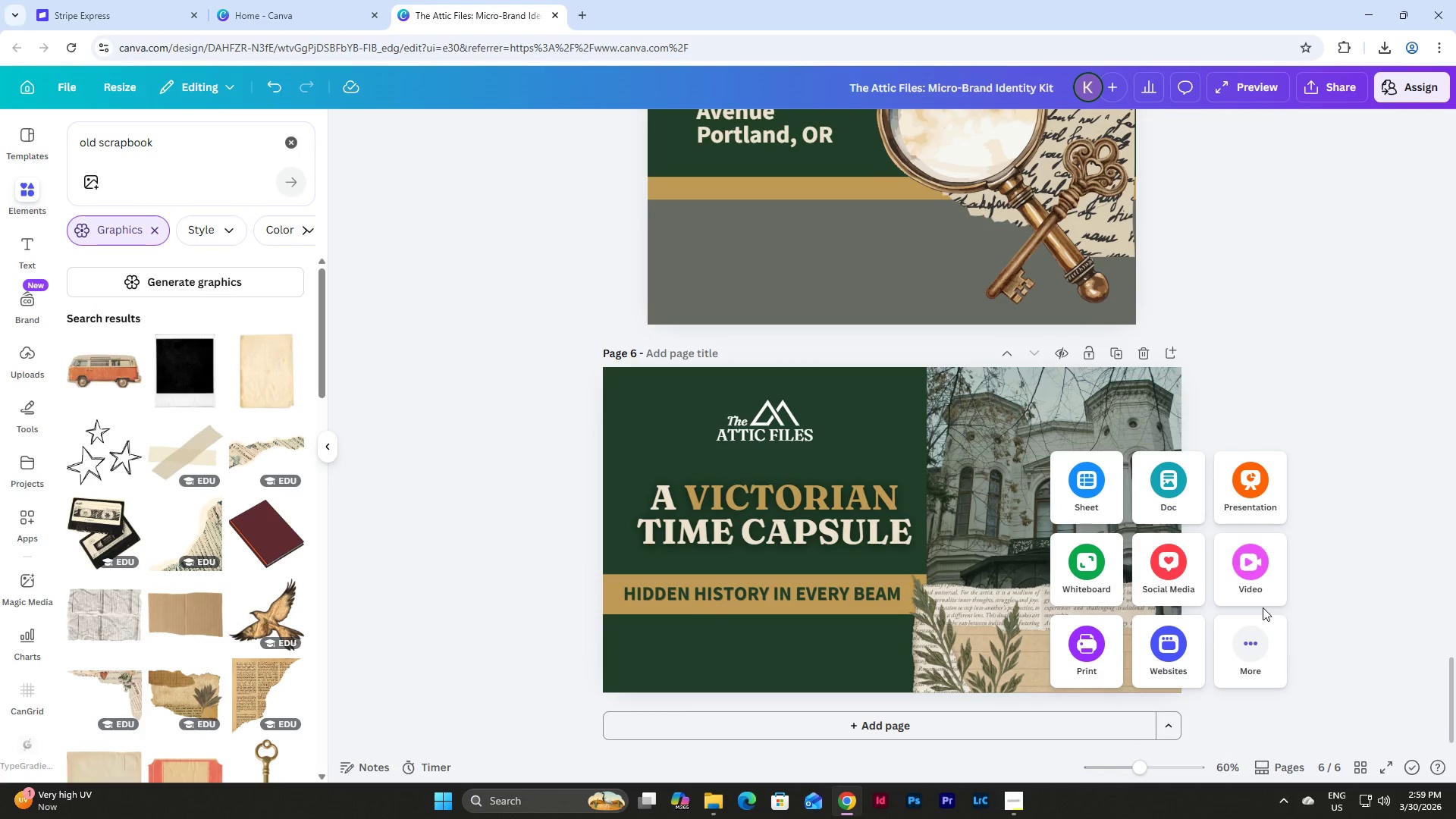 
double_click([1254, 639])
 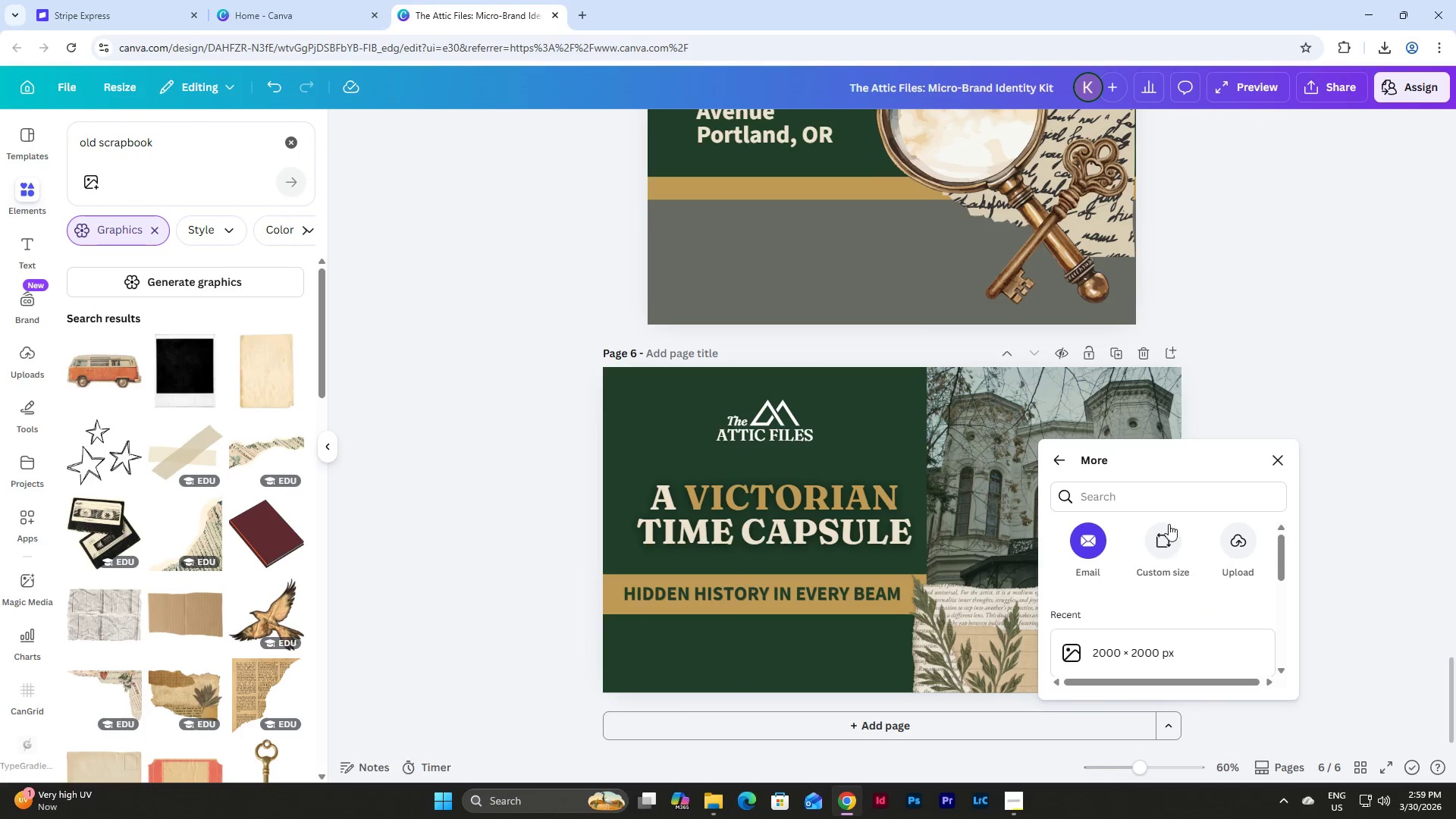 
left_click([1165, 535])
 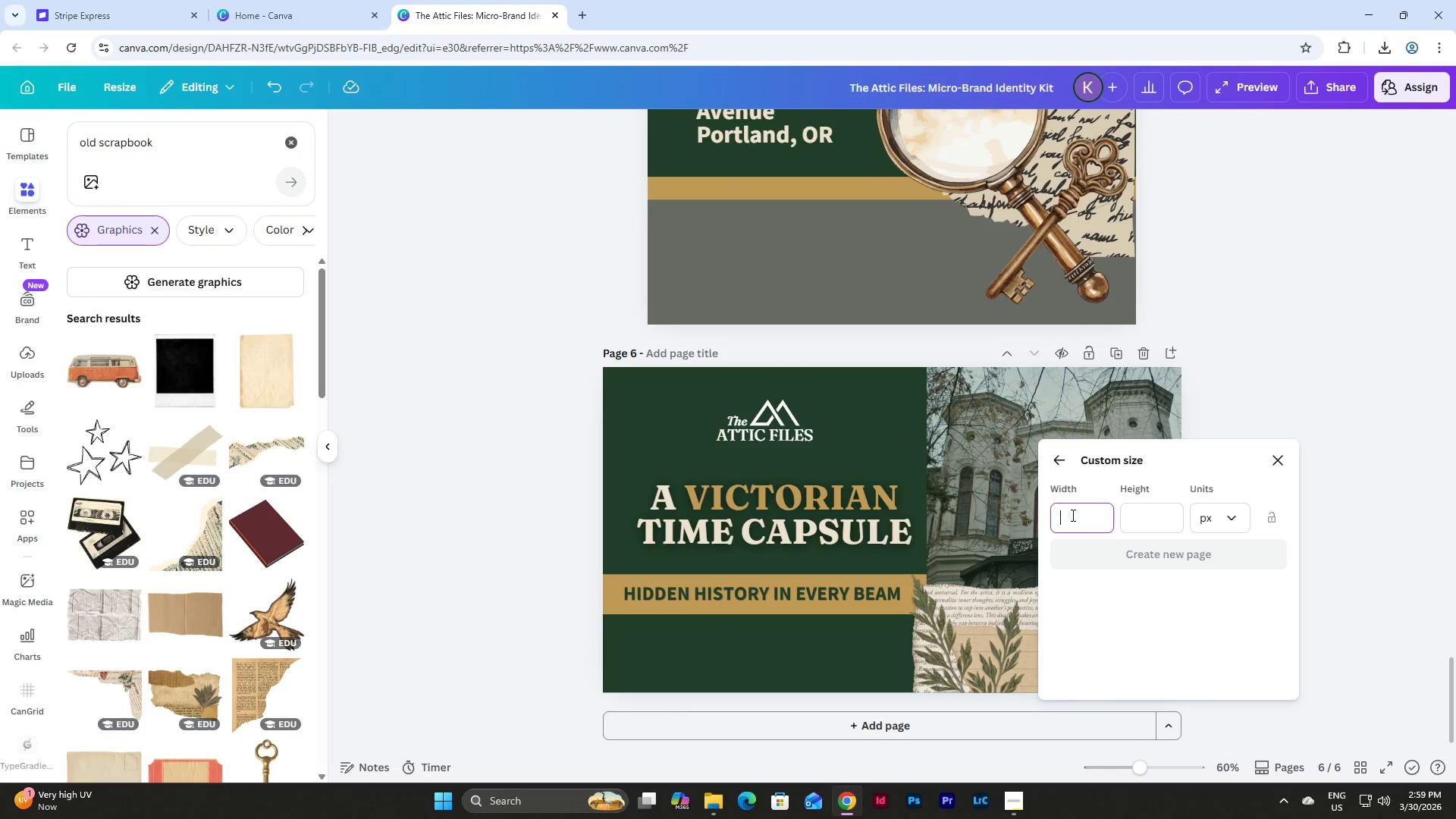 
key(Numpad8)
 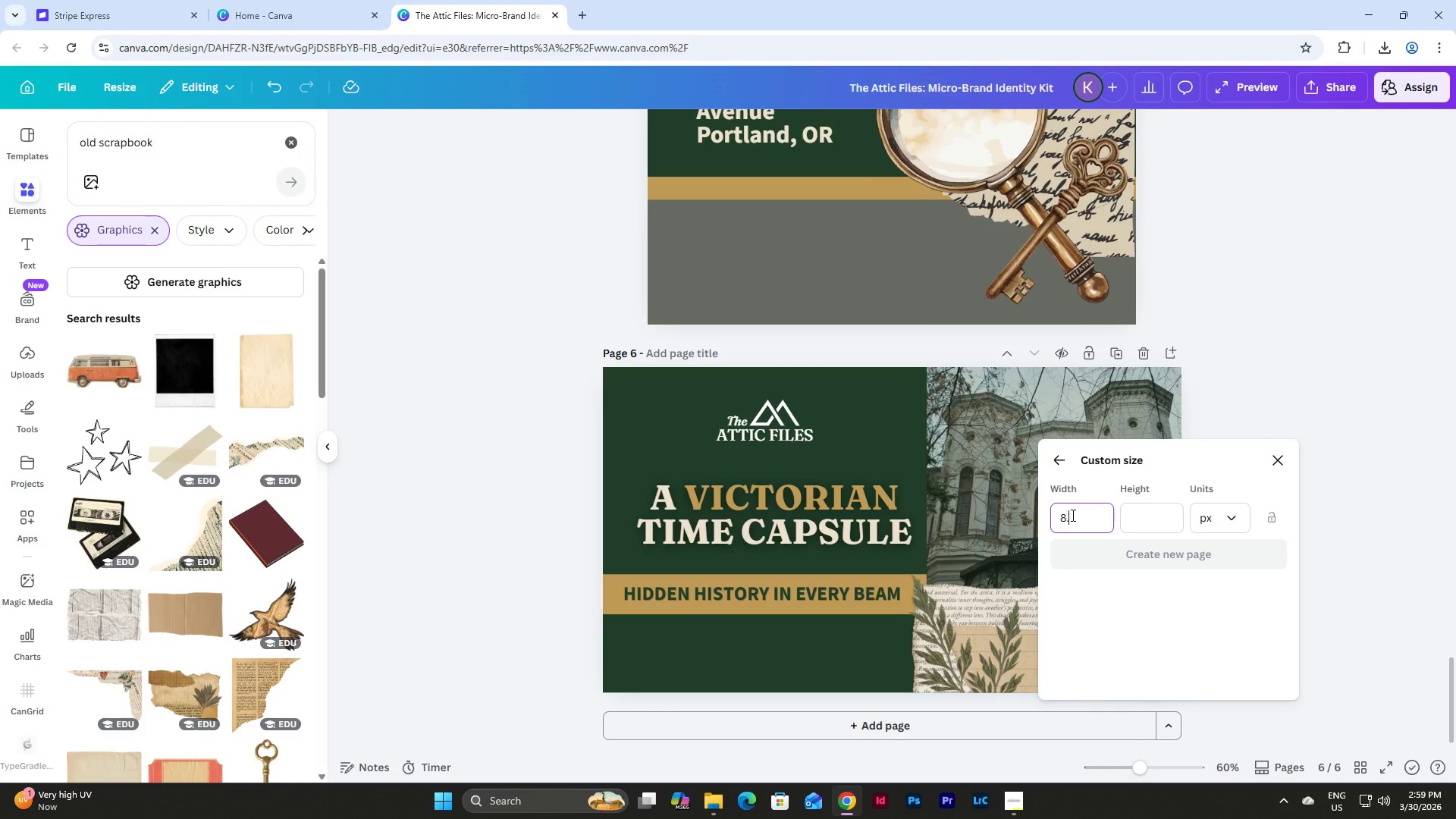 
key(NumpadDecimal)
 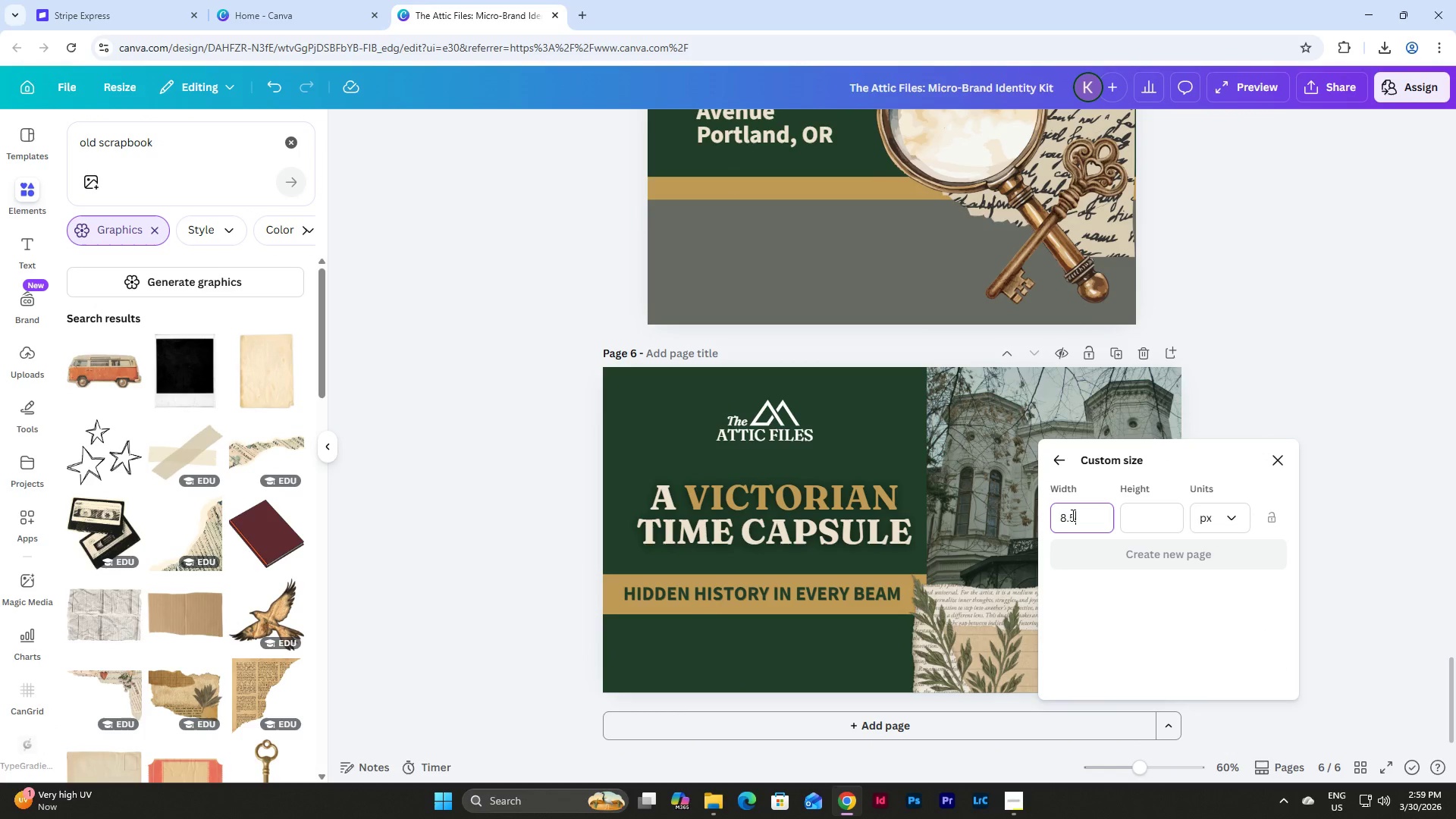 
key(Numpad5)
 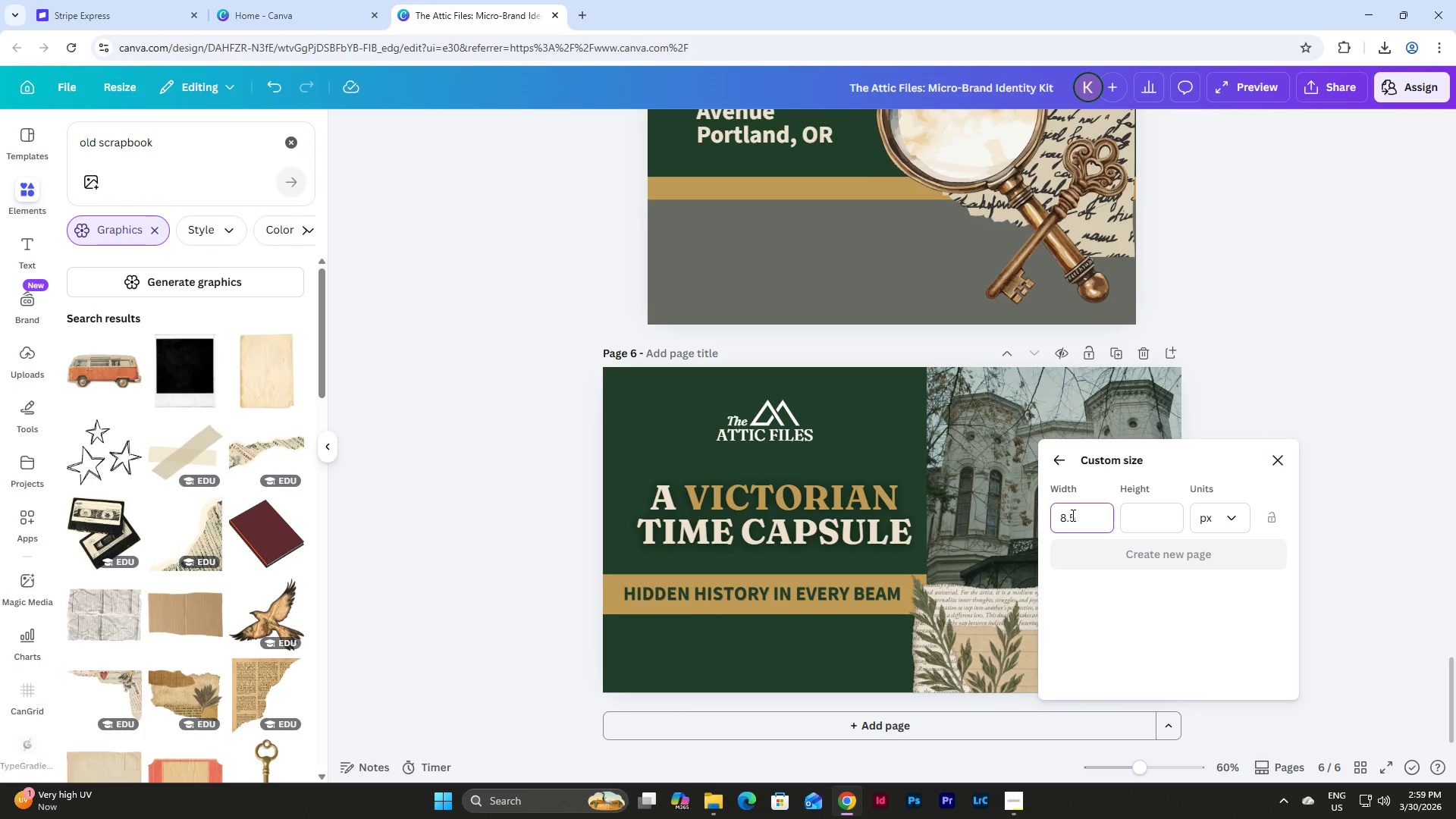 
key(Tab)
 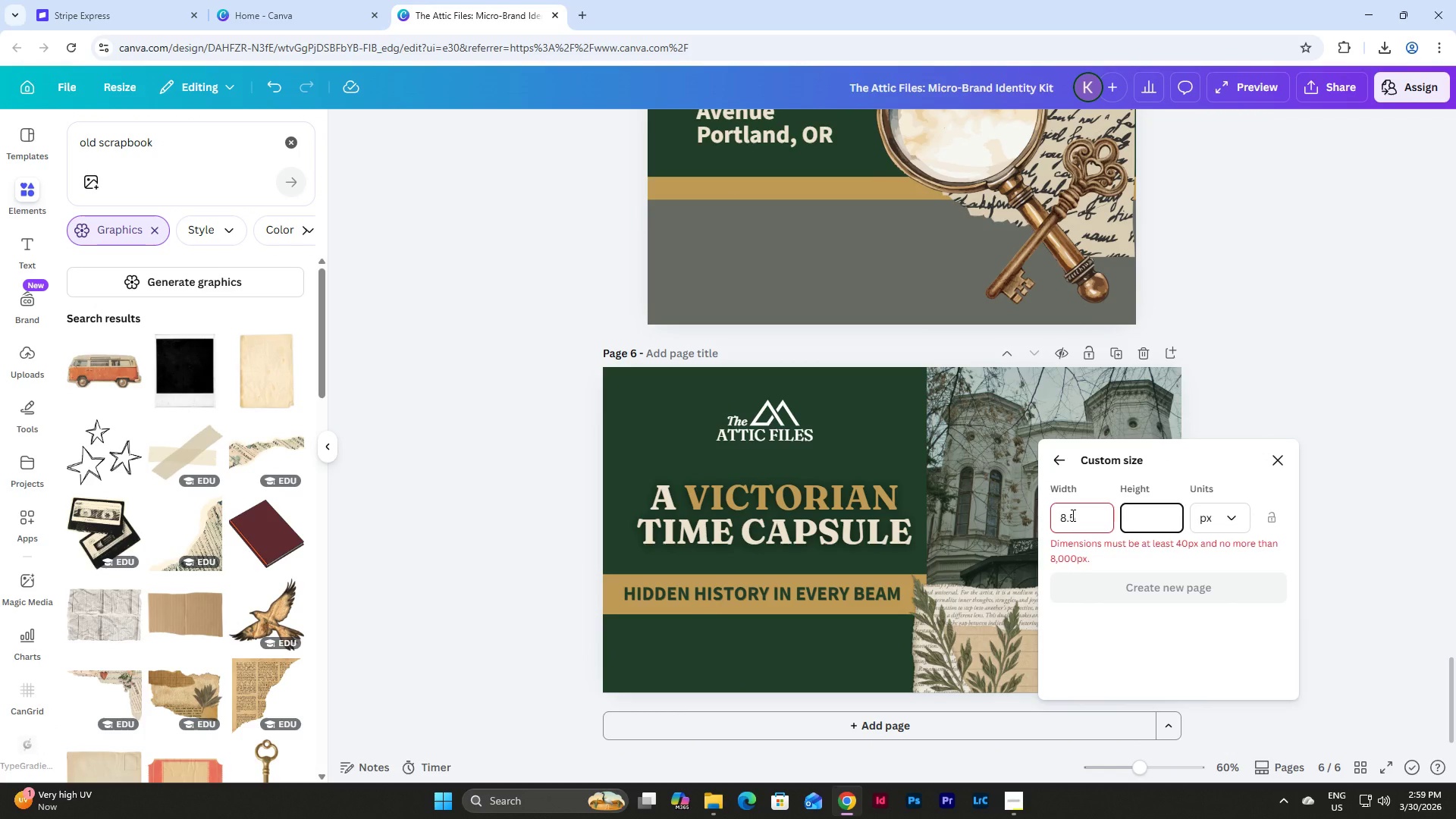 
key(Numpad1)
 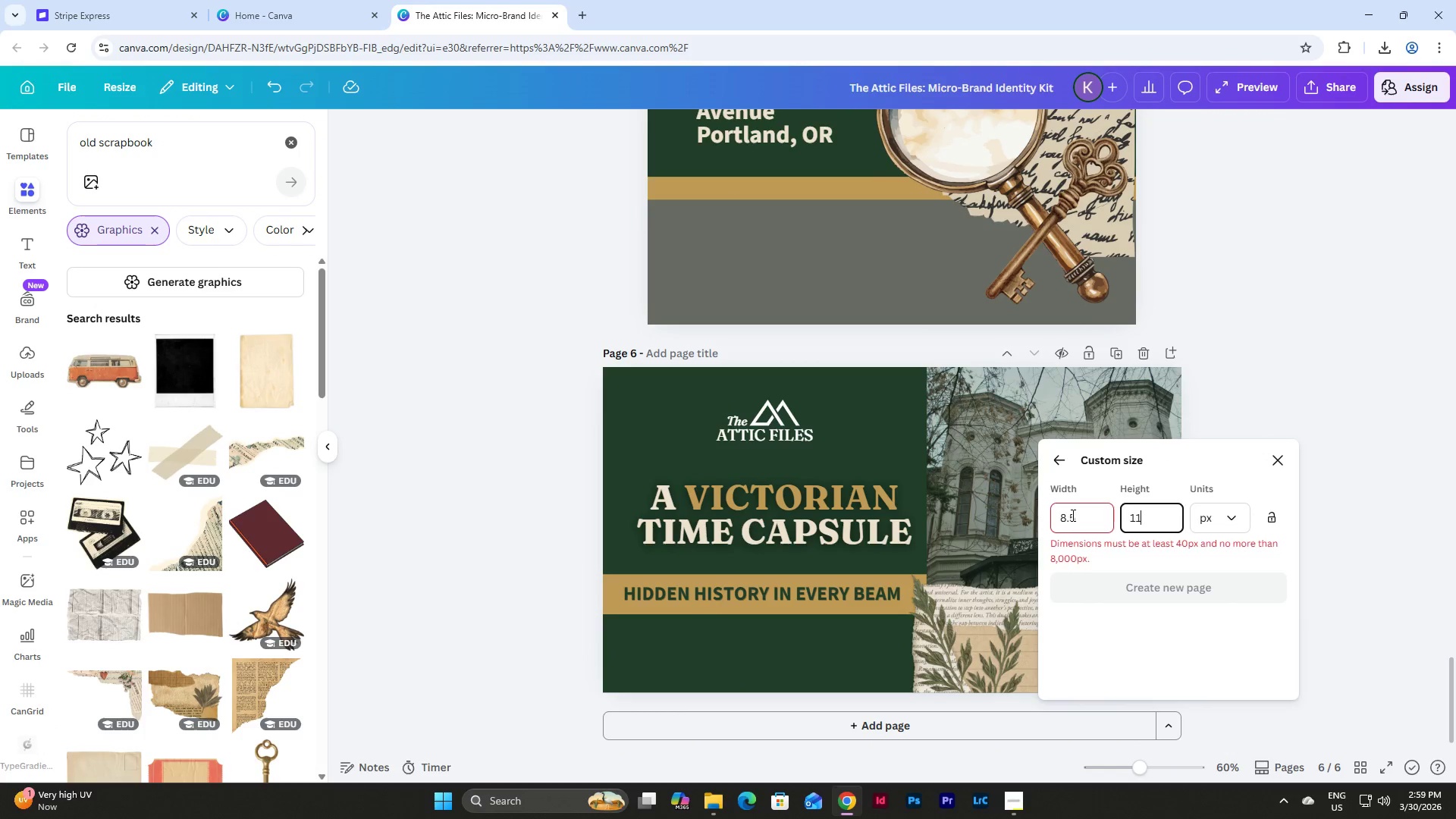 
key(Numpad1)
 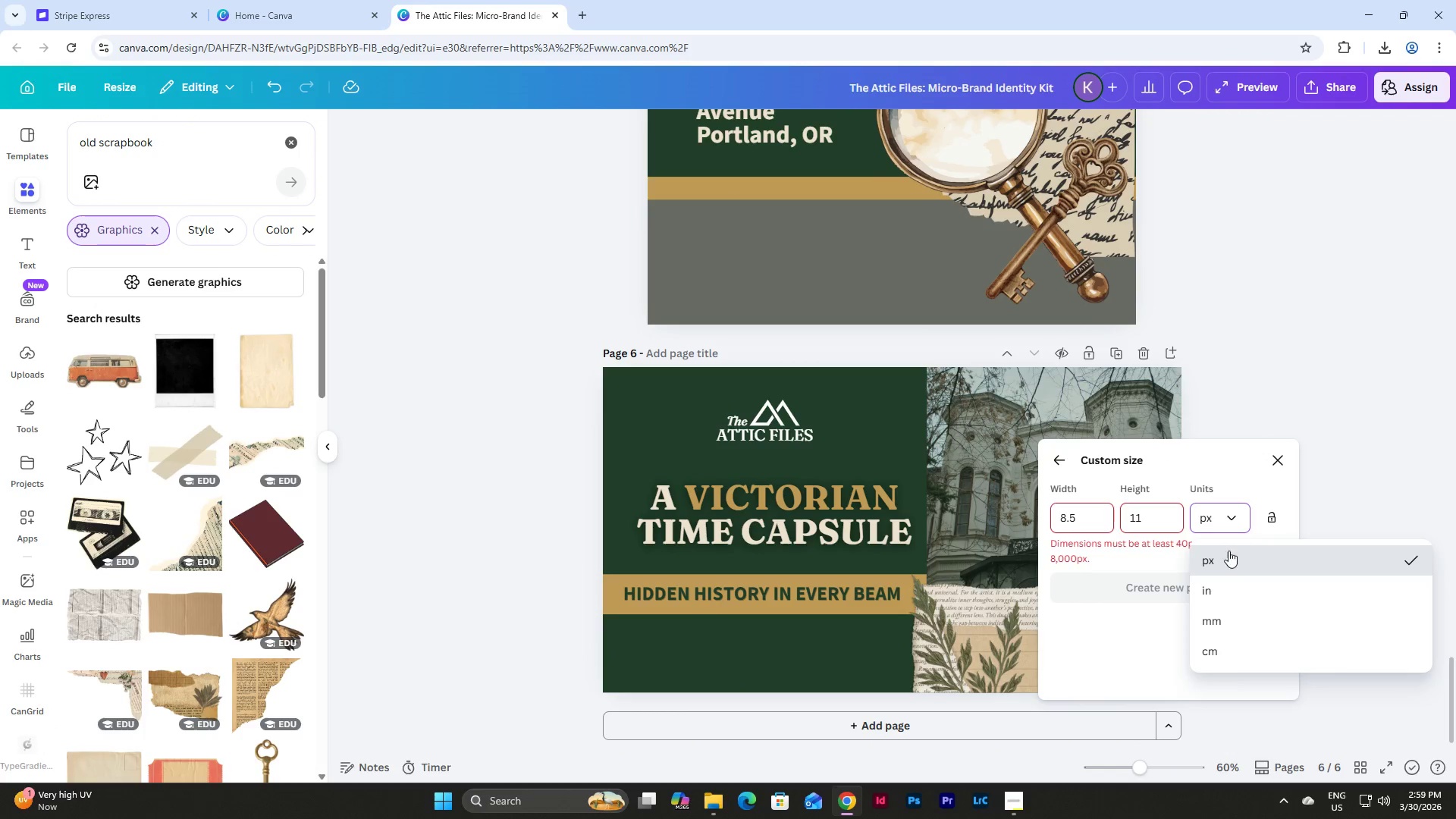 
left_click([1232, 589])
 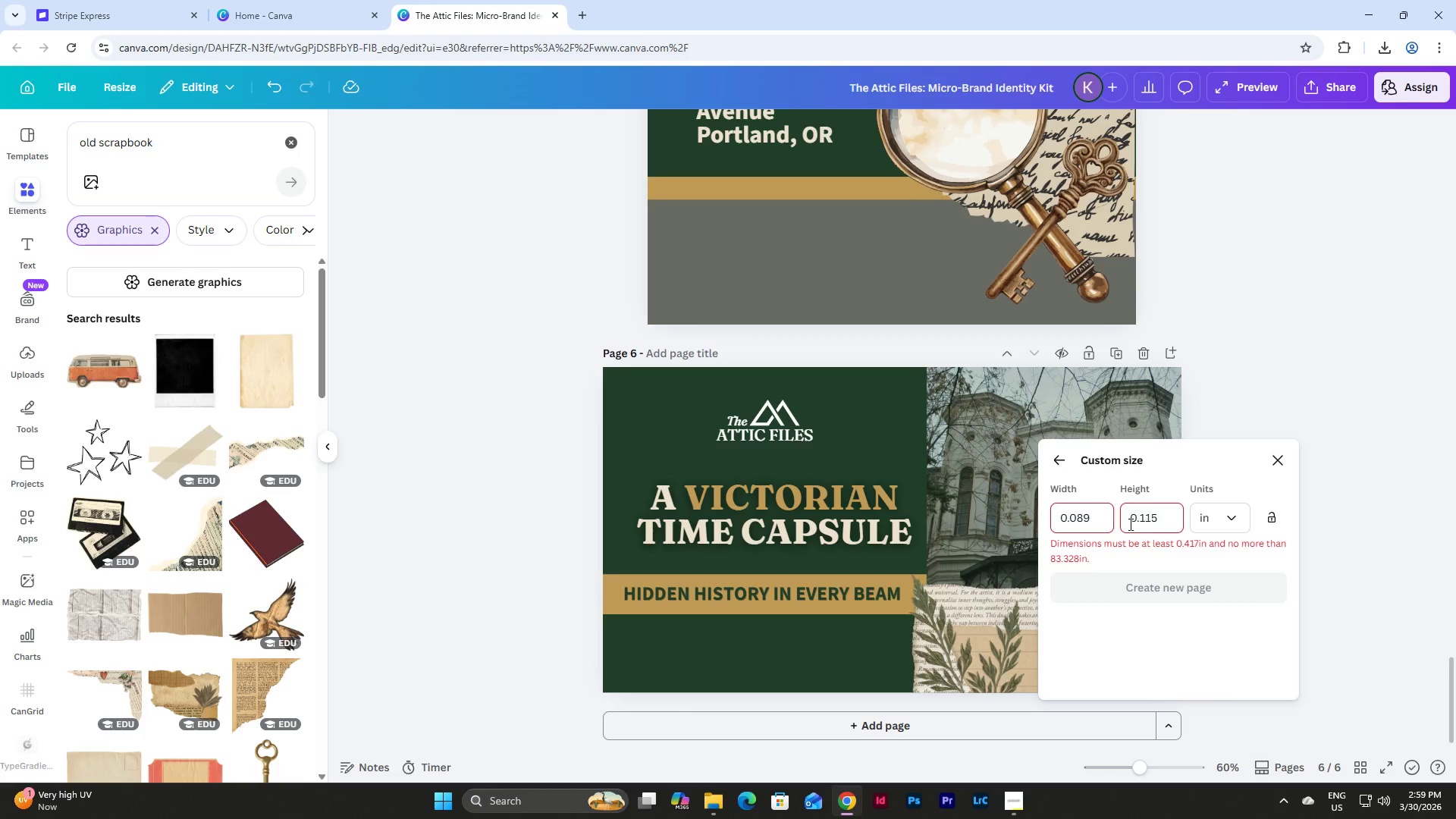 
left_click_drag(start_coordinate=[1112, 525], to_coordinate=[1056, 526])
 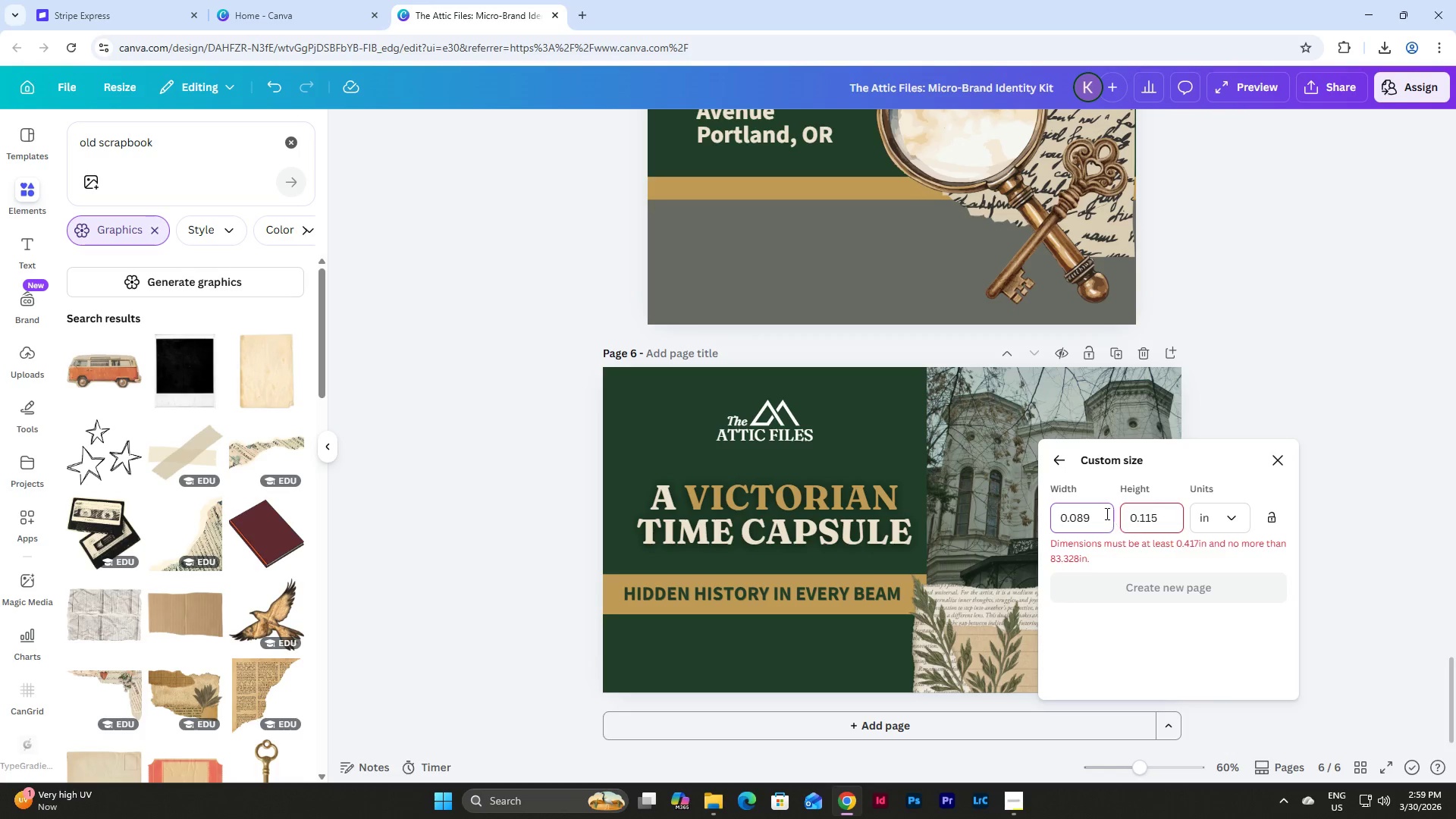 
left_click_drag(start_coordinate=[1093, 513], to_coordinate=[1034, 527])
 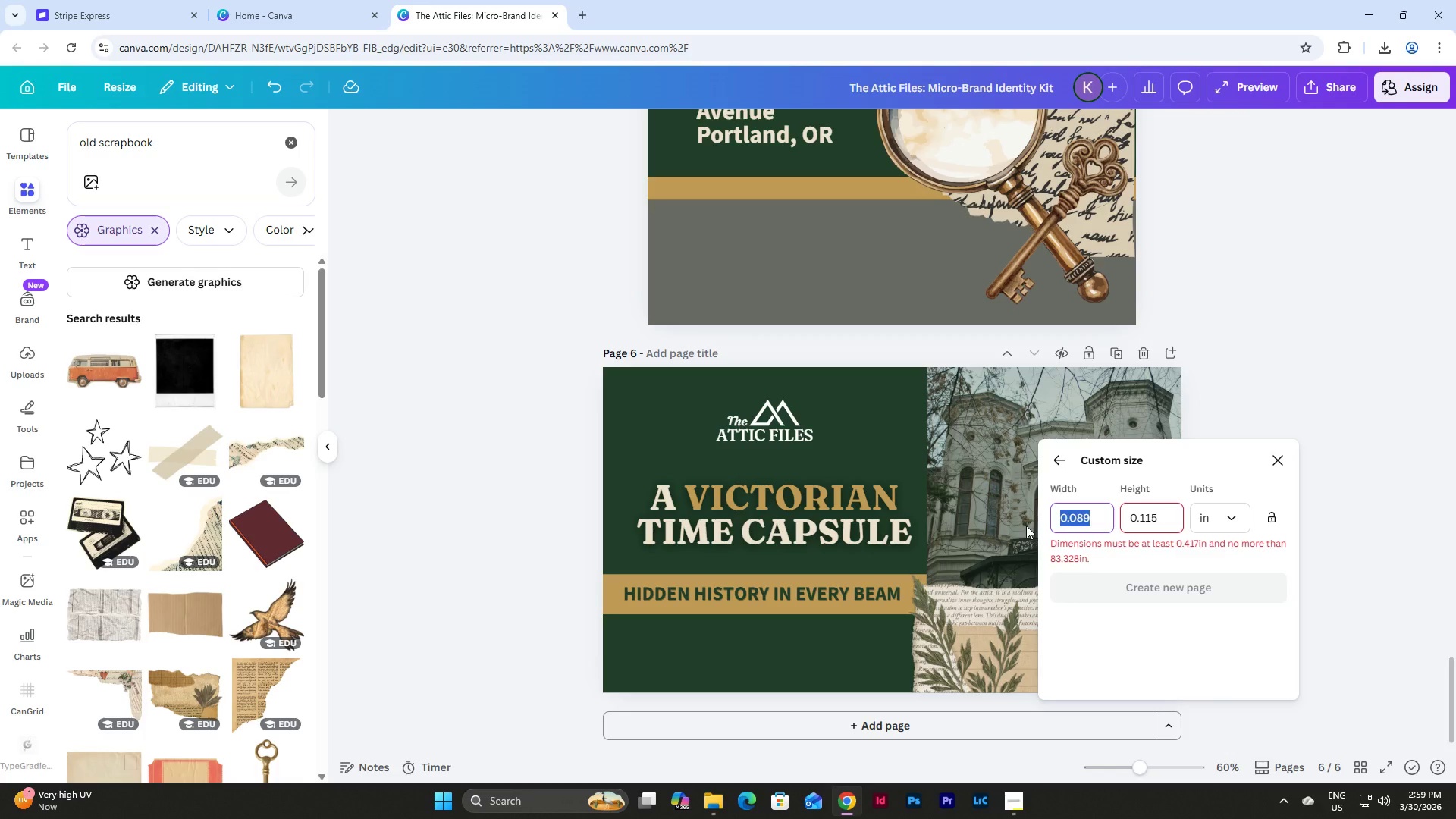 
key(Numpad8)
 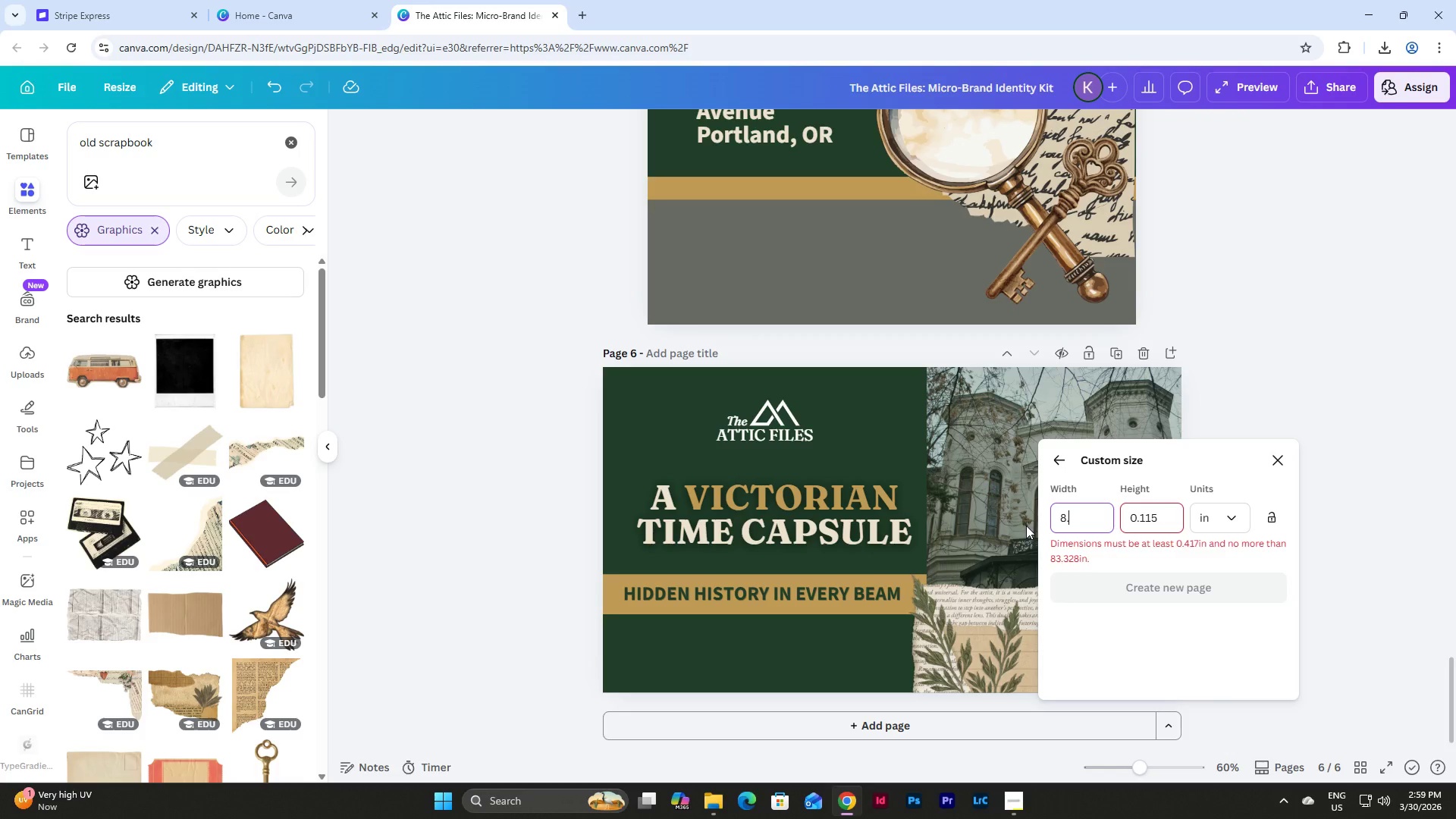 
key(NumpadDecimal)
 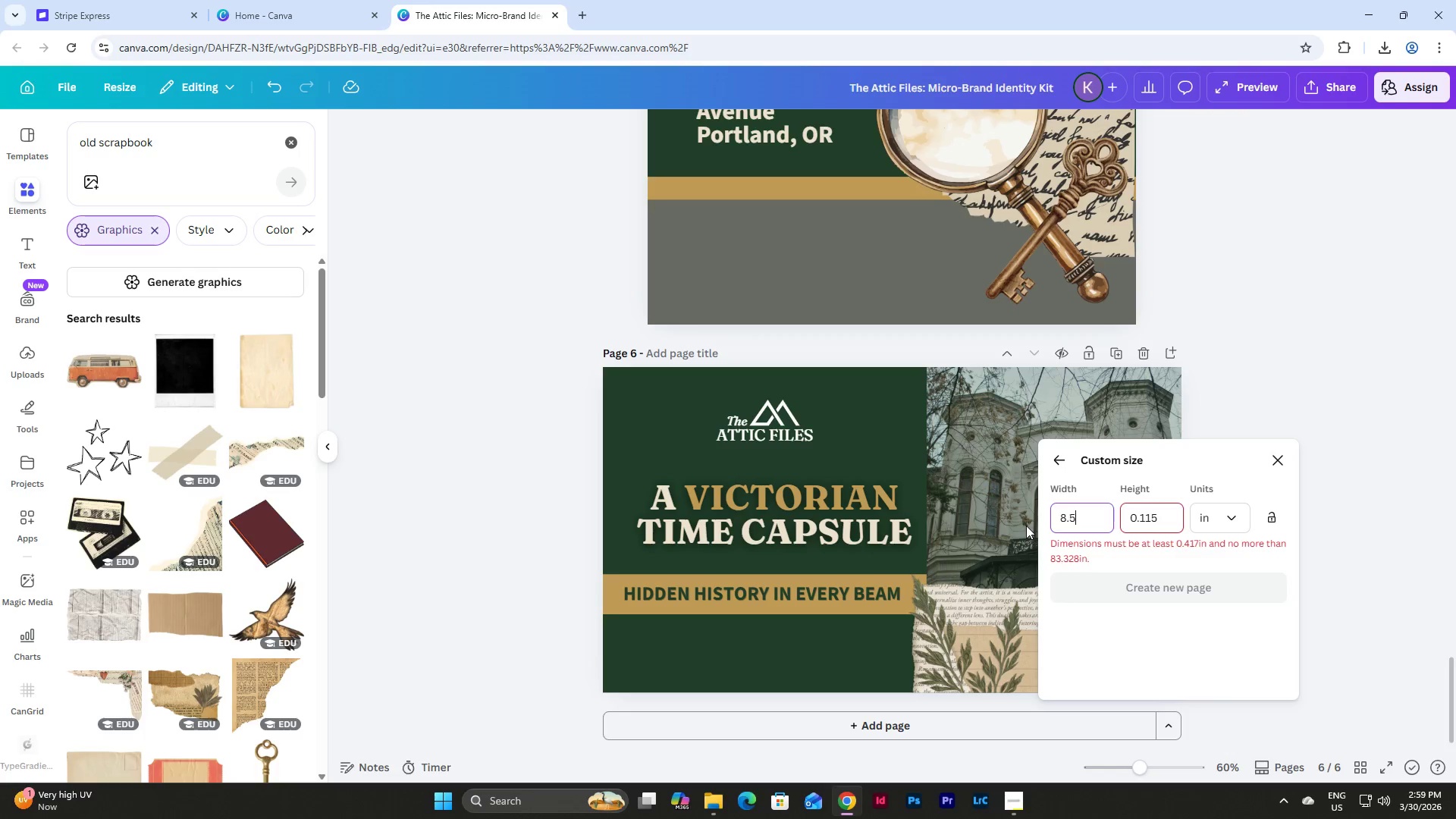 
key(Numpad5)
 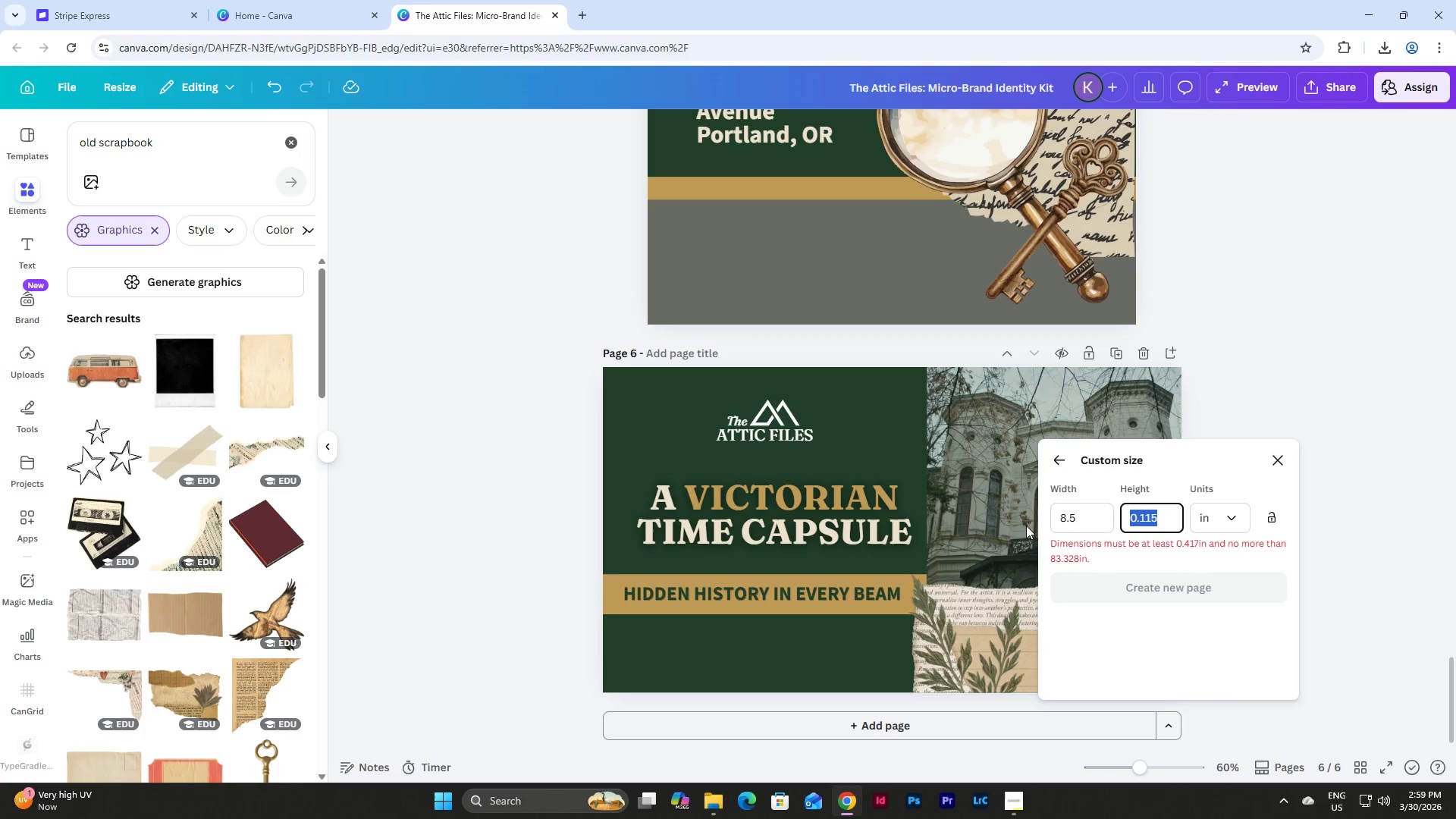 
key(Tab)
 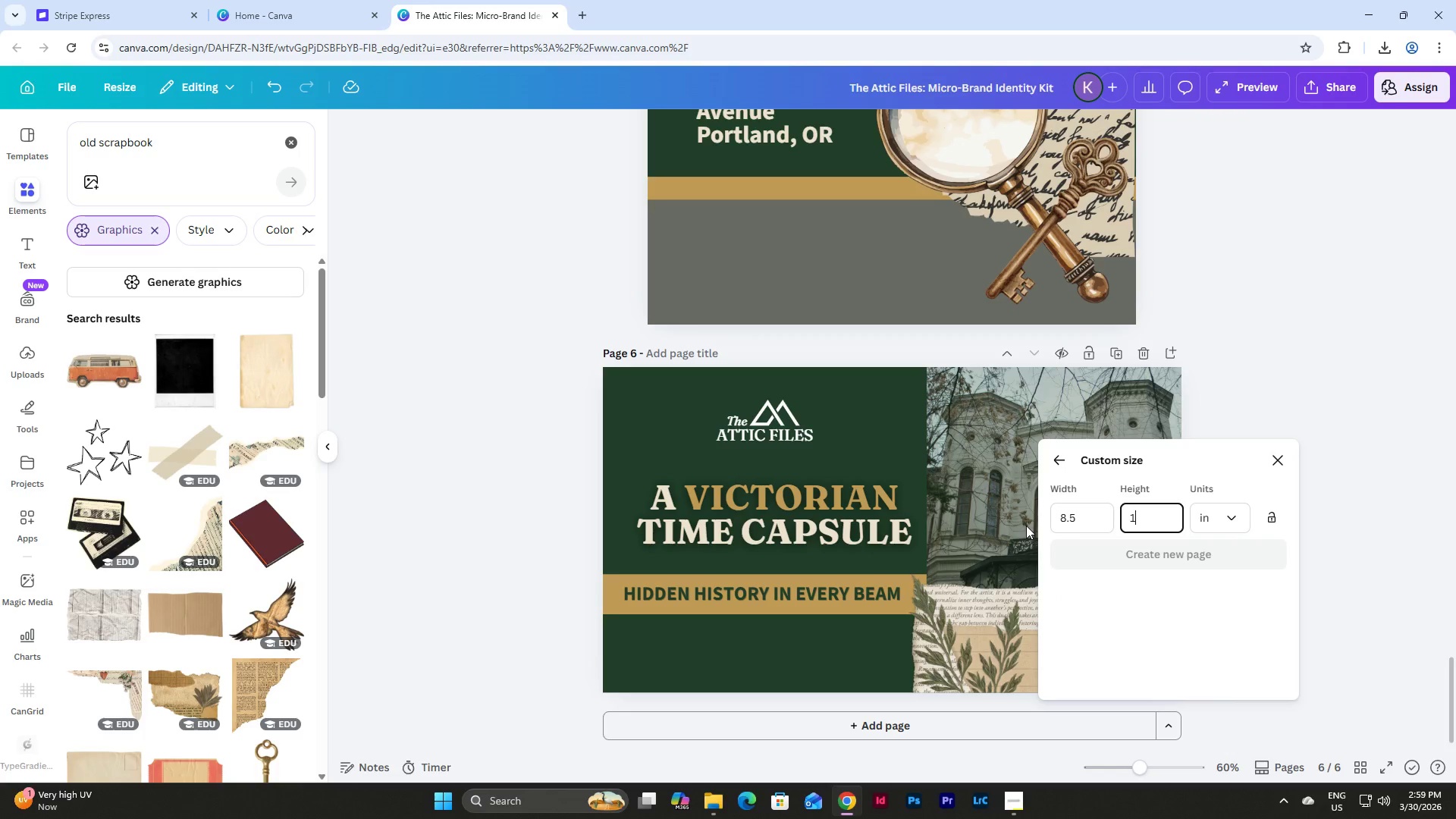 
key(Numpad1)
 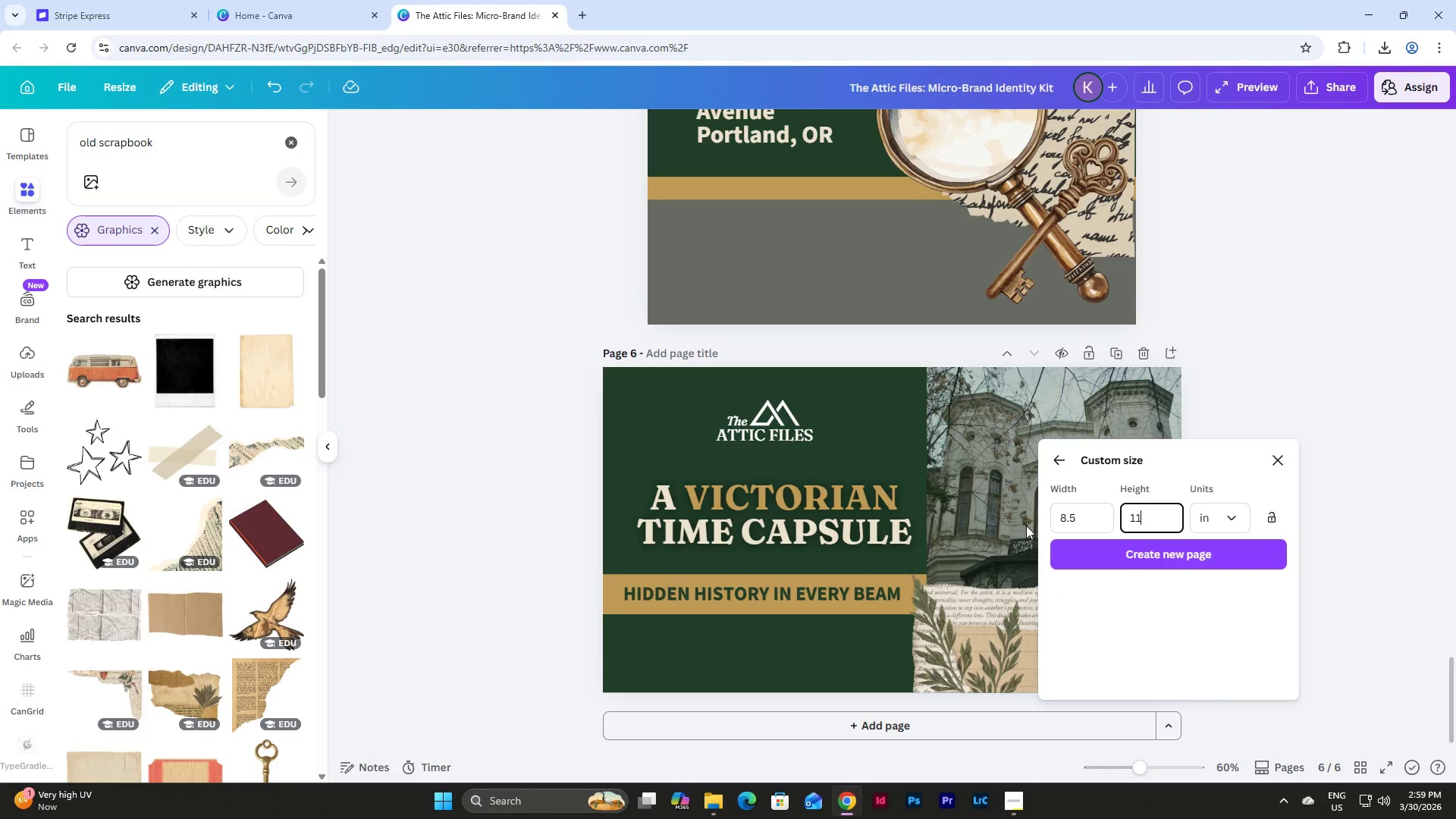 
key(Numpad1)
 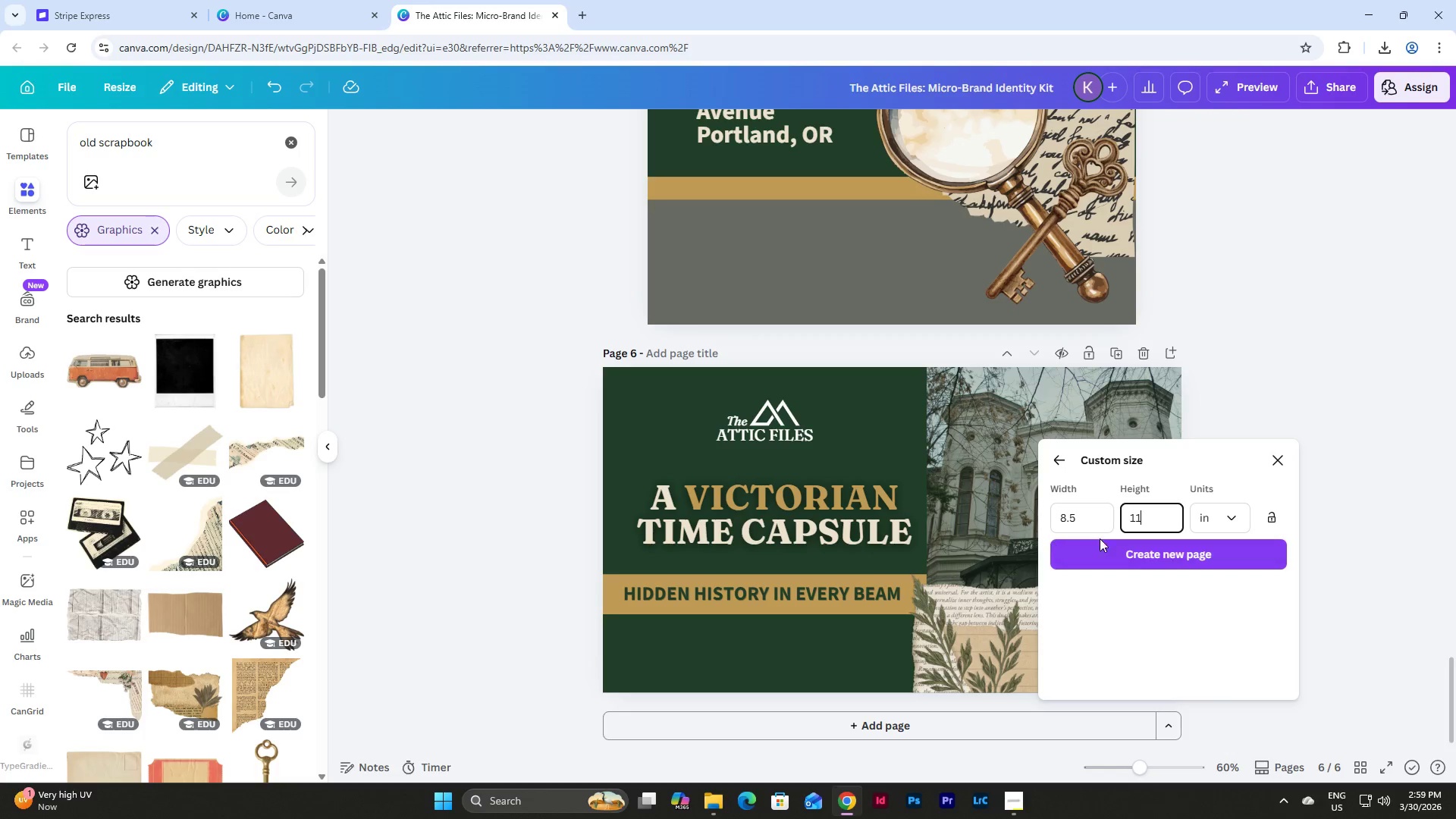 
left_click([1110, 550])
 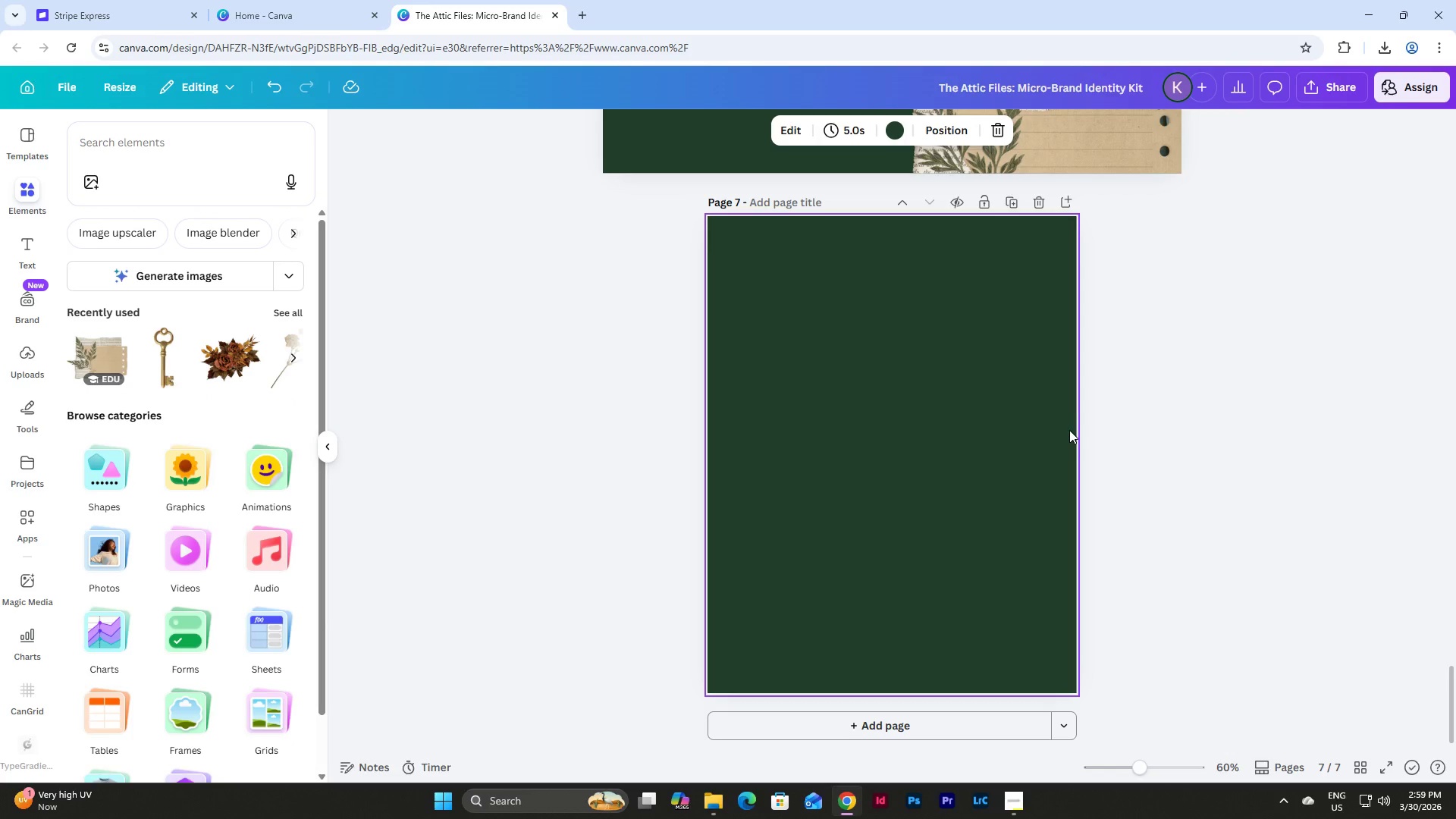 
left_click([910, 413])
 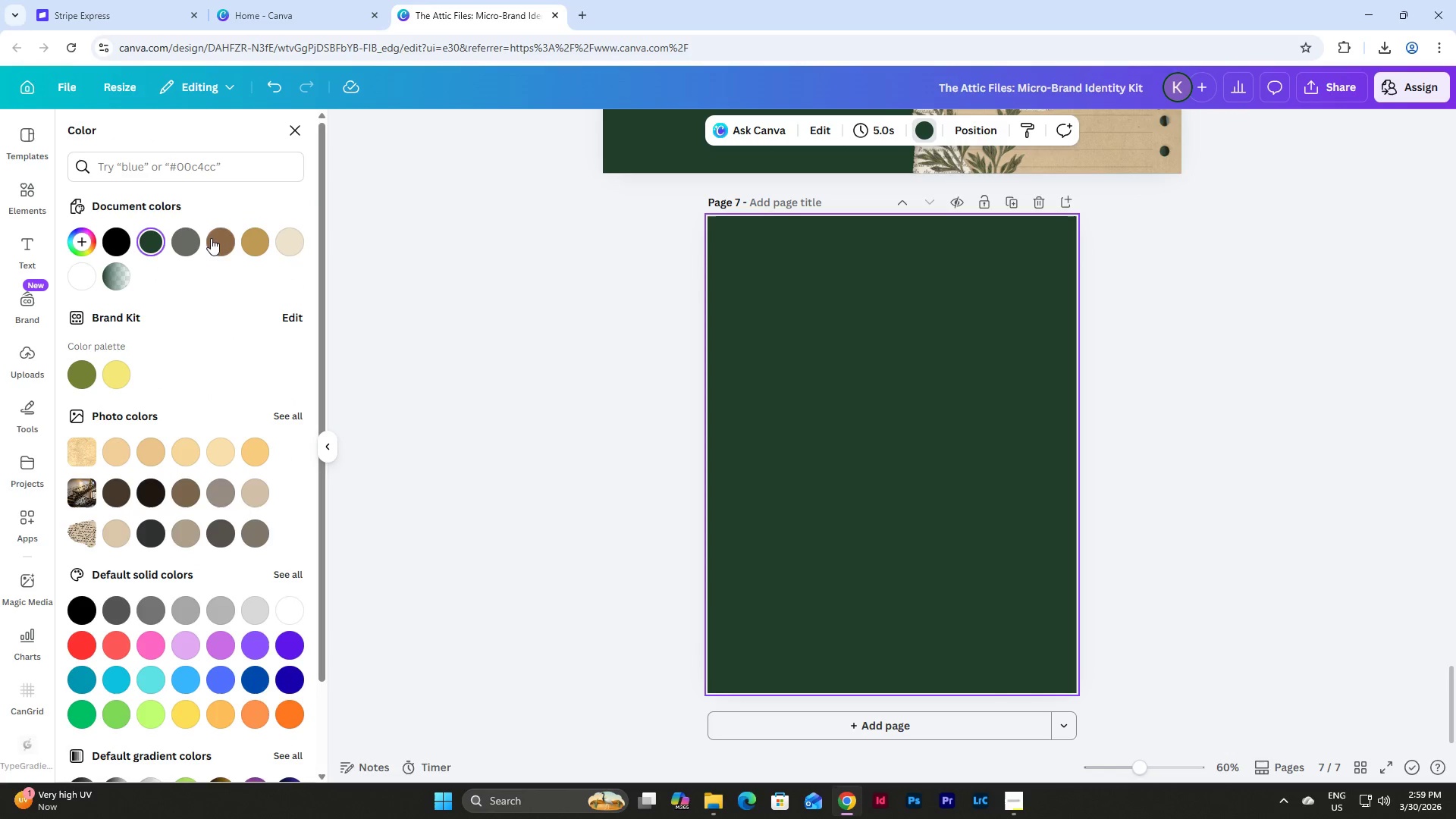 
left_click([287, 236])
 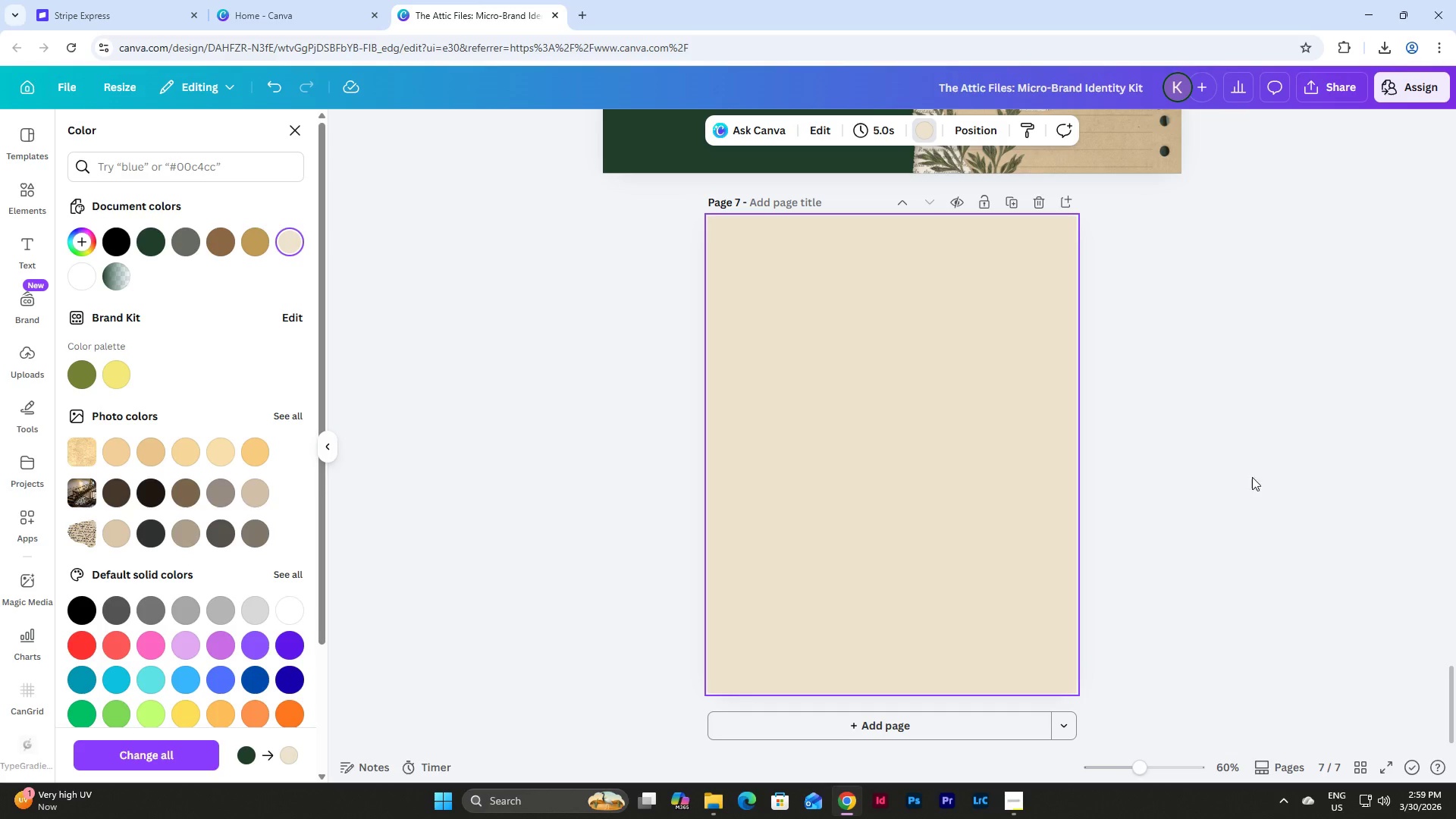 
left_click([1326, 447])
 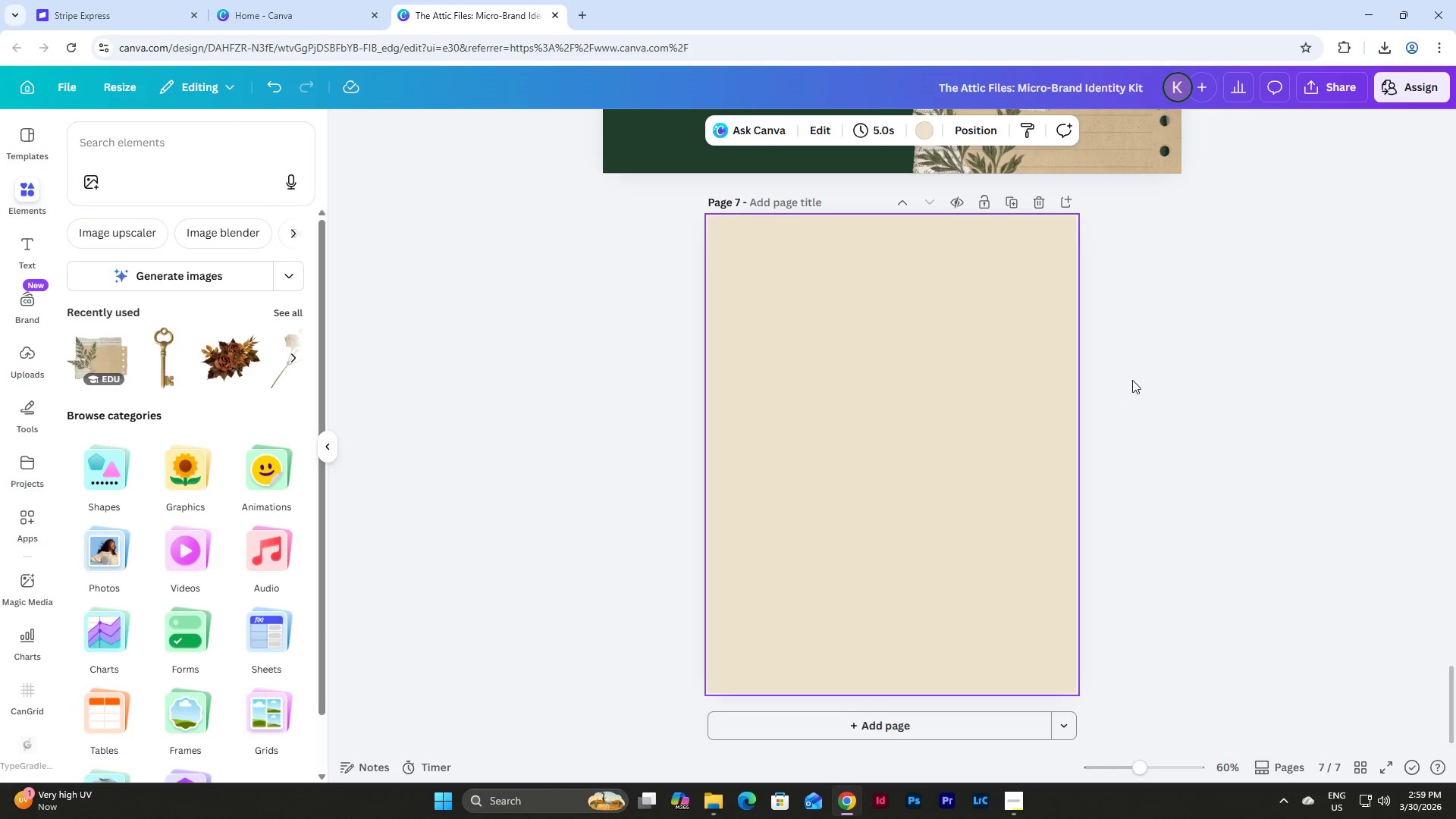 
scroll: coordinate [1002, 380], scroll_direction: up, amount: 10.0
 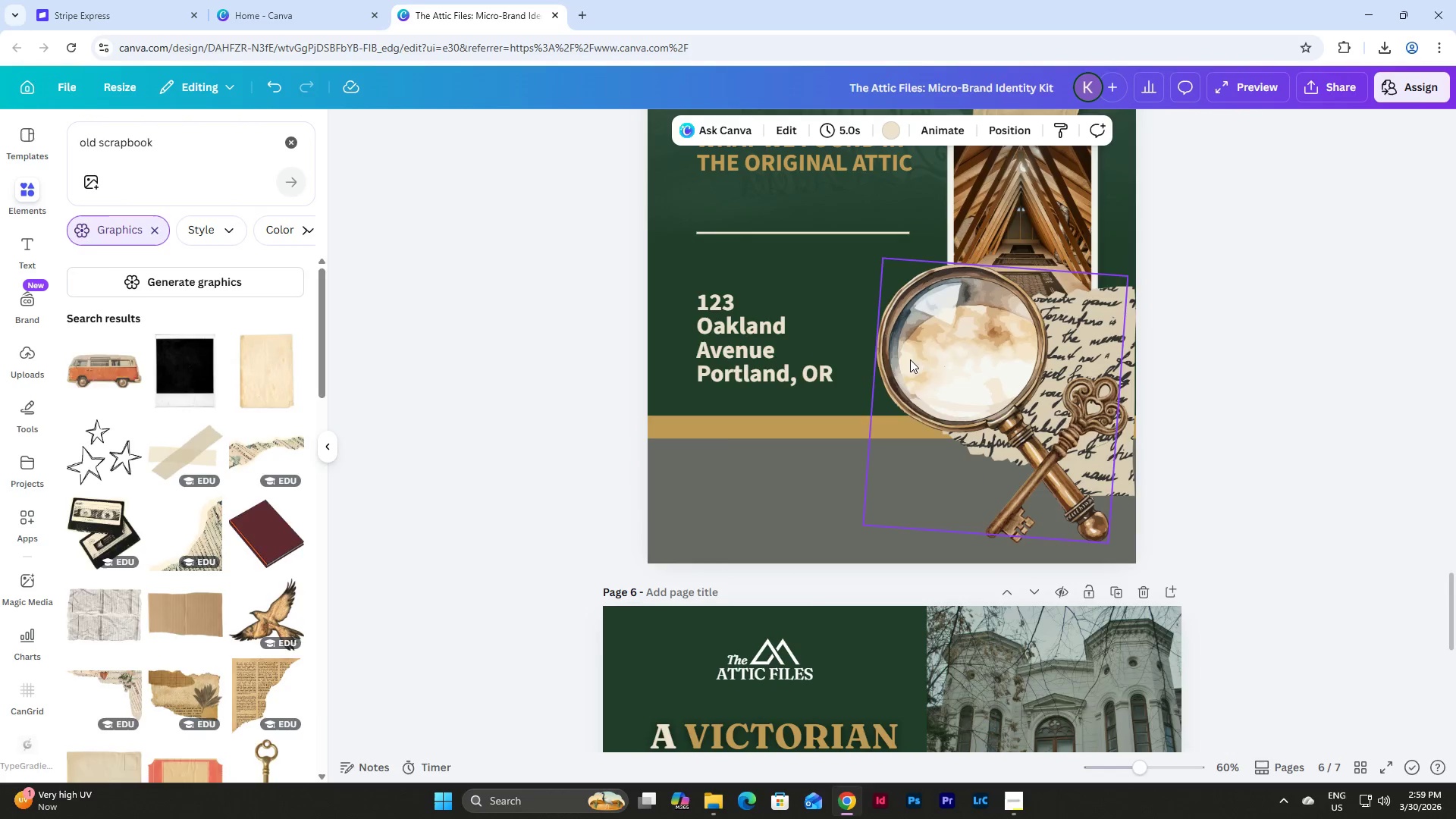 
scroll: coordinate [885, 363], scroll_direction: down, amount: 2.0
 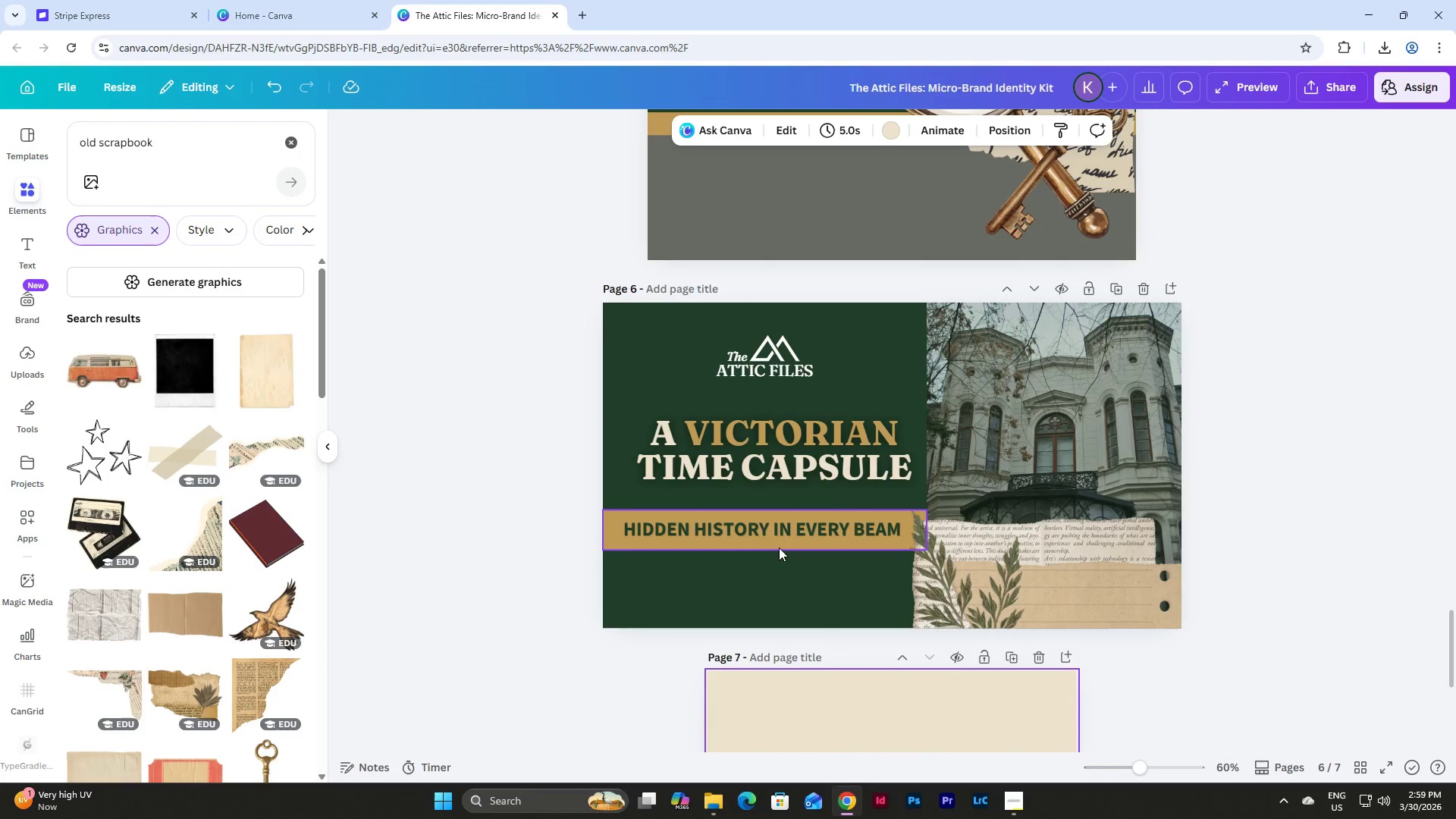 
left_click([779, 544])
 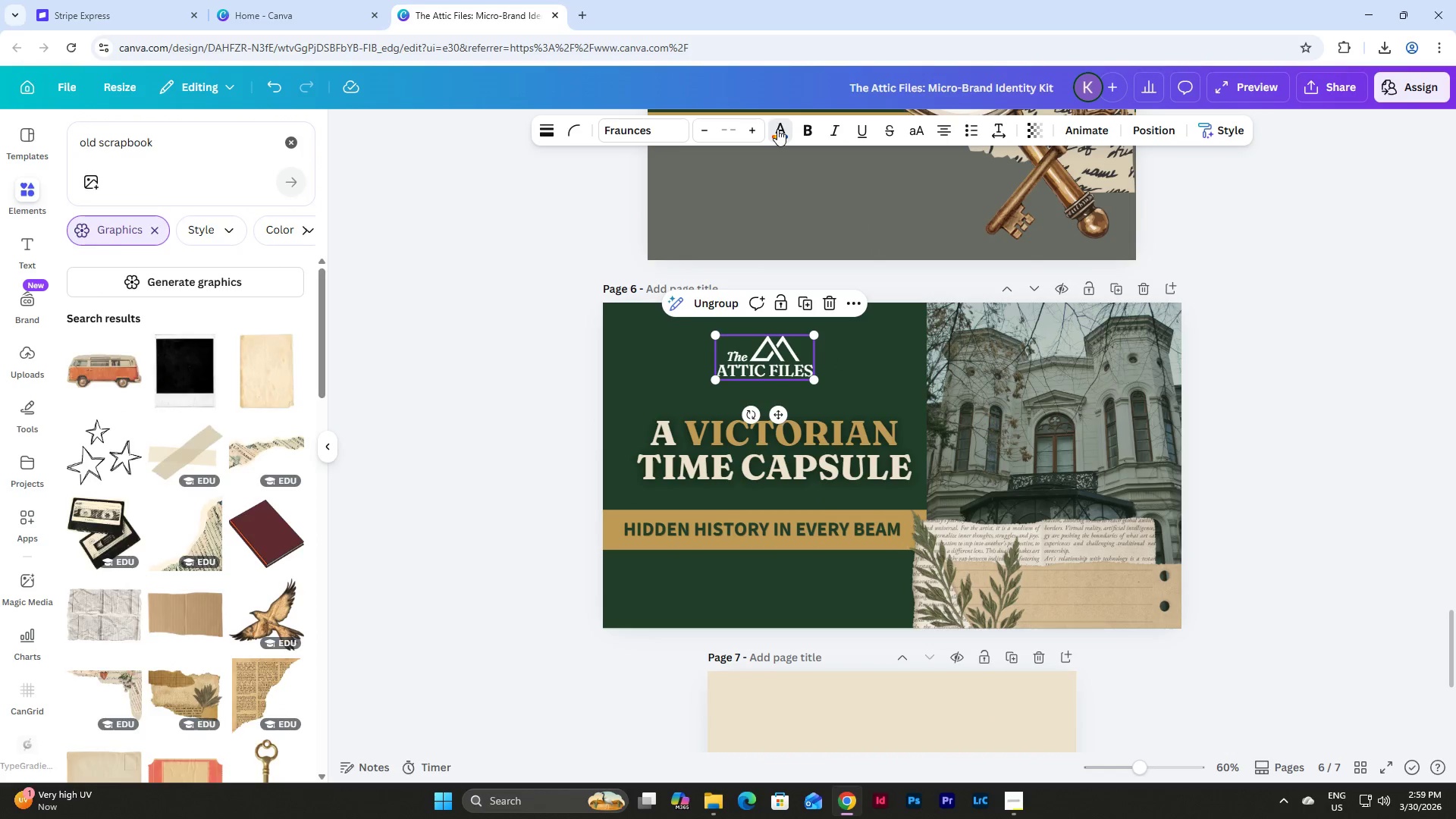 
left_click([194, 234])
 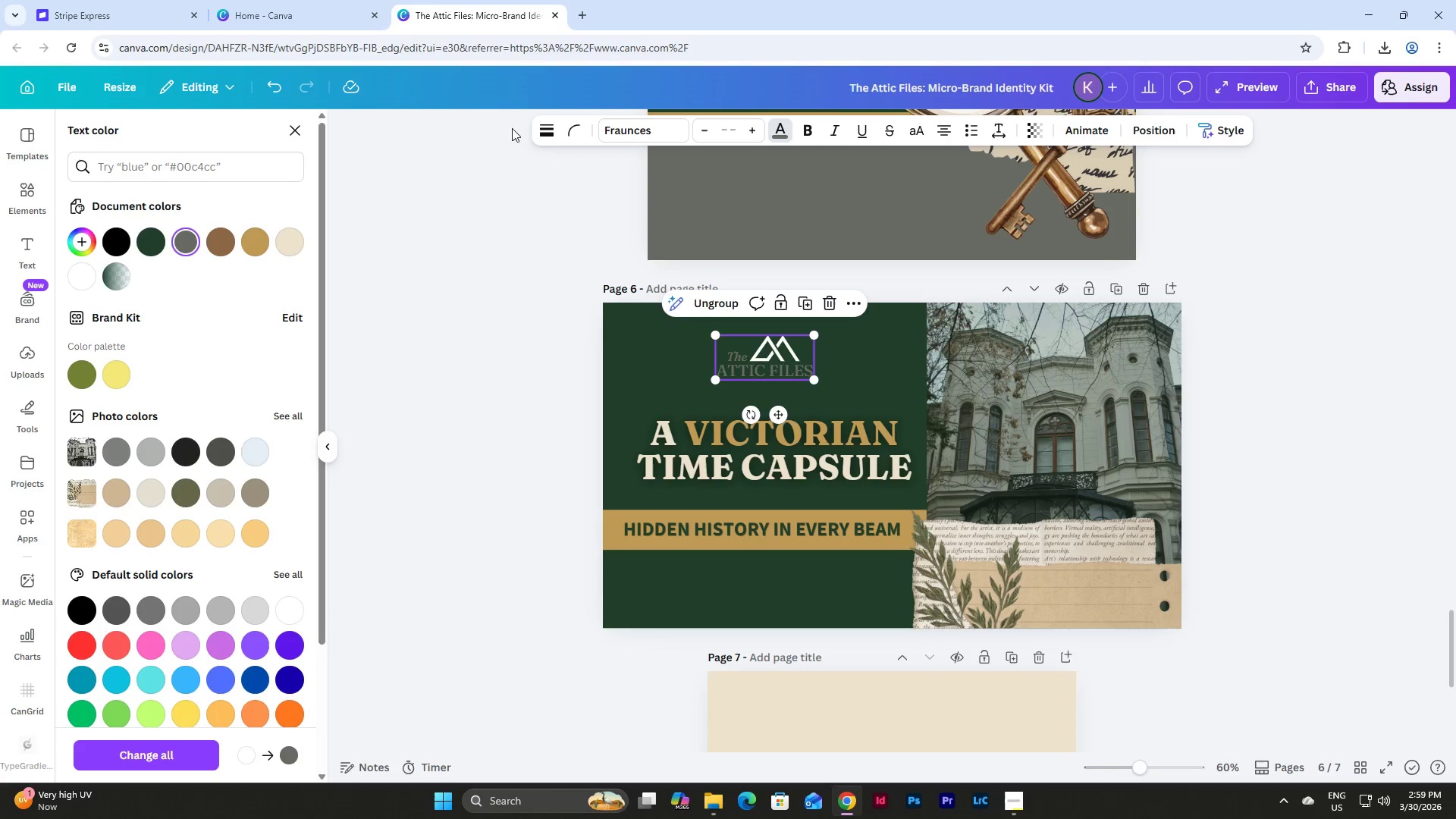 
left_click([271, 85])
 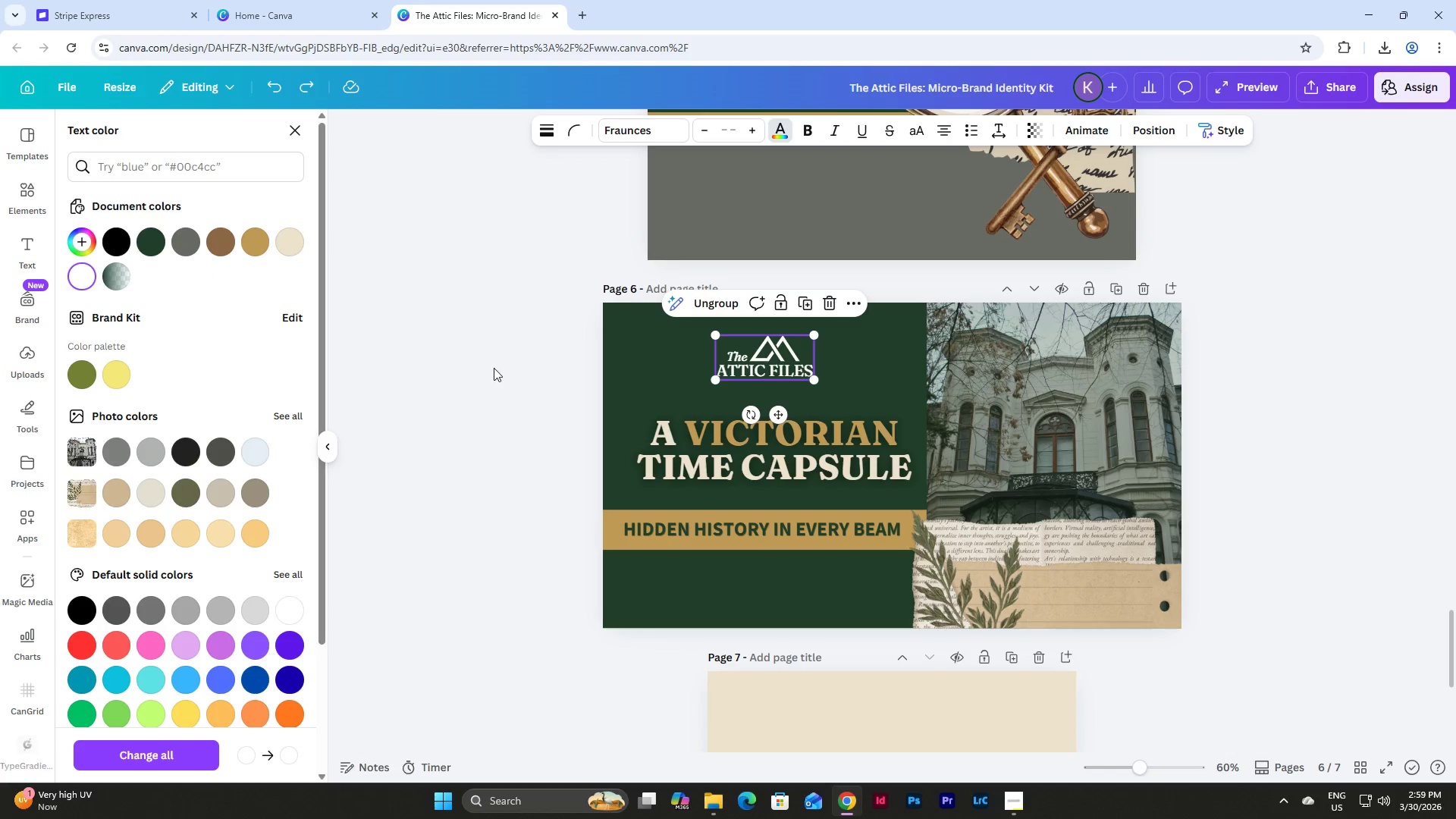 
left_click([247, 177])
 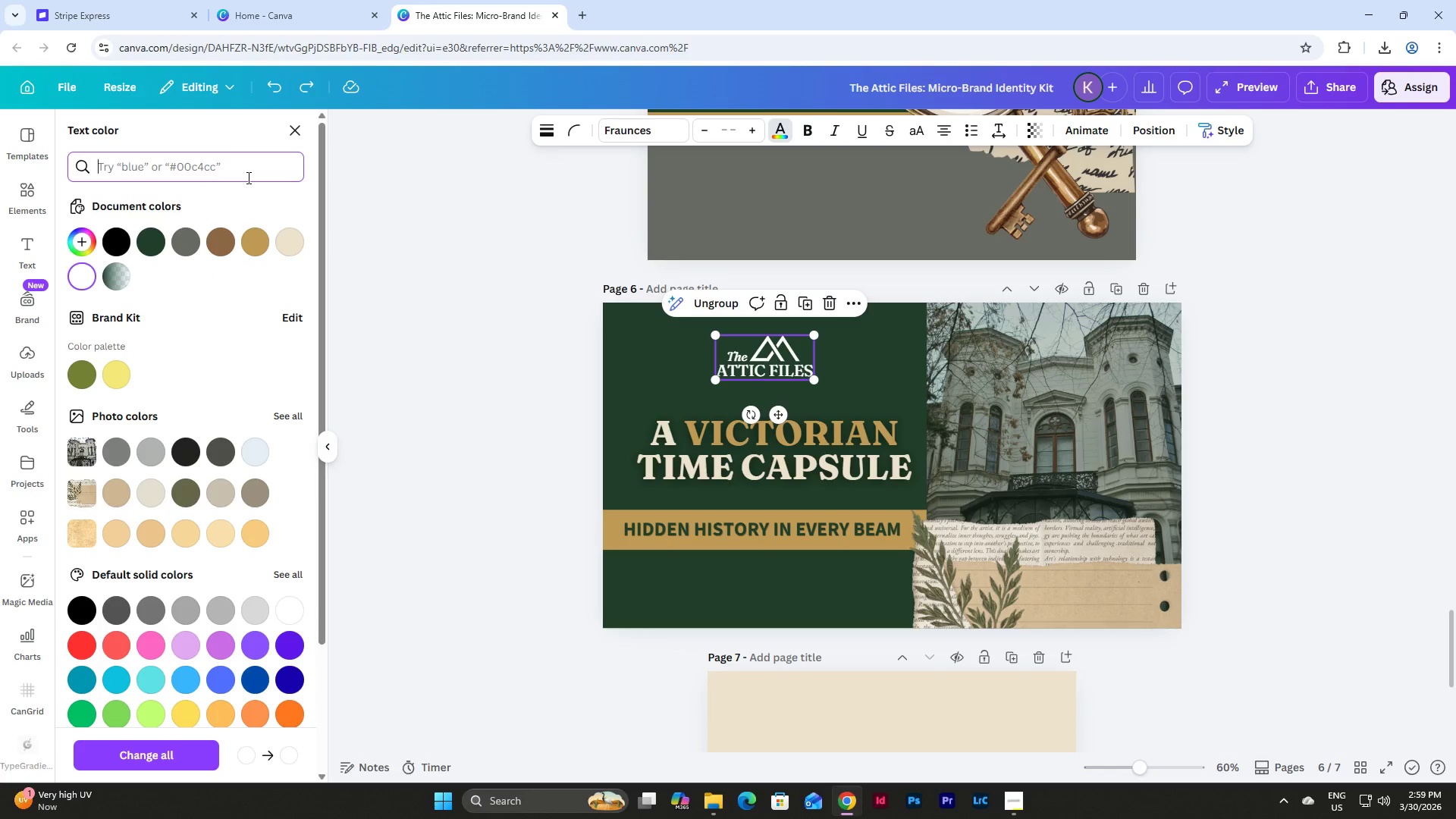 
key(S)
 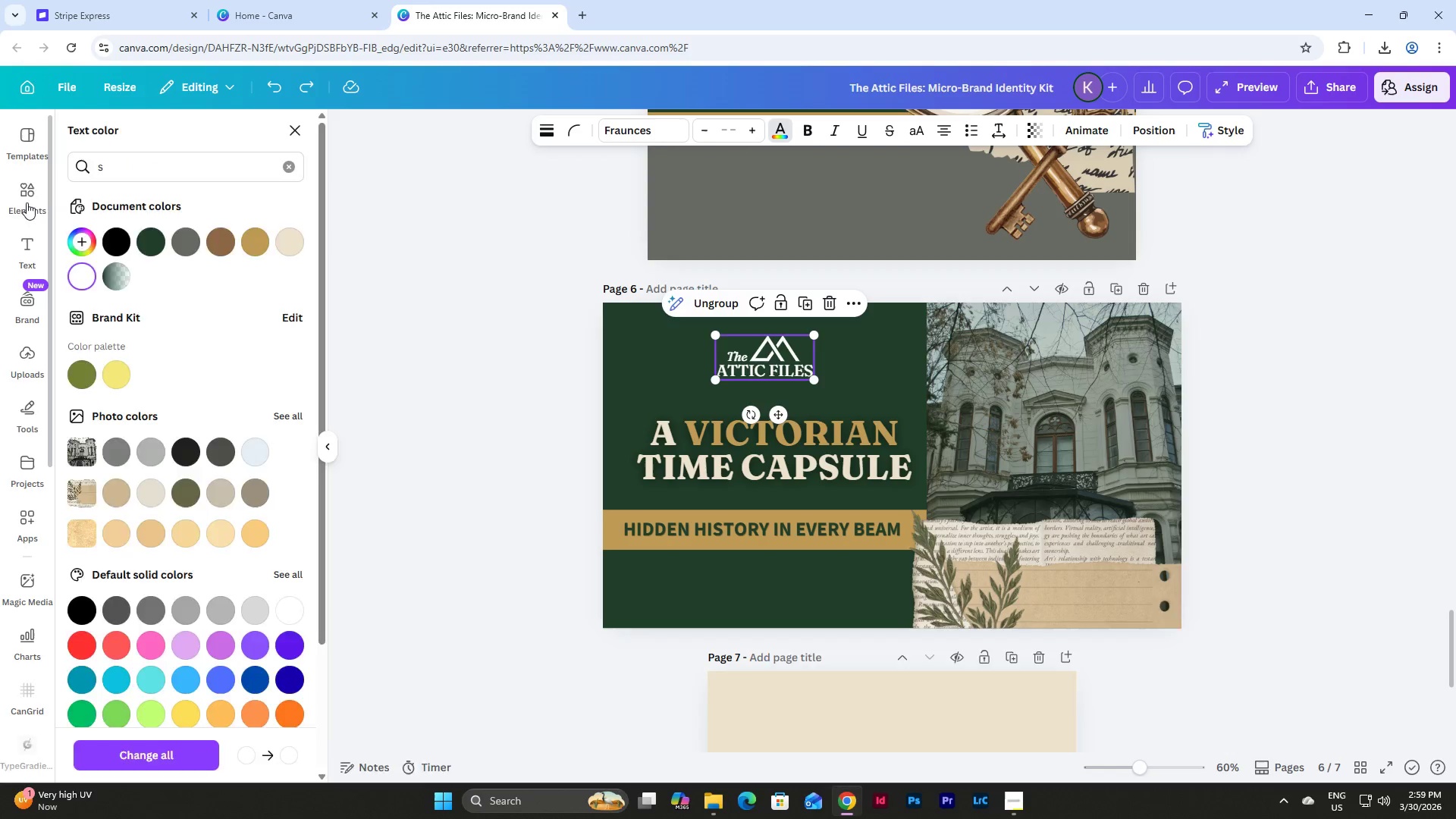 
double_click([141, 168])
 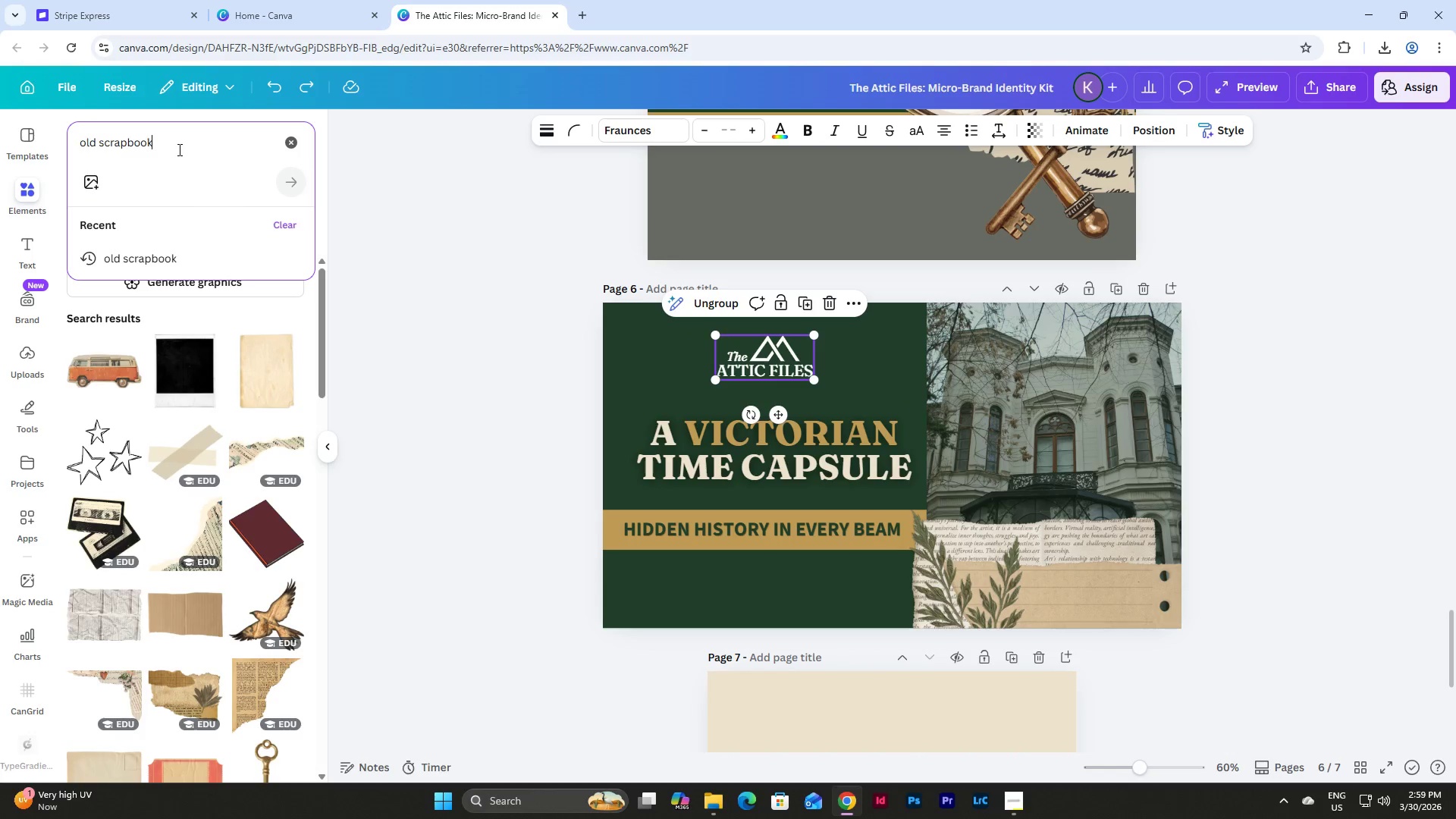 
left_click_drag(start_coordinate=[178, 149], to_coordinate=[42, 149])
 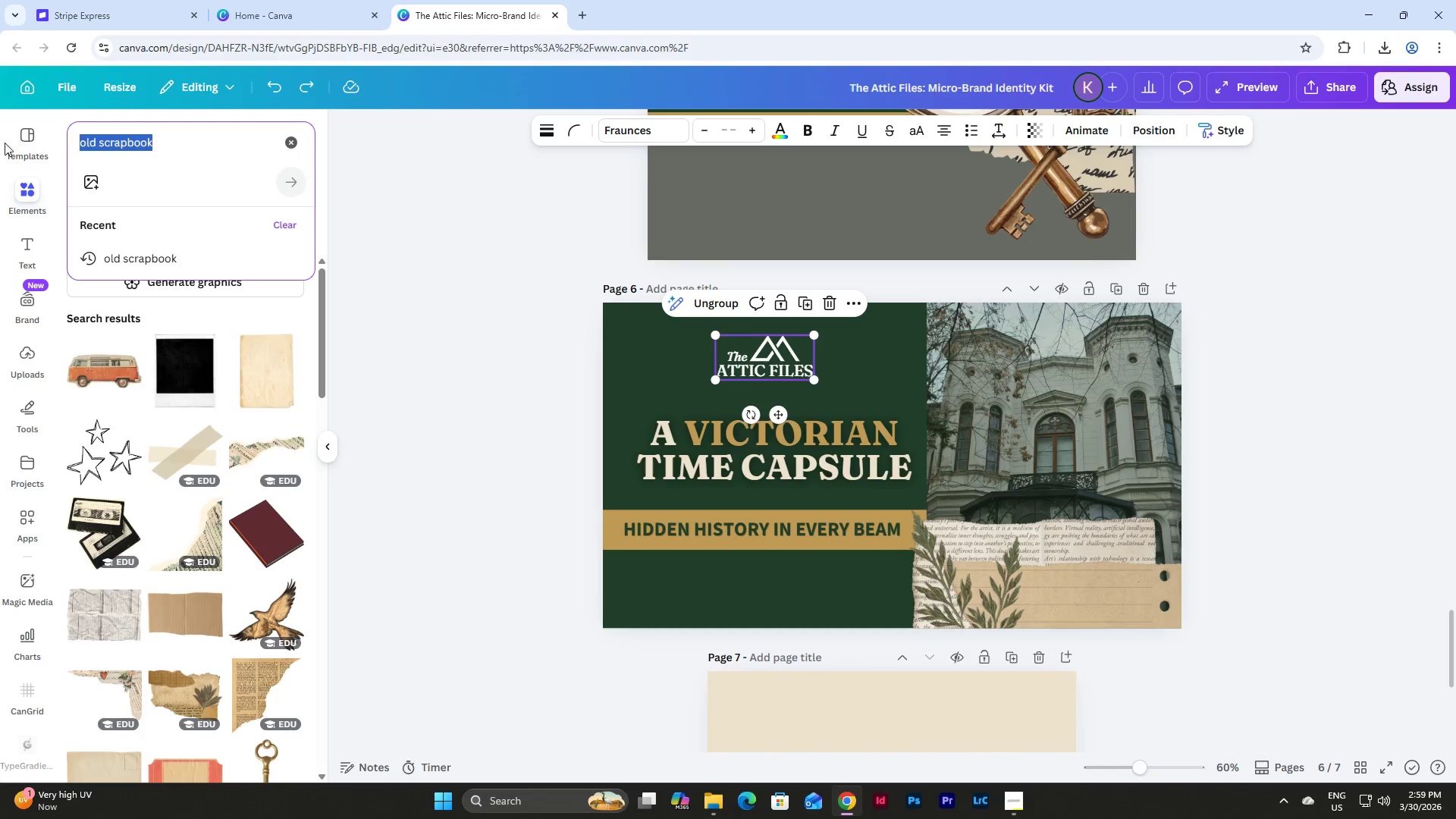 
key(S)
 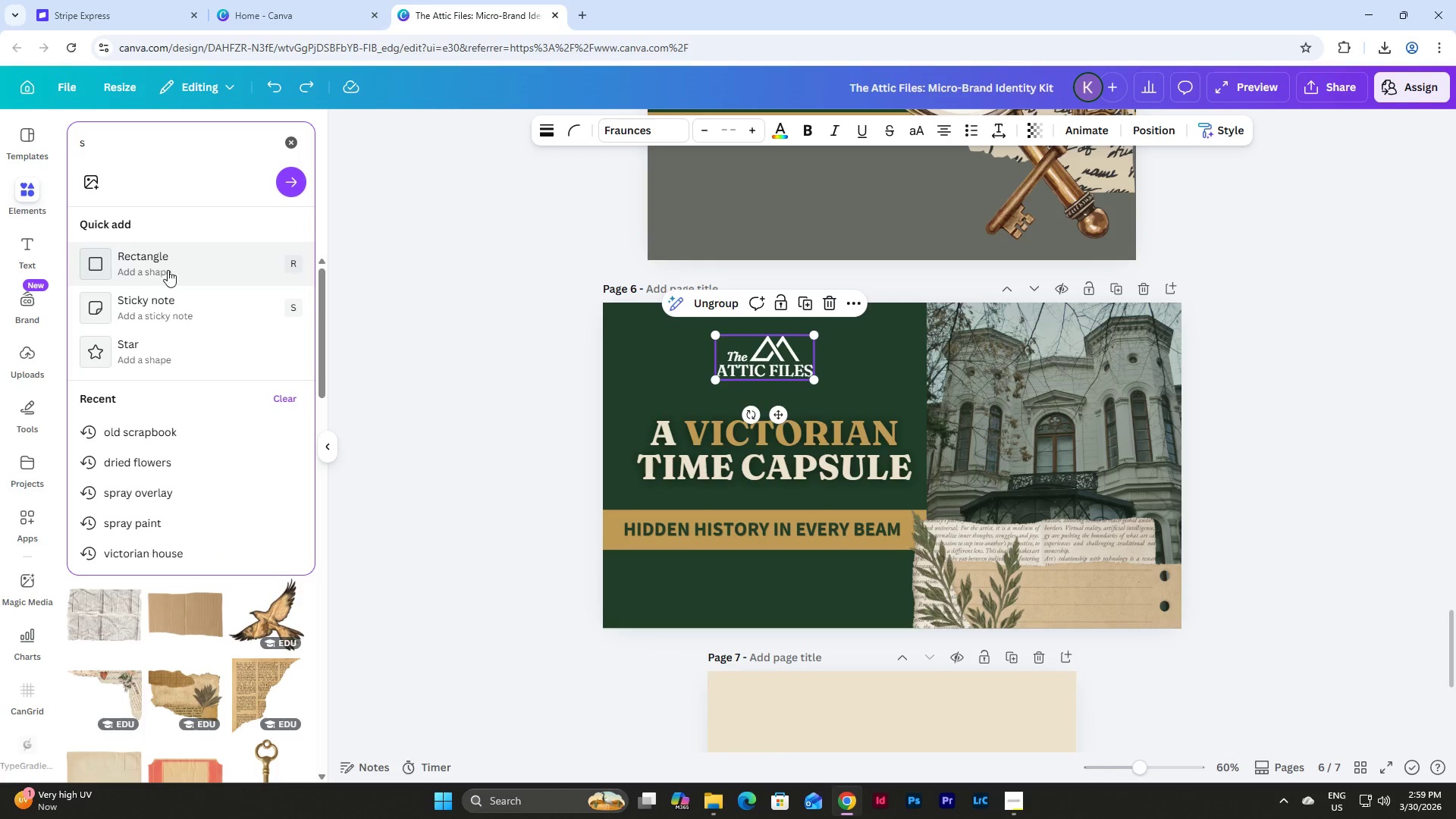 
left_click([168, 270])
 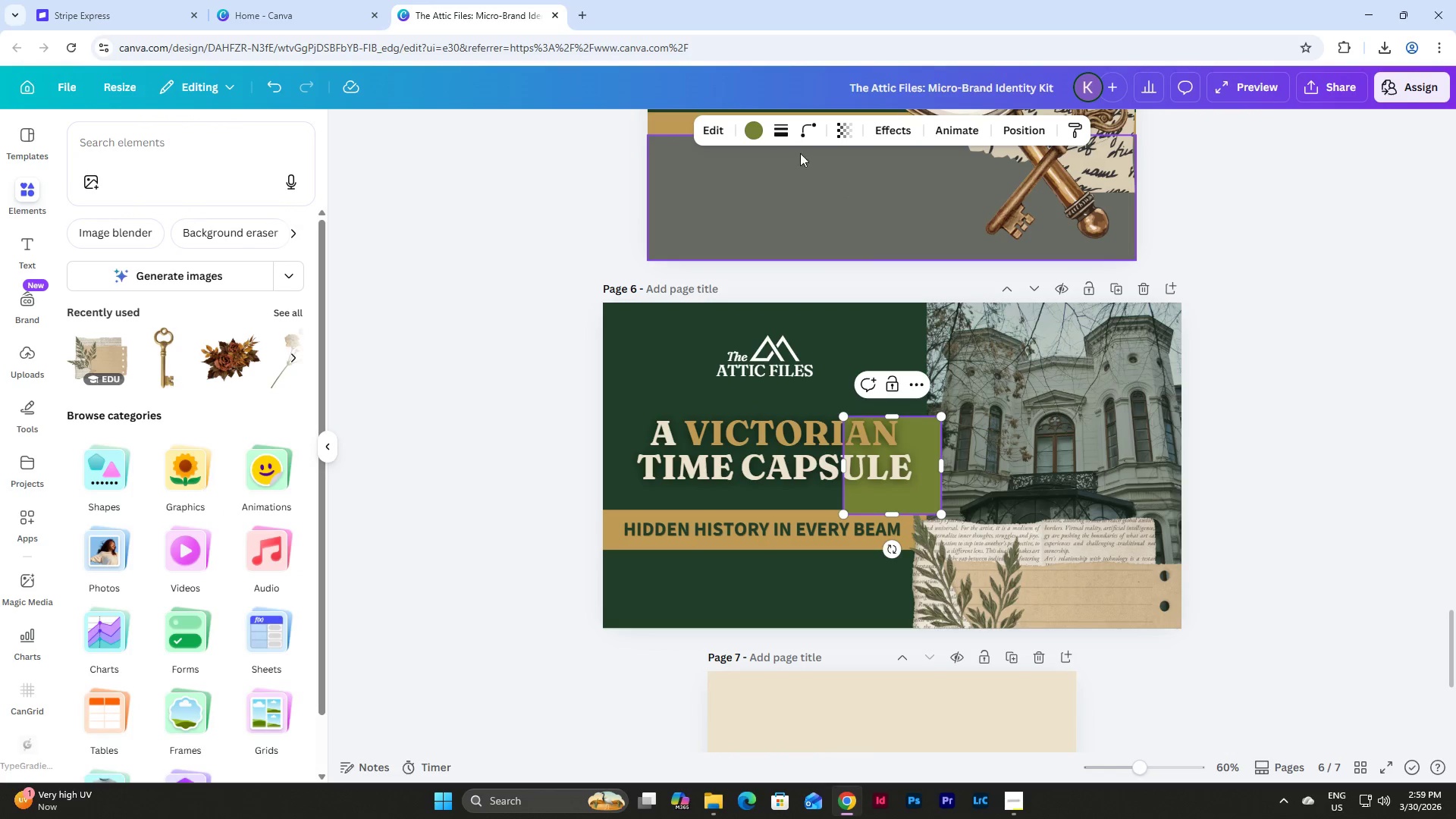 
left_click([753, 125])
 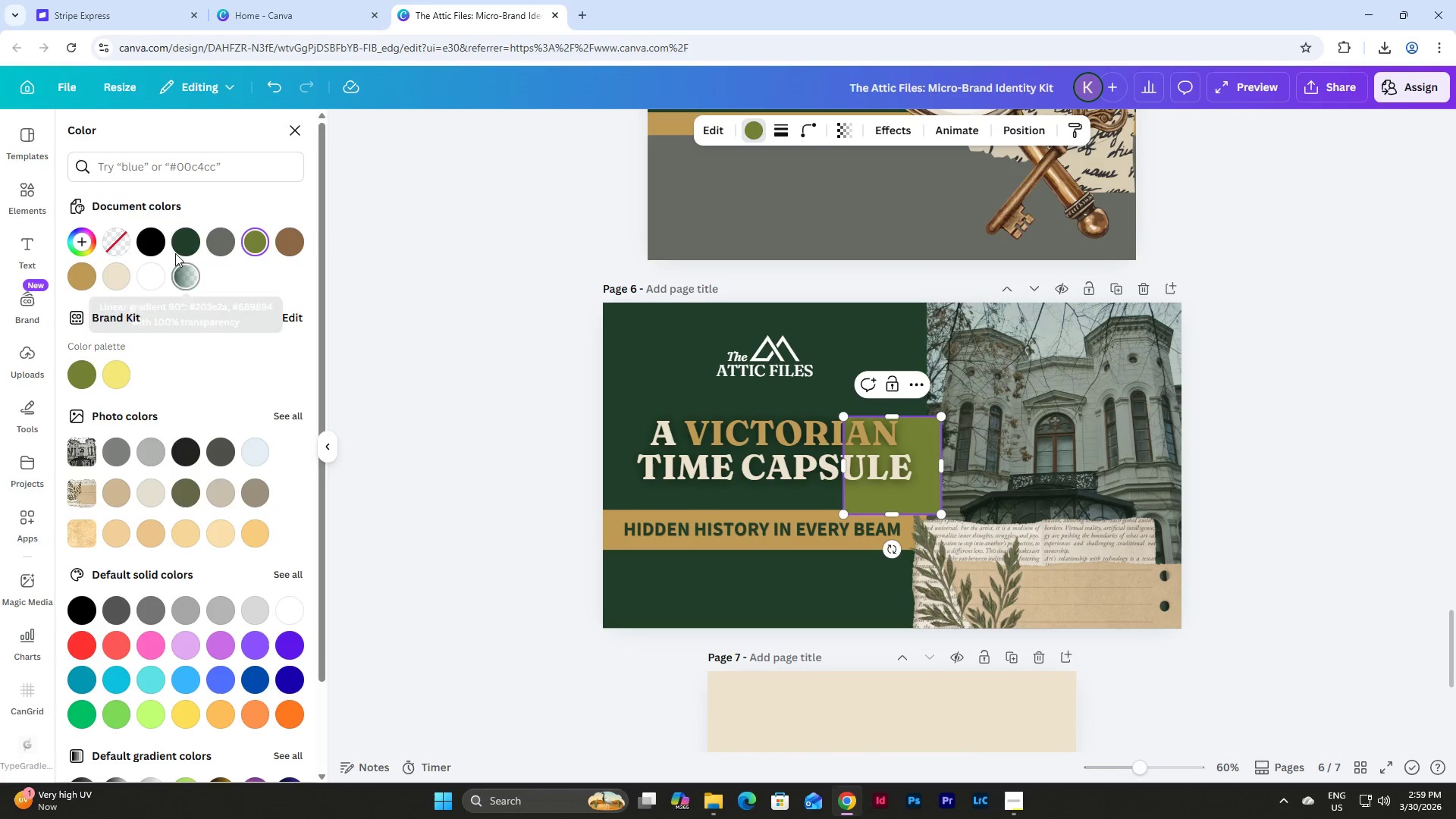 
left_click([221, 239])
 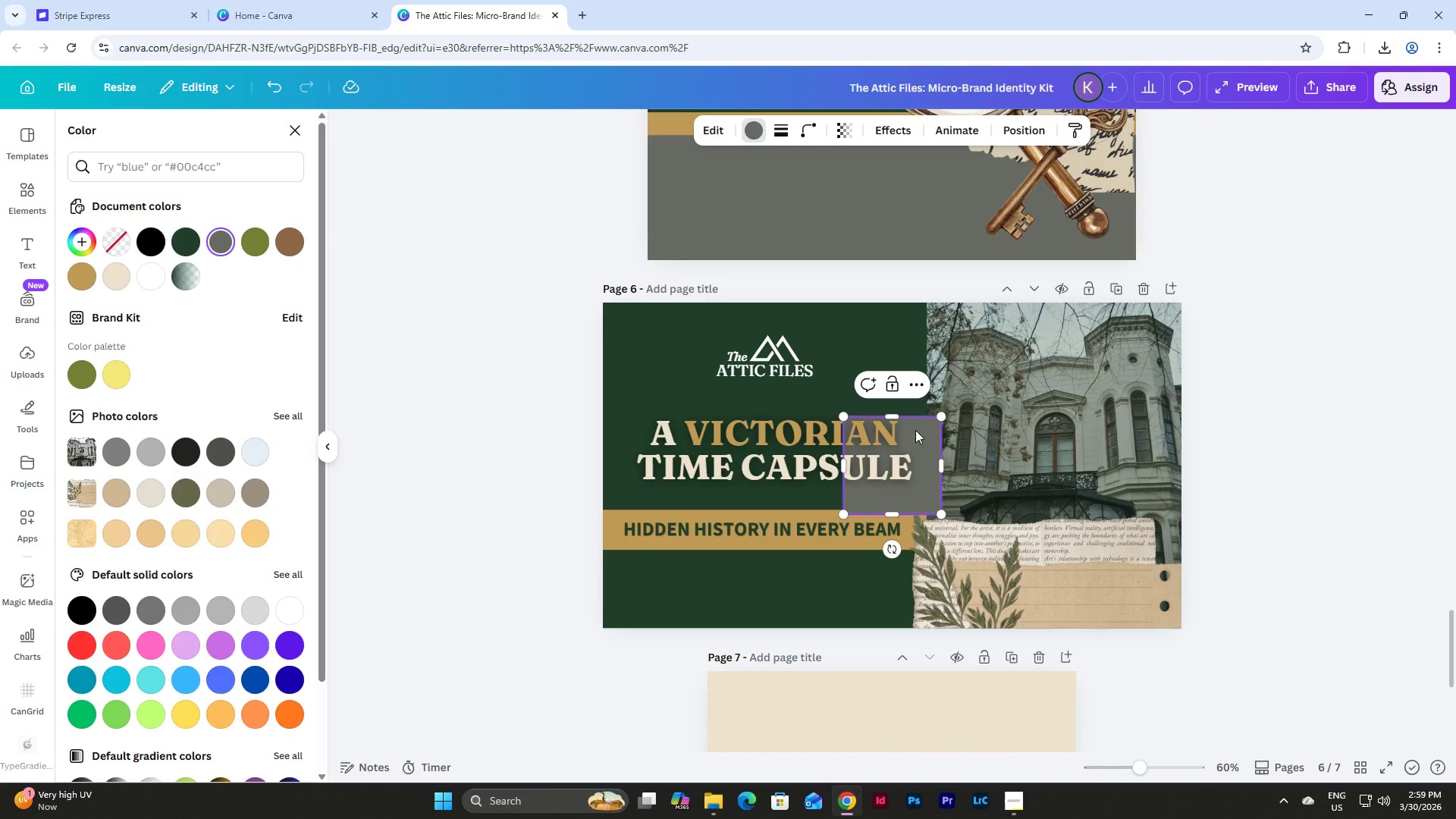 
left_click_drag(start_coordinate=[913, 428], to_coordinate=[674, 561])
 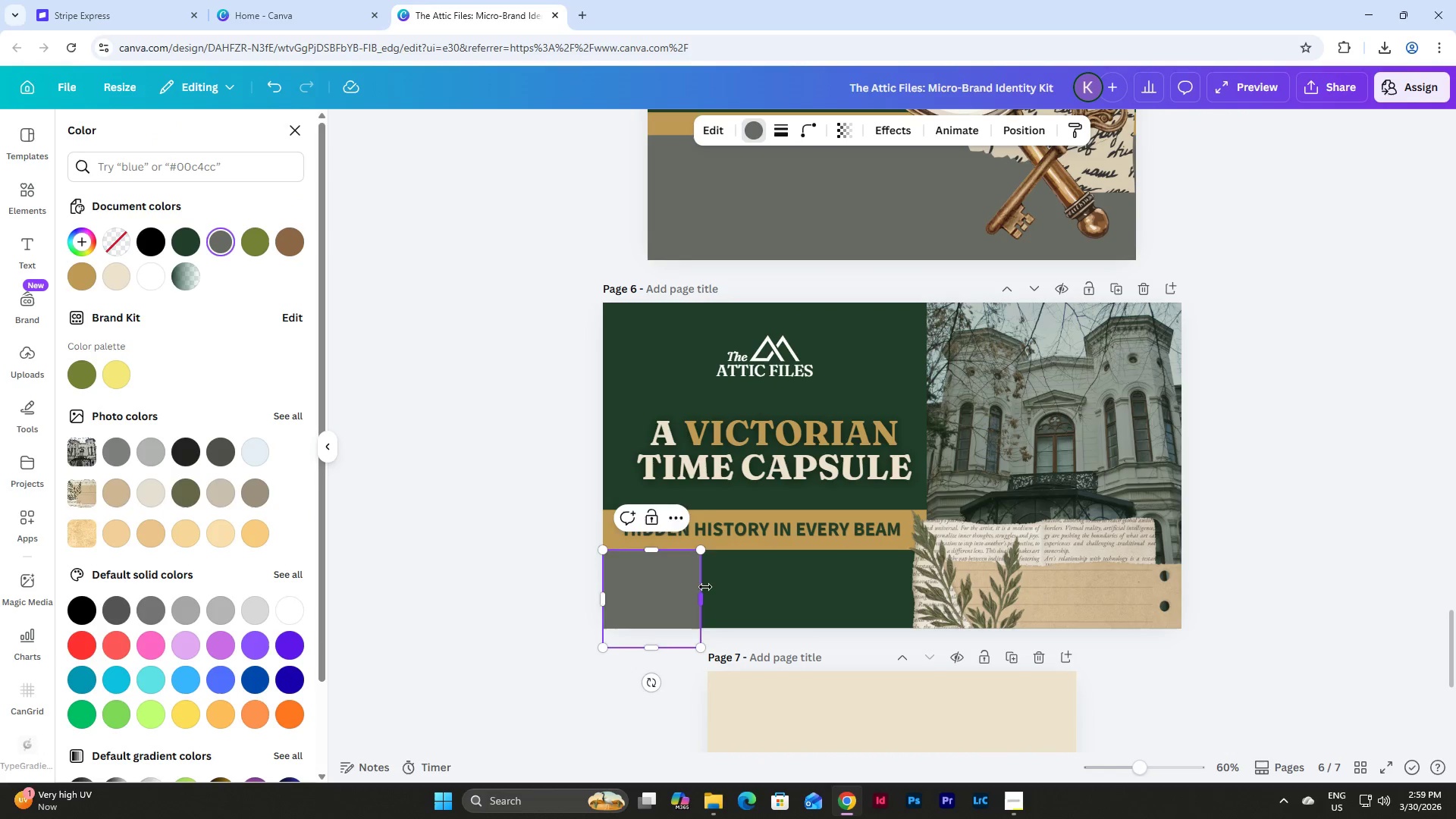 
left_click_drag(start_coordinate=[705, 587], to_coordinate=[936, 587])
 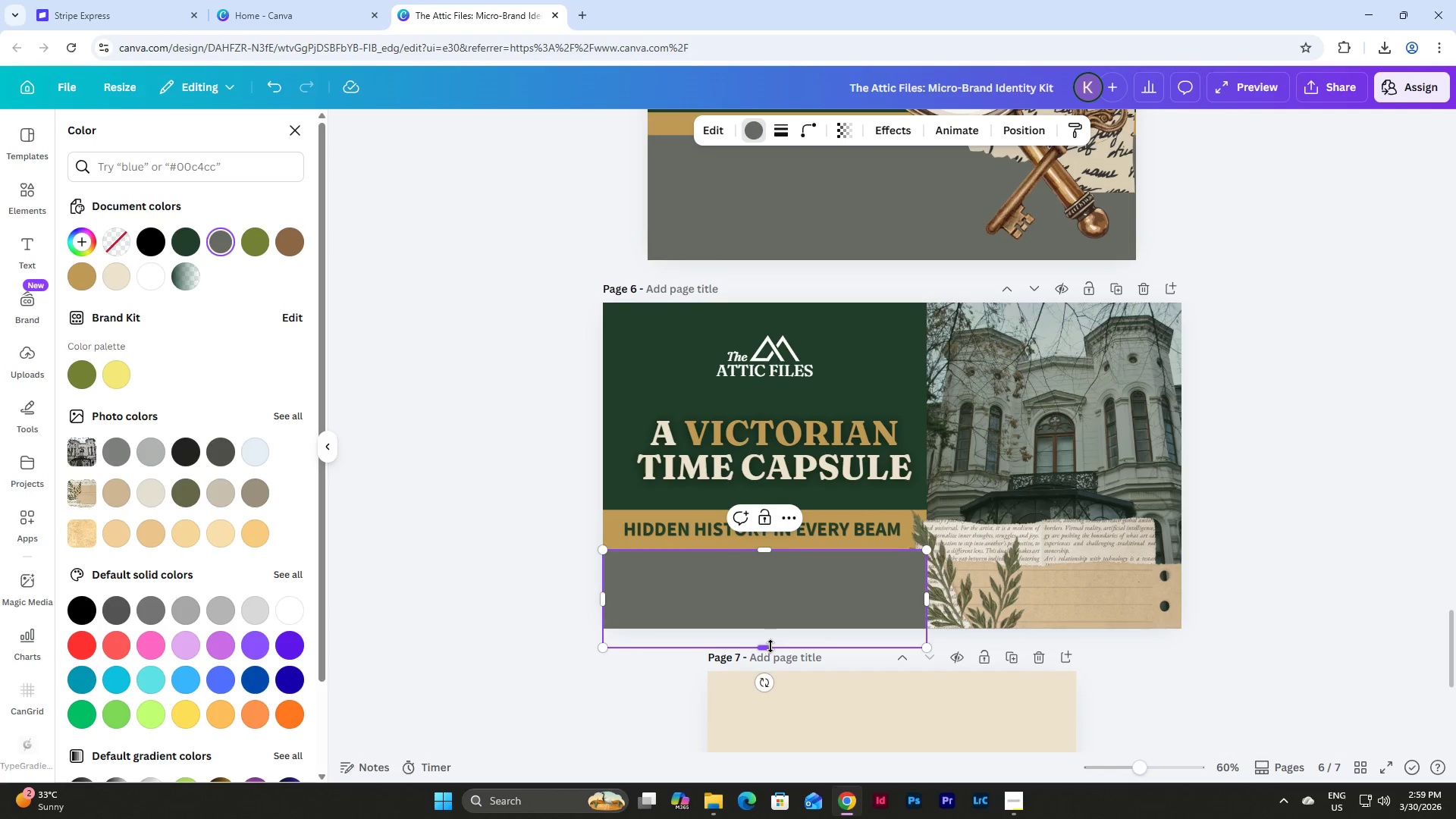 
left_click_drag(start_coordinate=[770, 646], to_coordinate=[770, 544])
 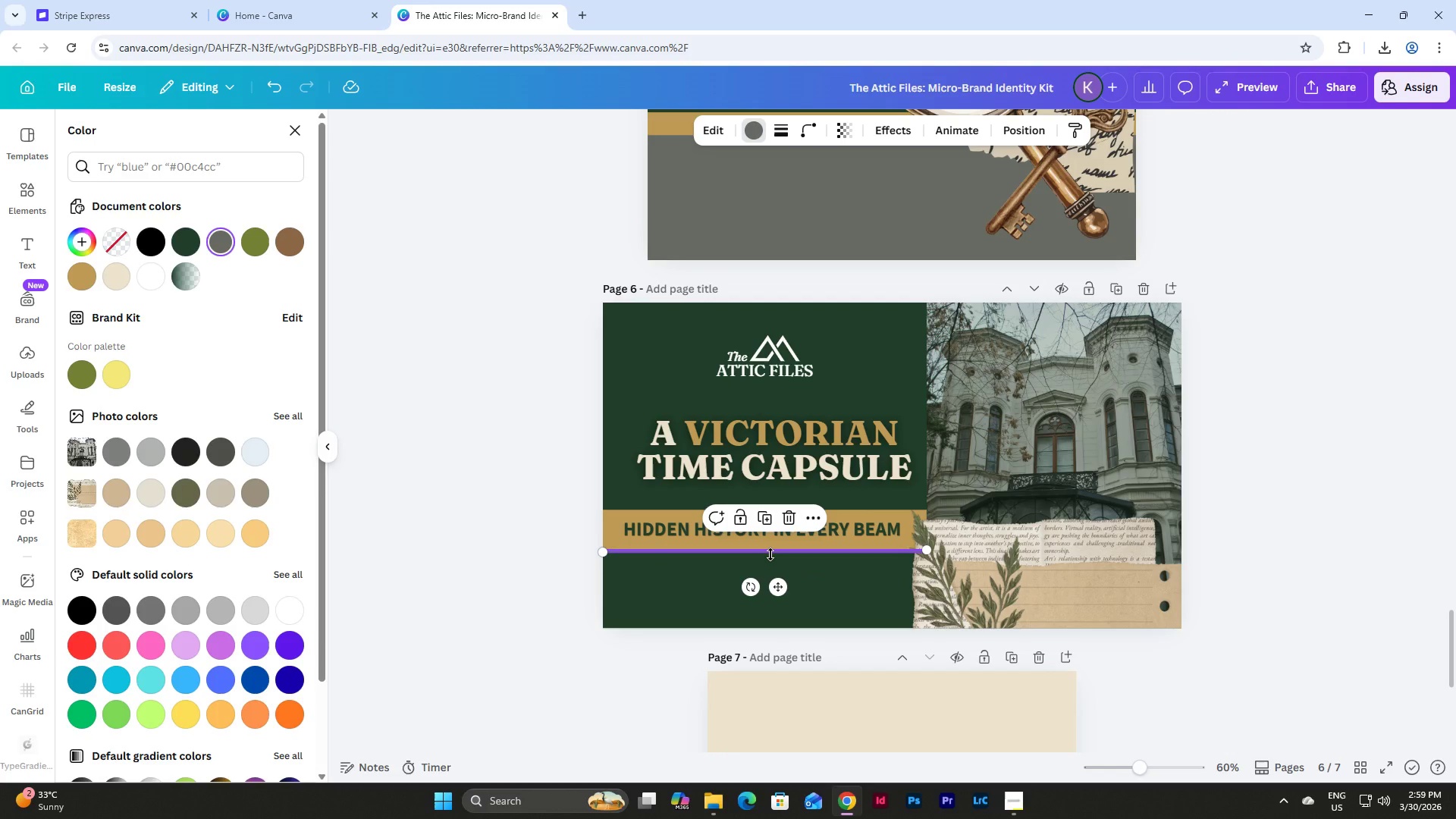 
left_click_drag(start_coordinate=[770, 554], to_coordinate=[772, 560])
 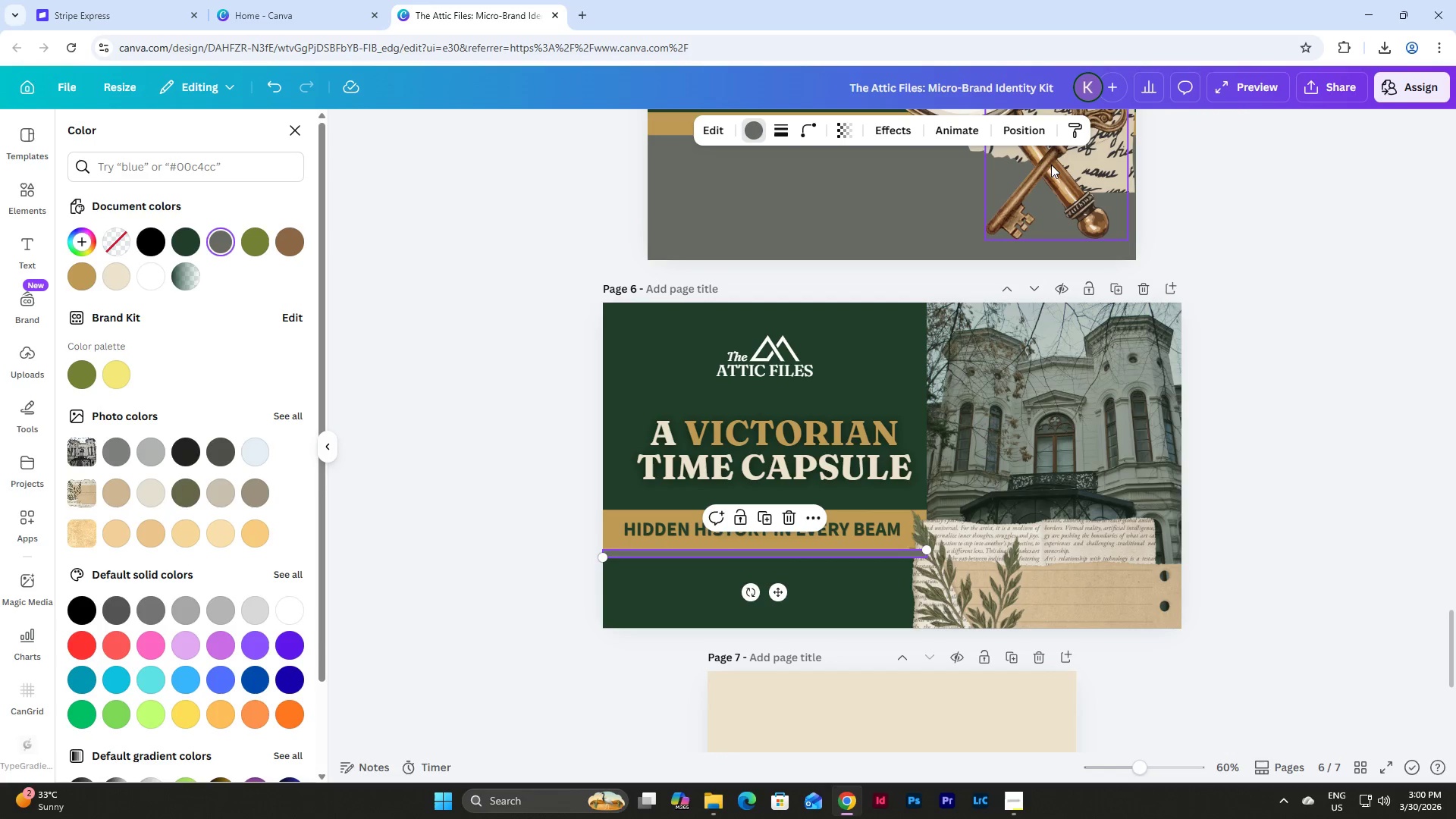 
left_click([1037, 127])
 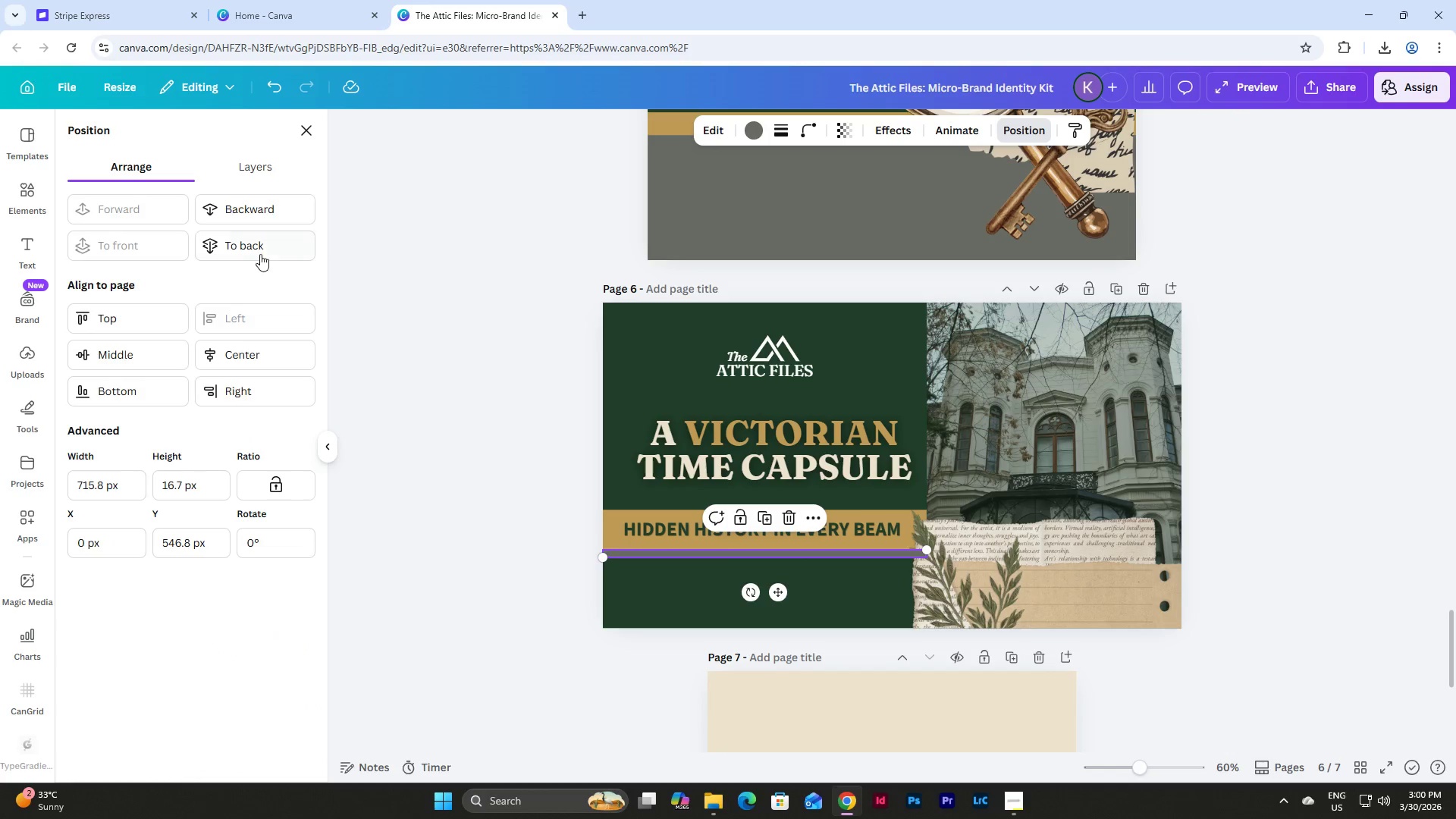 
left_click([257, 255])
 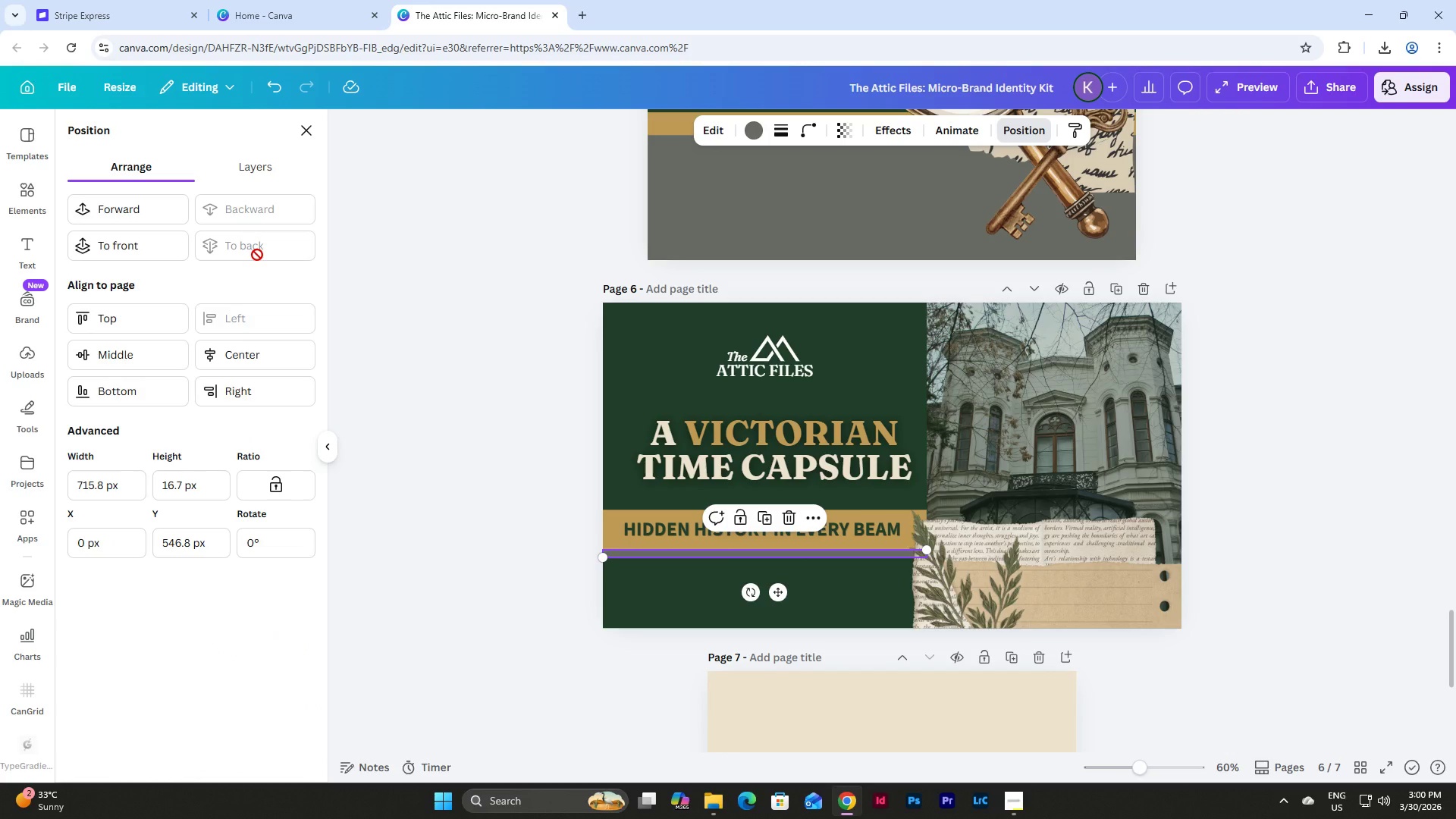 
left_click([257, 255])
 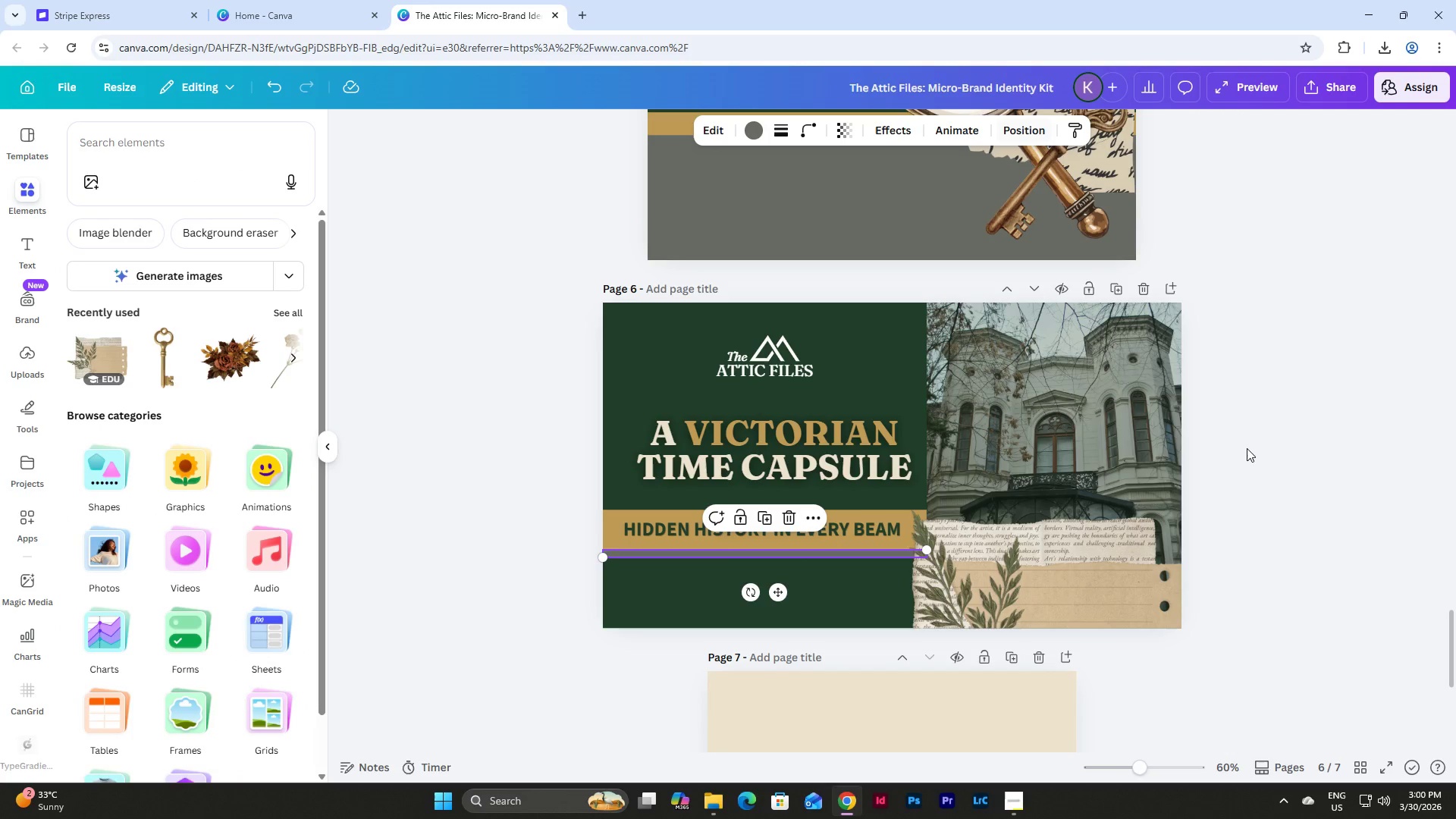 
double_click([1247, 448])
 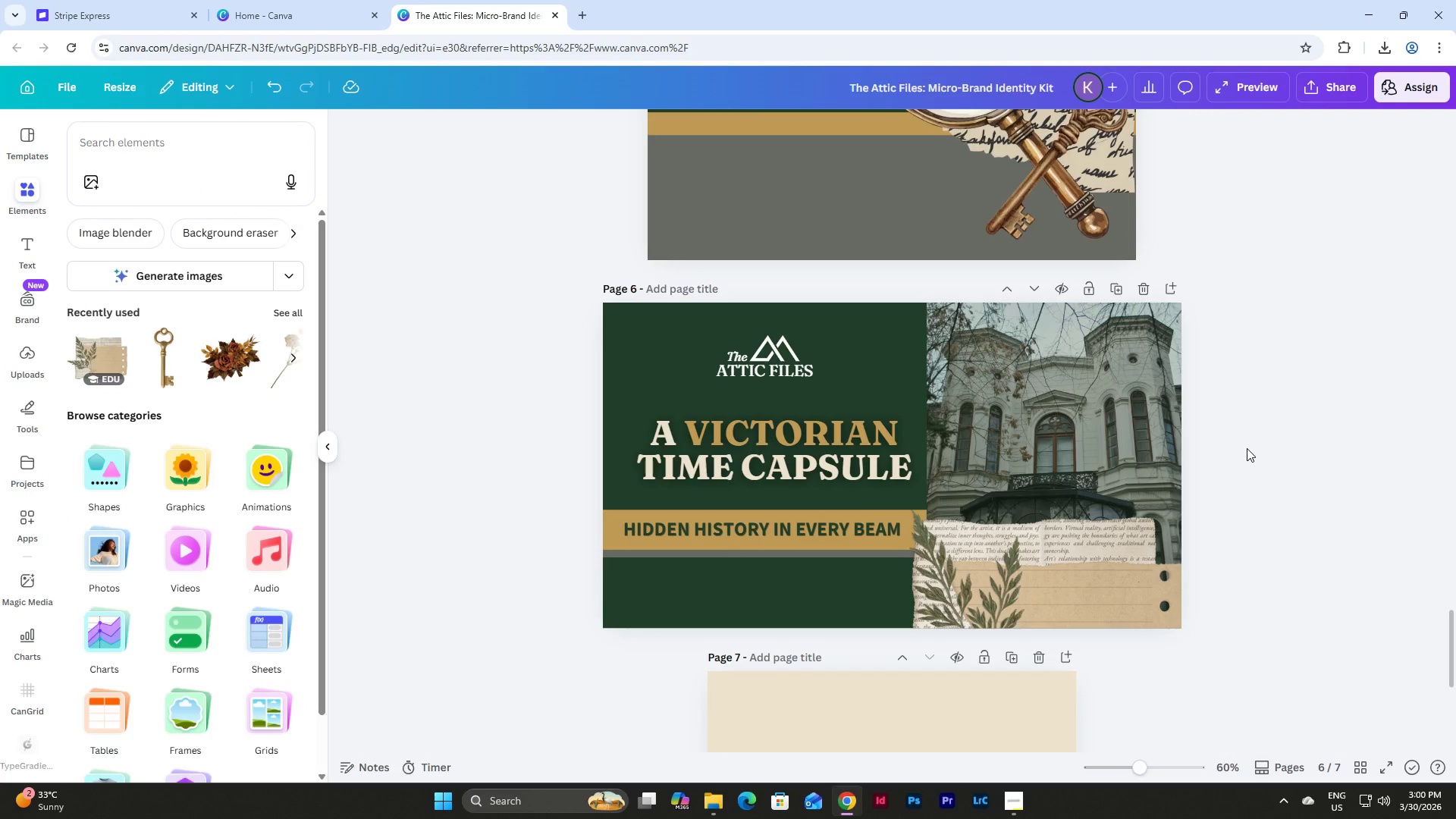 
scroll: coordinate [1237, 446], scroll_direction: up, amount: 18.0
 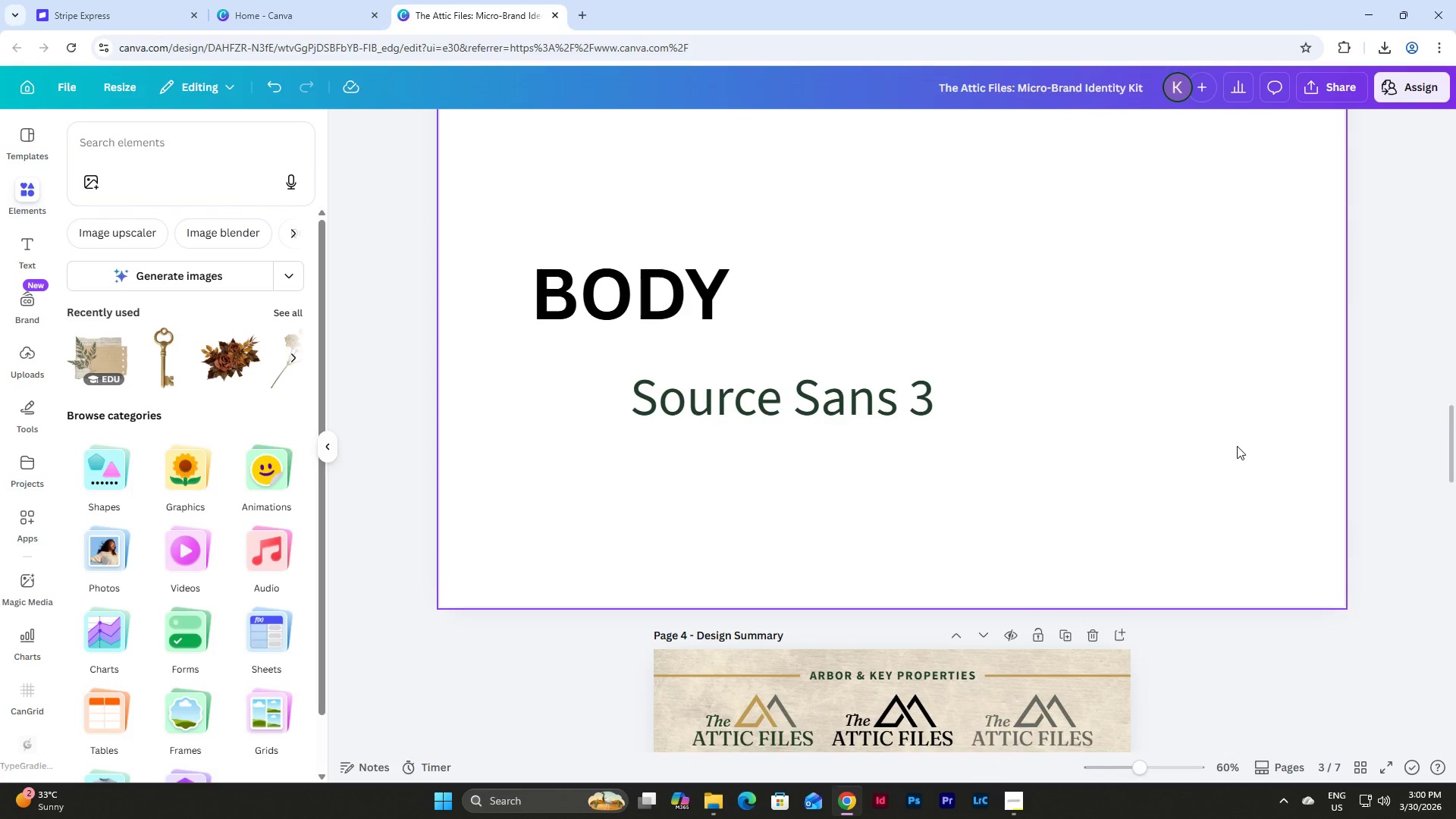 
scroll: coordinate [1237, 446], scroll_direction: down, amount: 6.0
 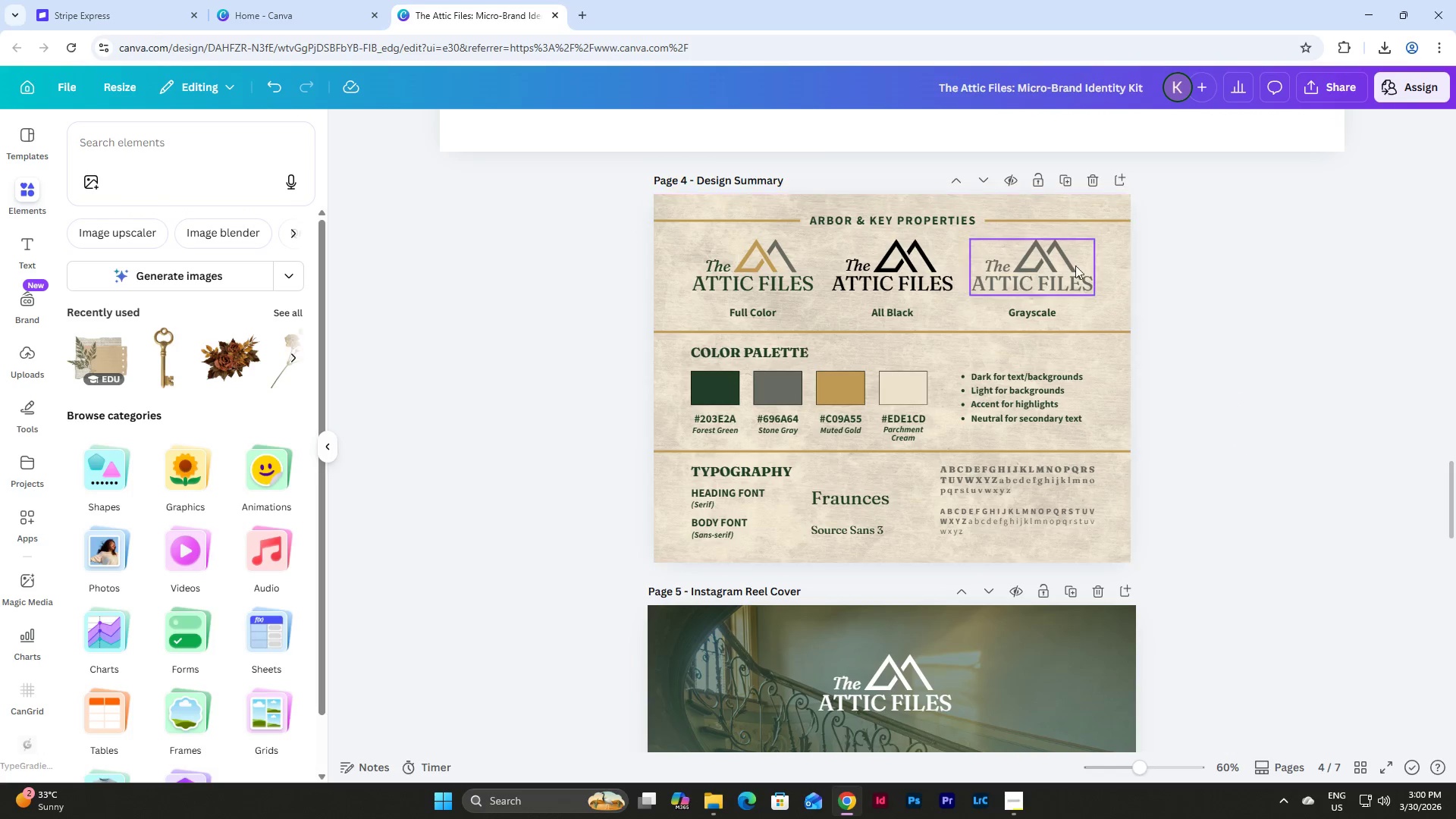 
left_click([1111, 225])
 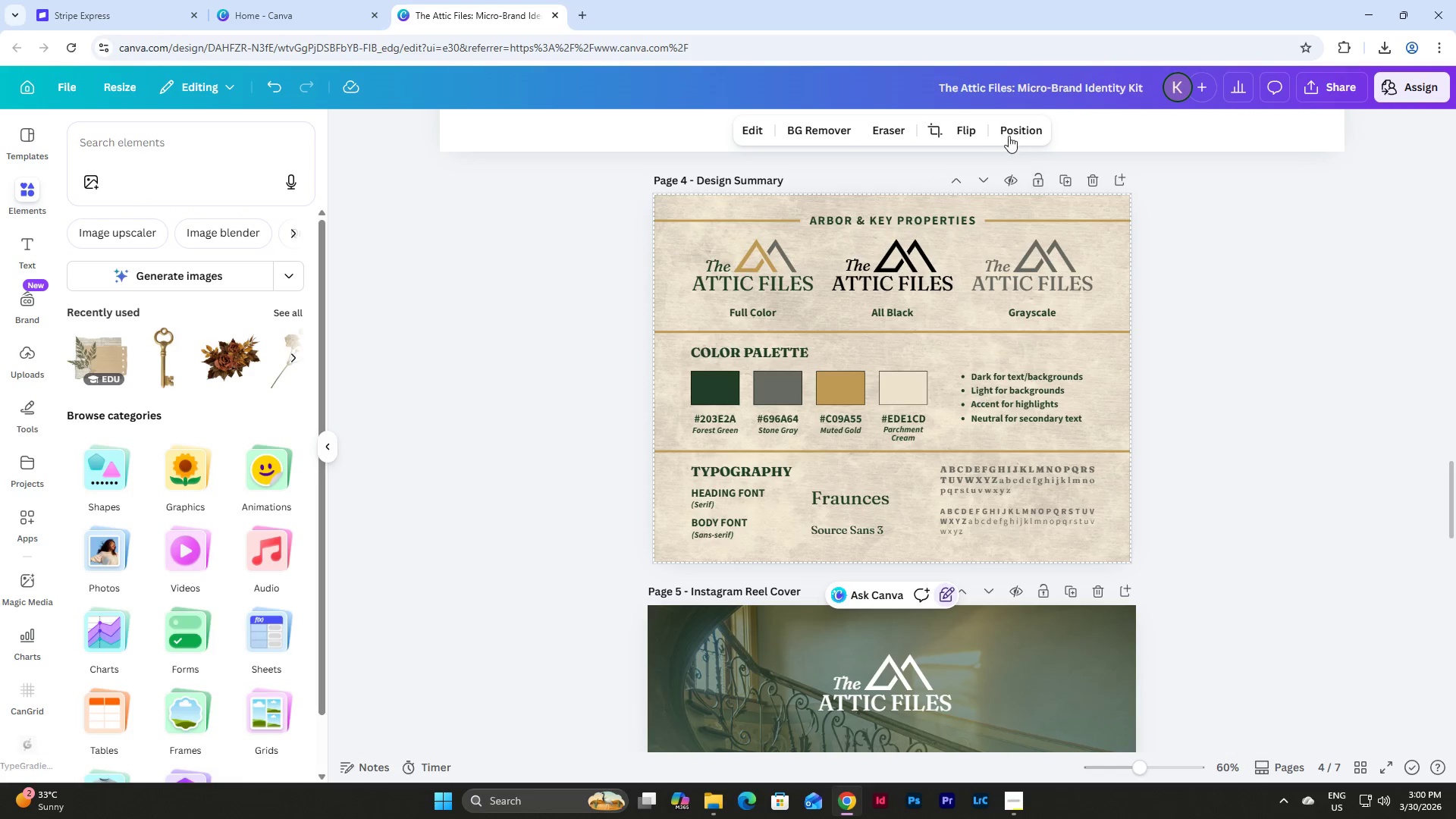 
left_click([1008, 126])
 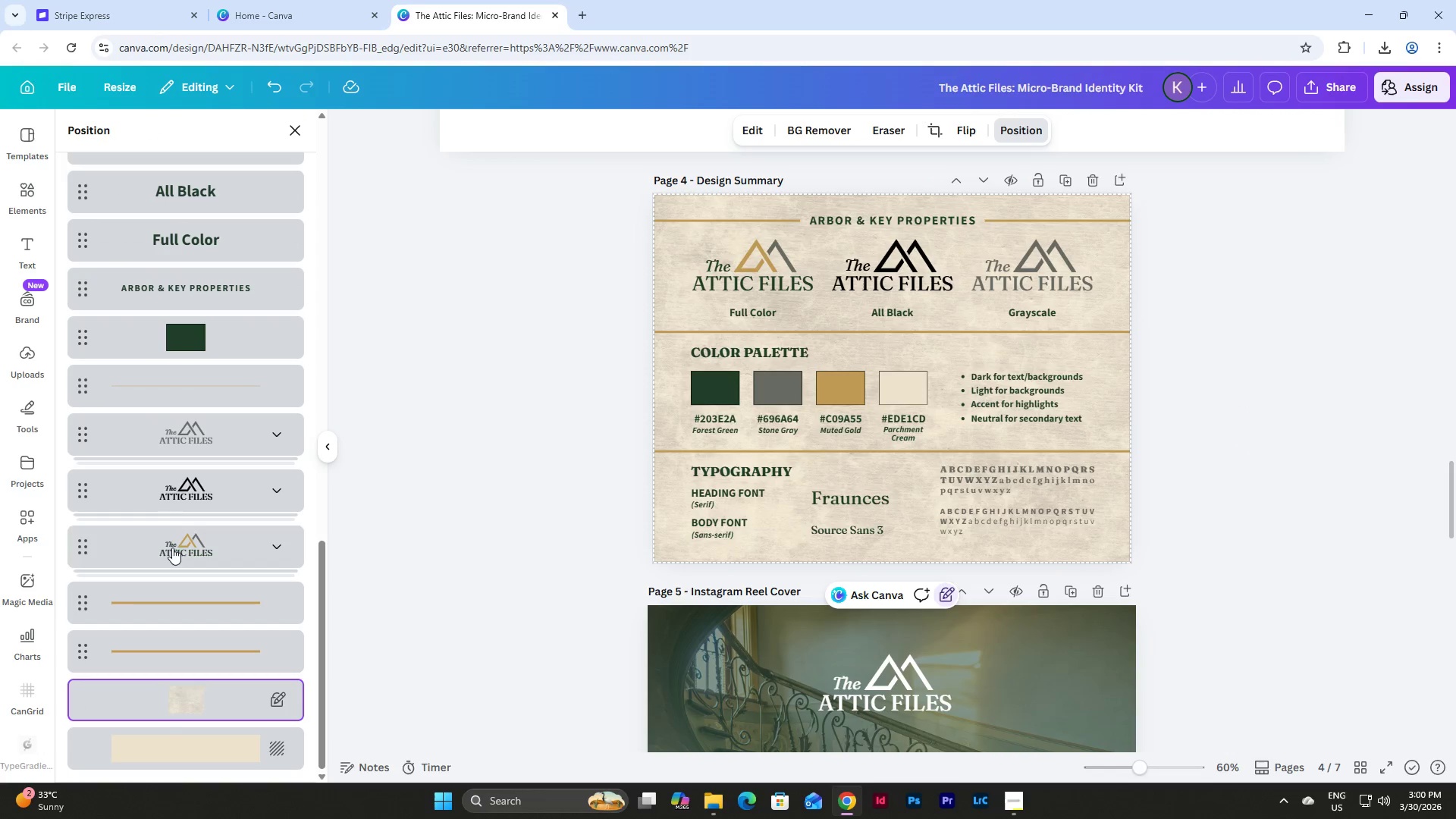 
scroll: coordinate [182, 516], scroll_direction: down, amount: 4.0
 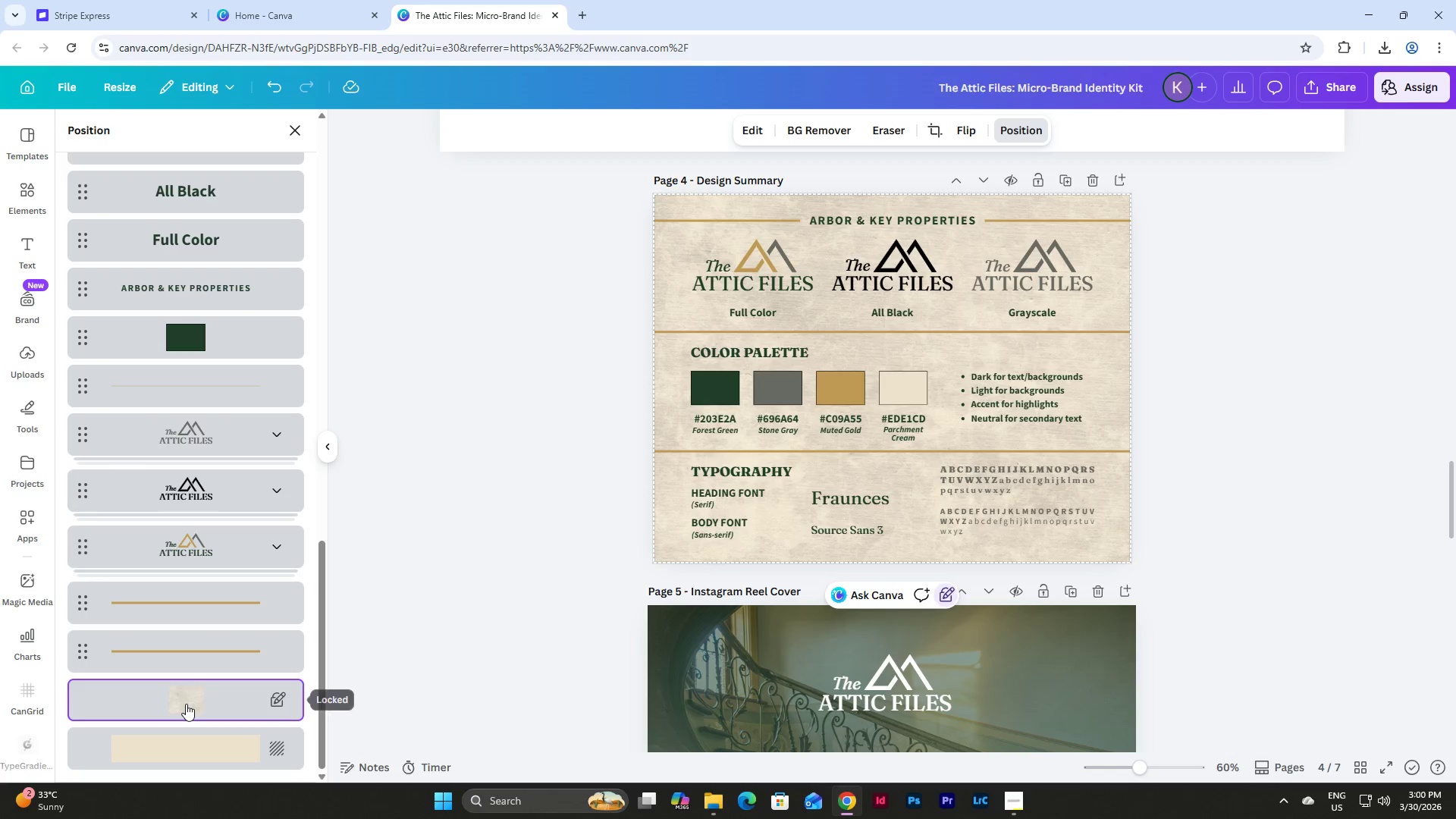 
double_click([186, 704])
 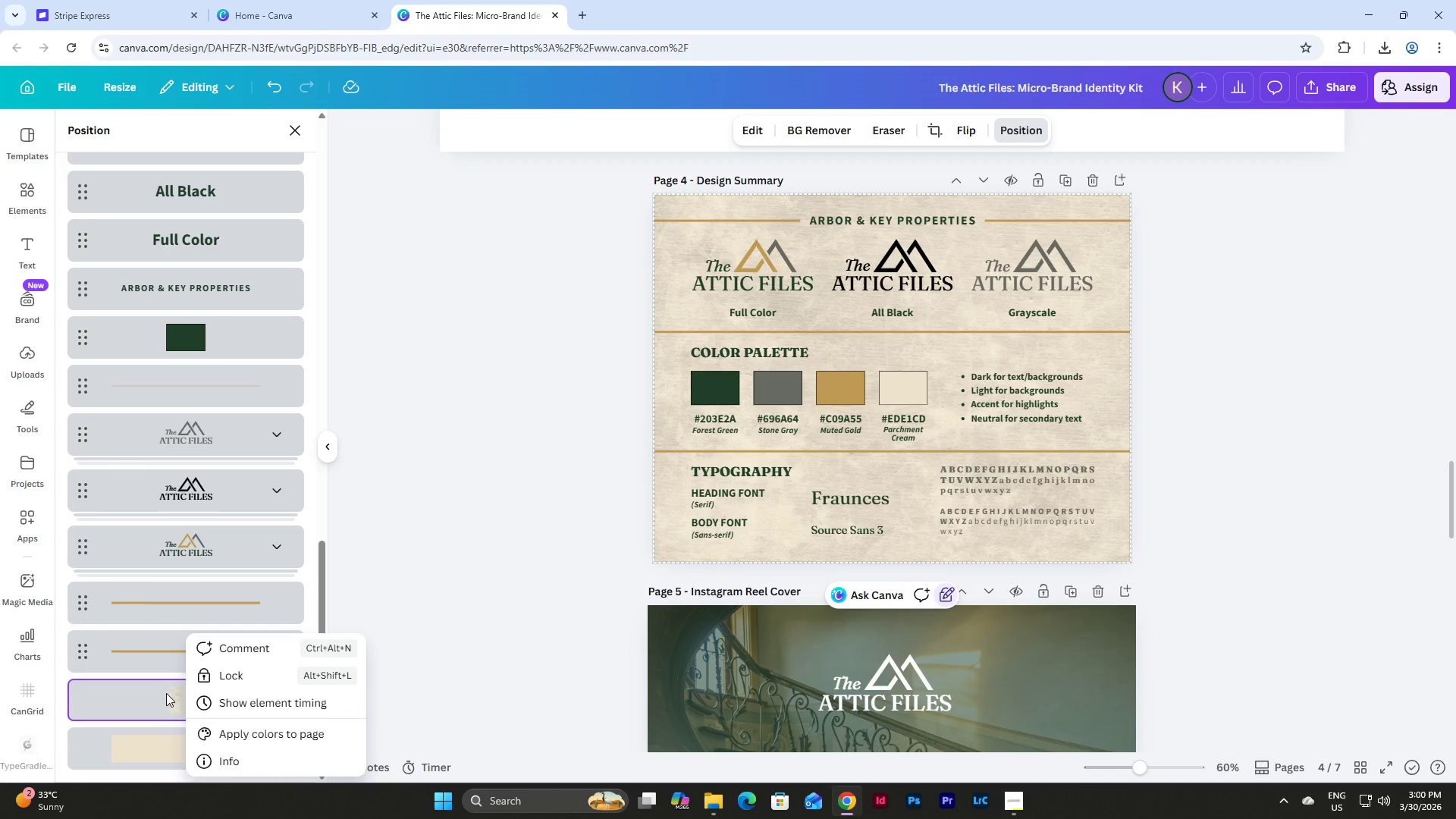 
left_click([166, 693])
 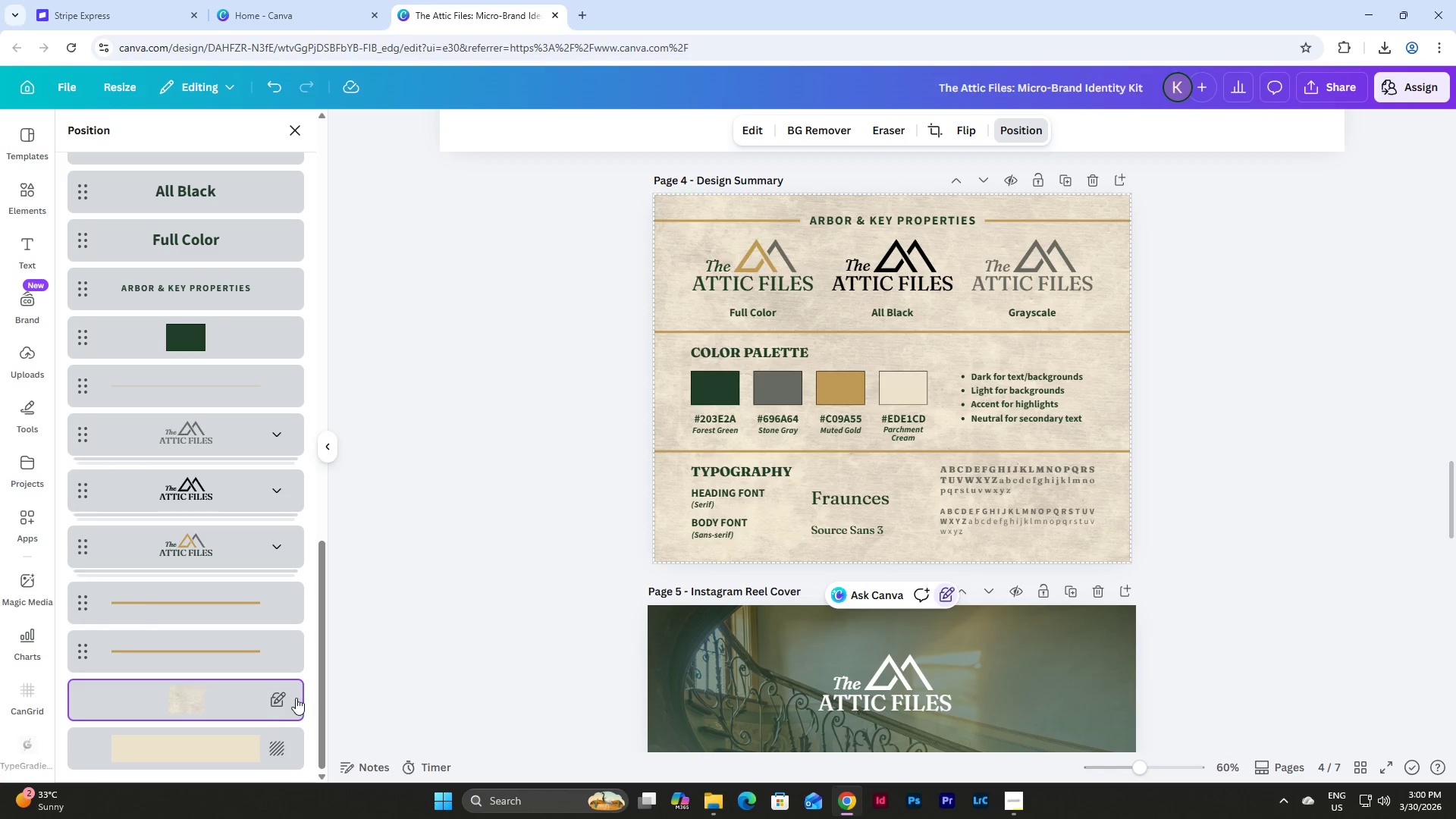 
left_click([284, 692])
 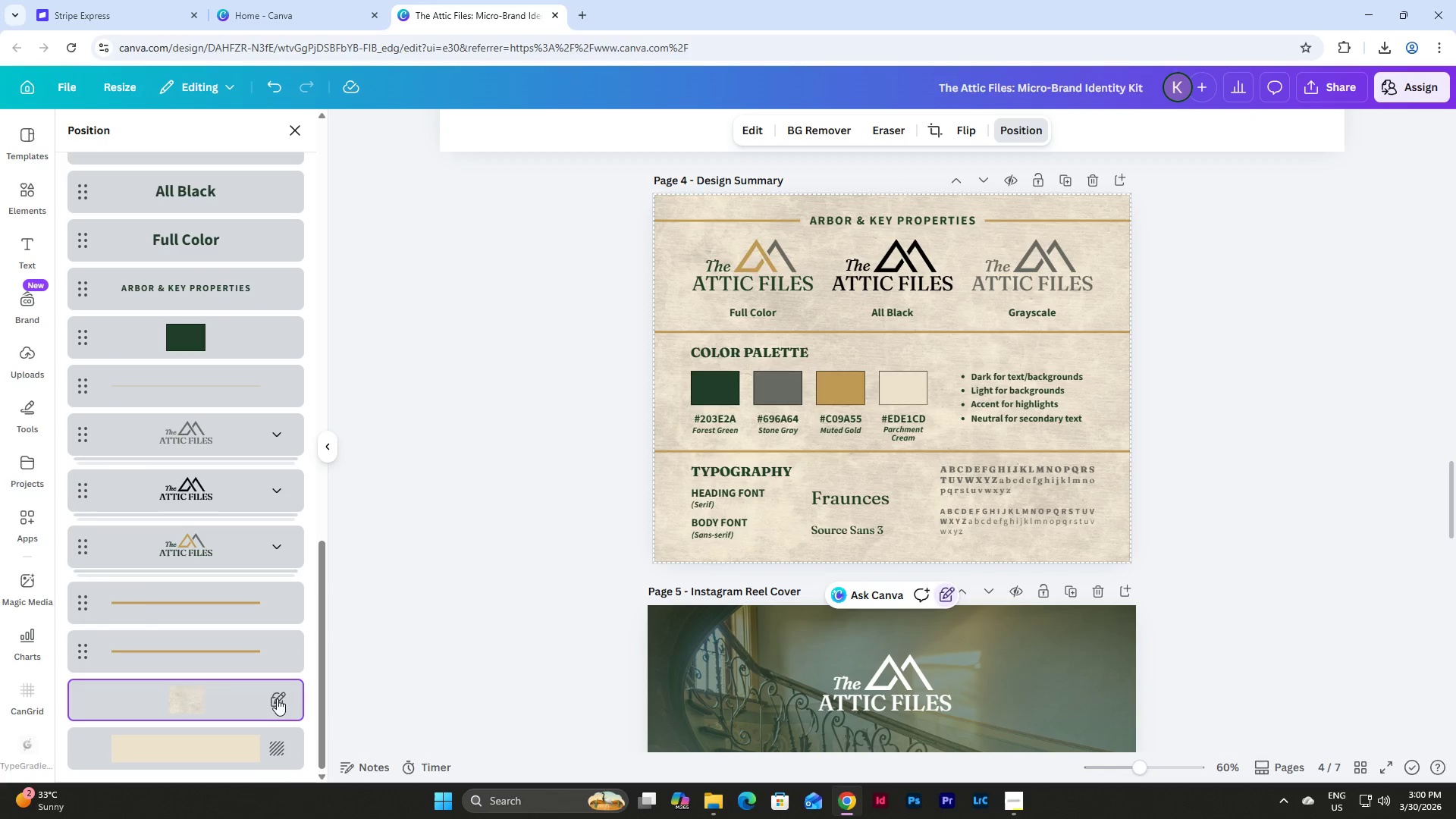 
left_click([276, 699])
 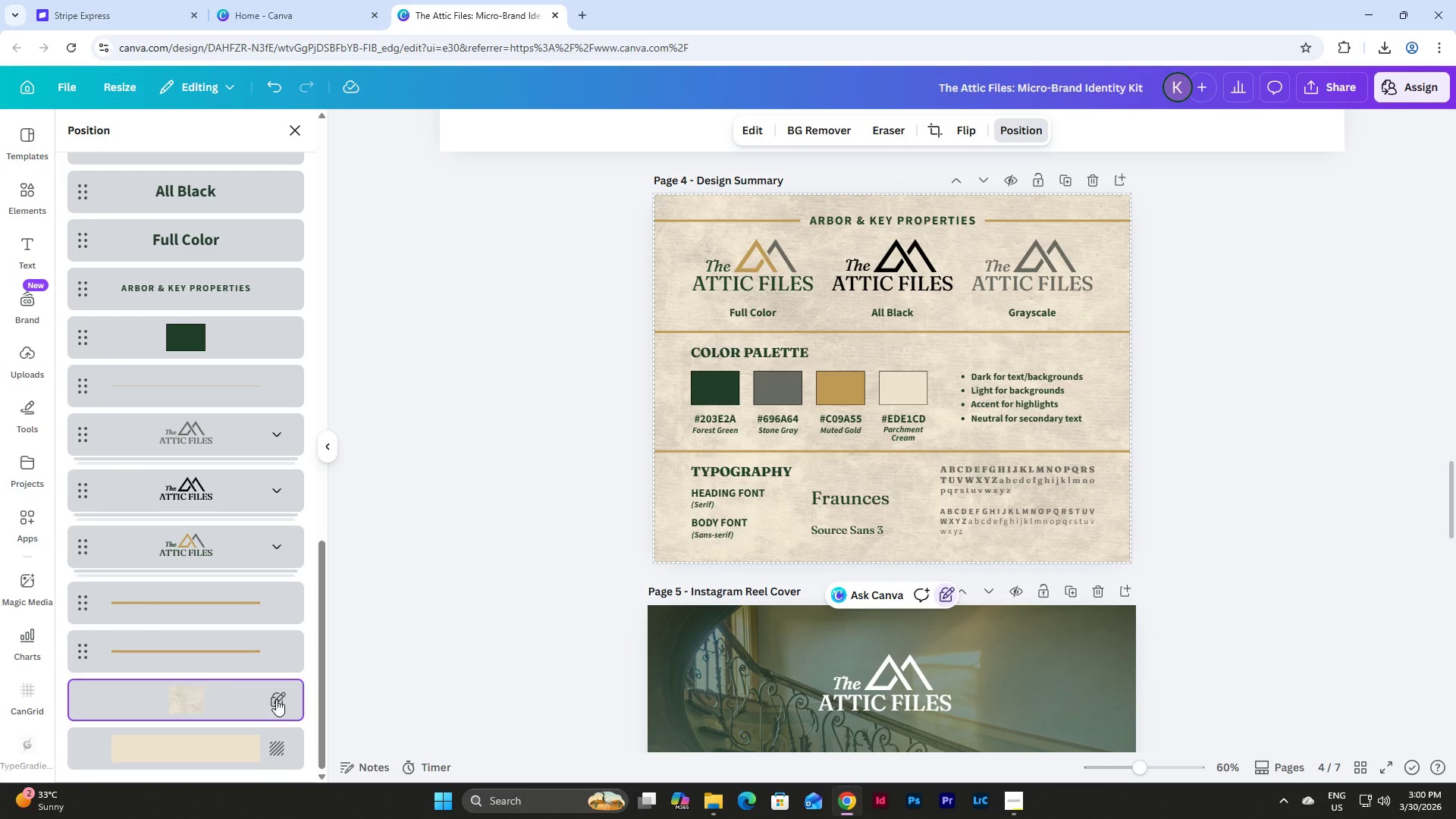 
right_click([276, 699])
 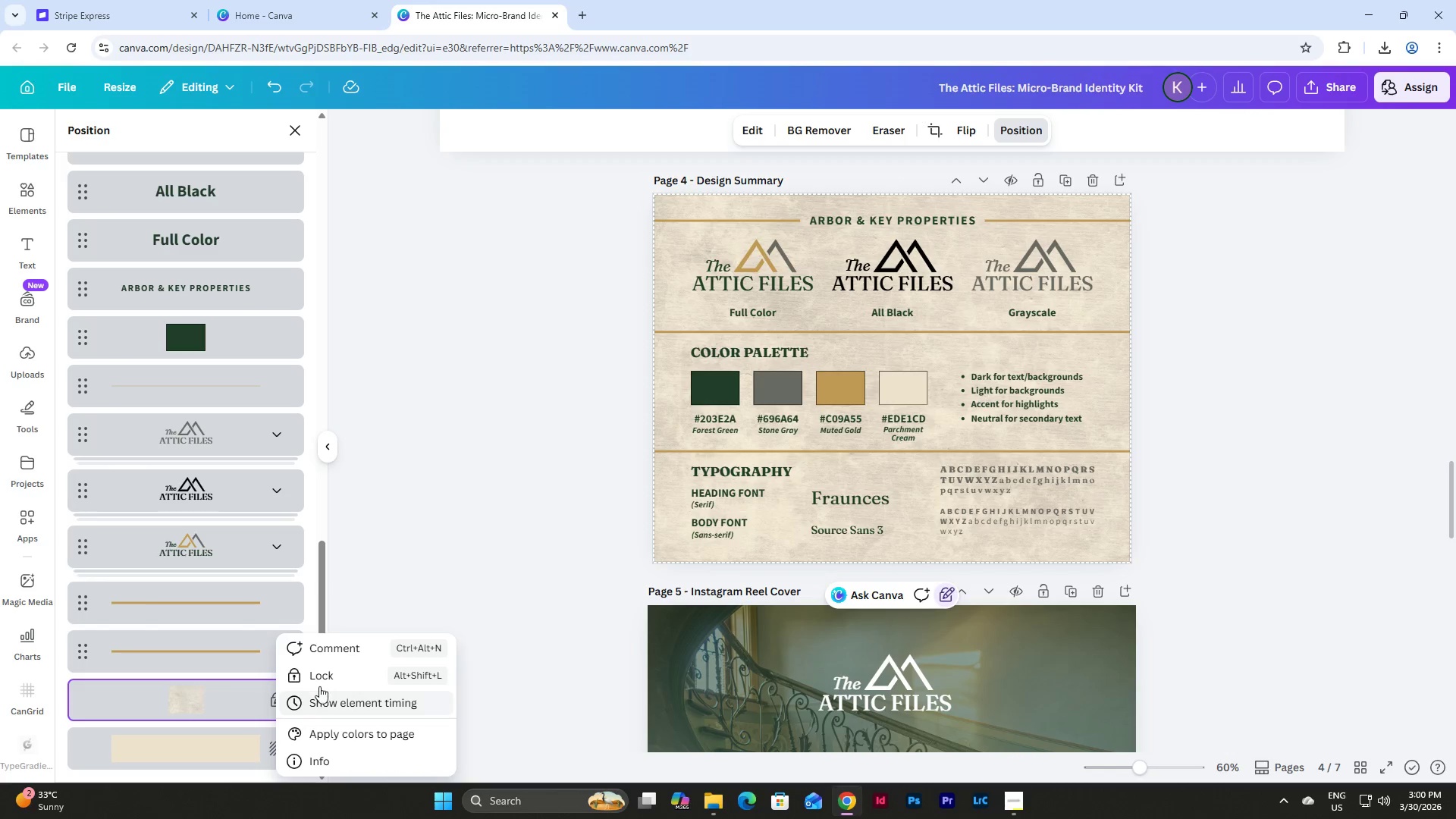 
left_click([342, 679])
 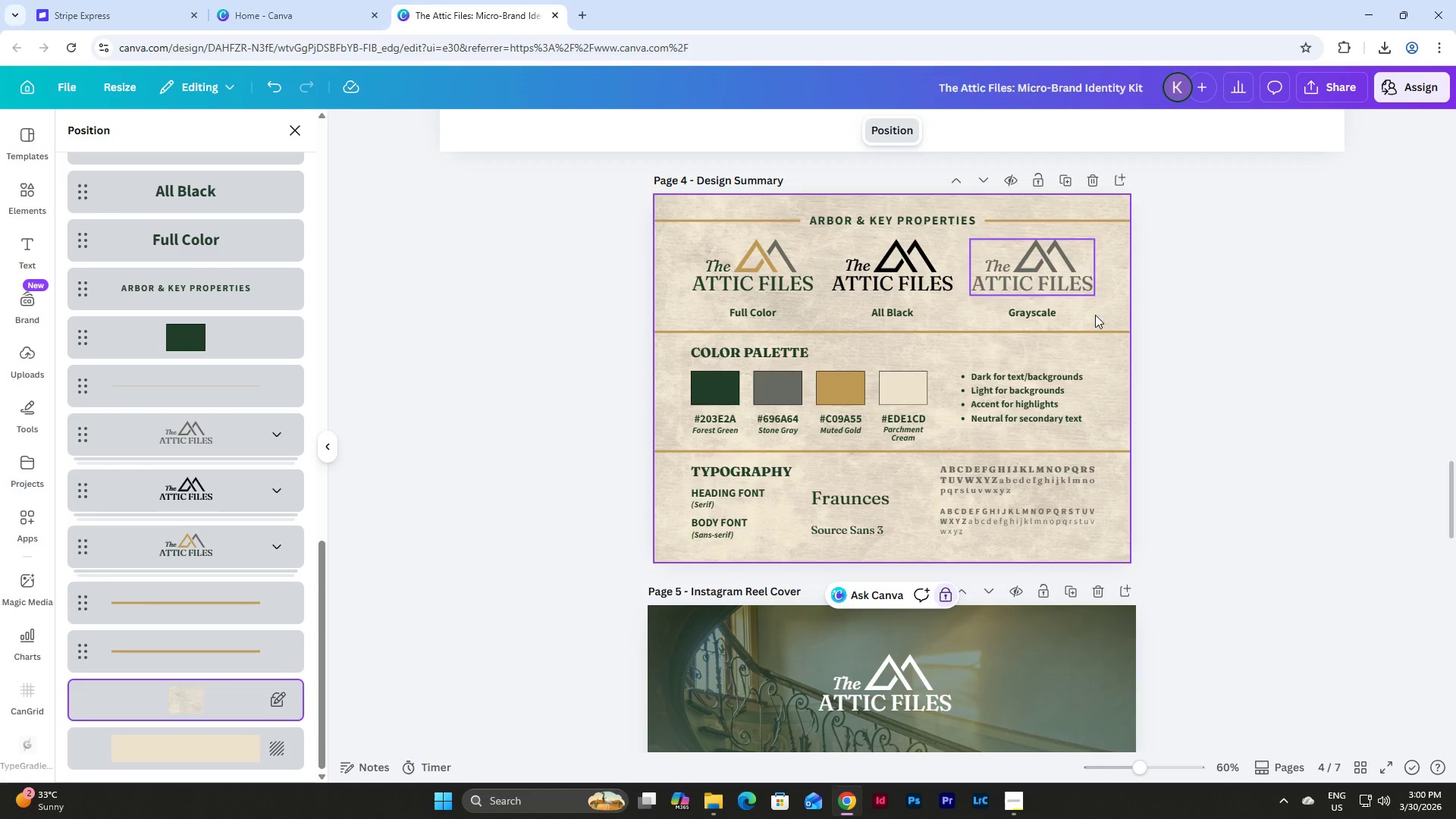 
left_click([1120, 387])
 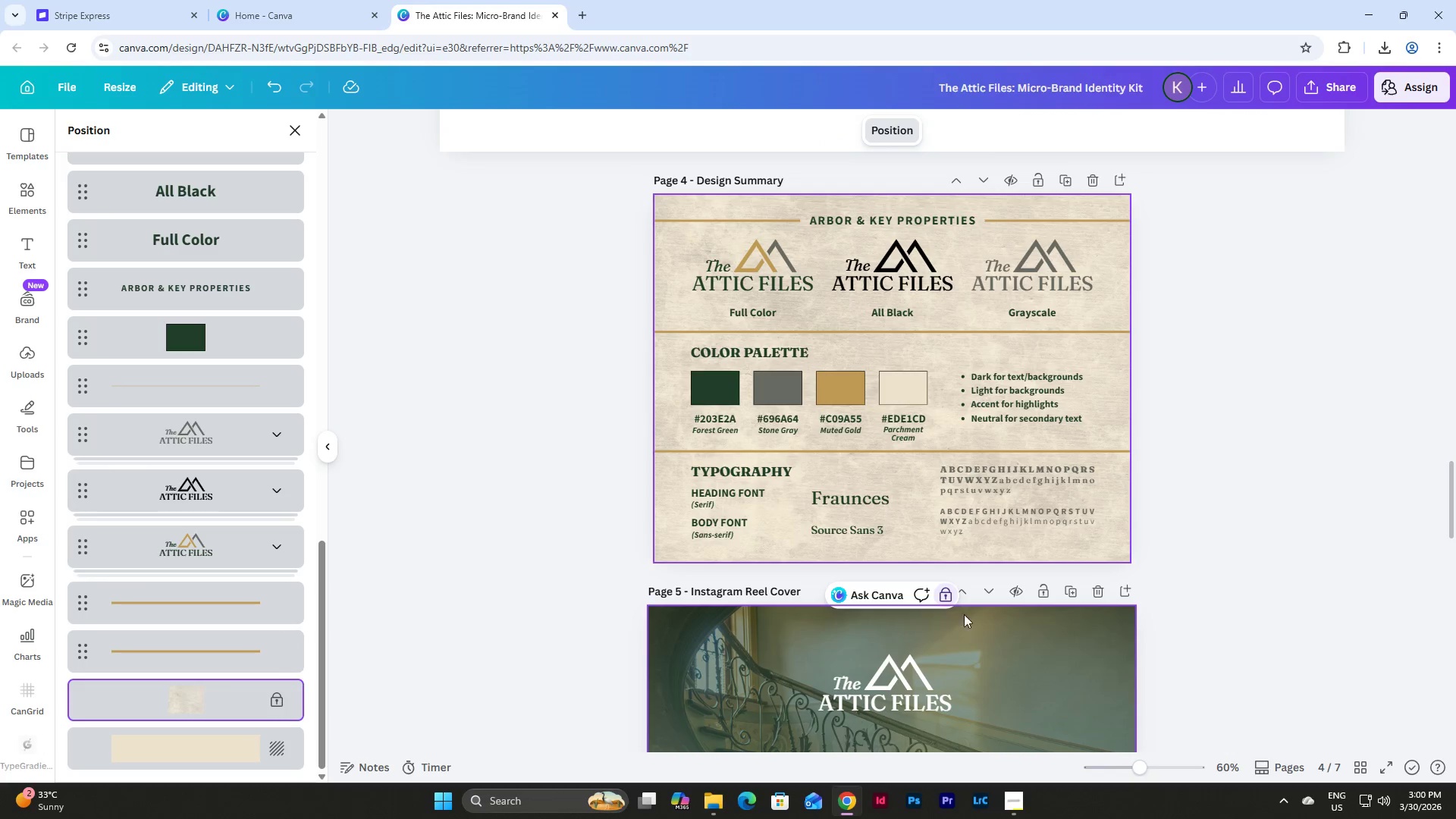 
left_click([937, 593])
 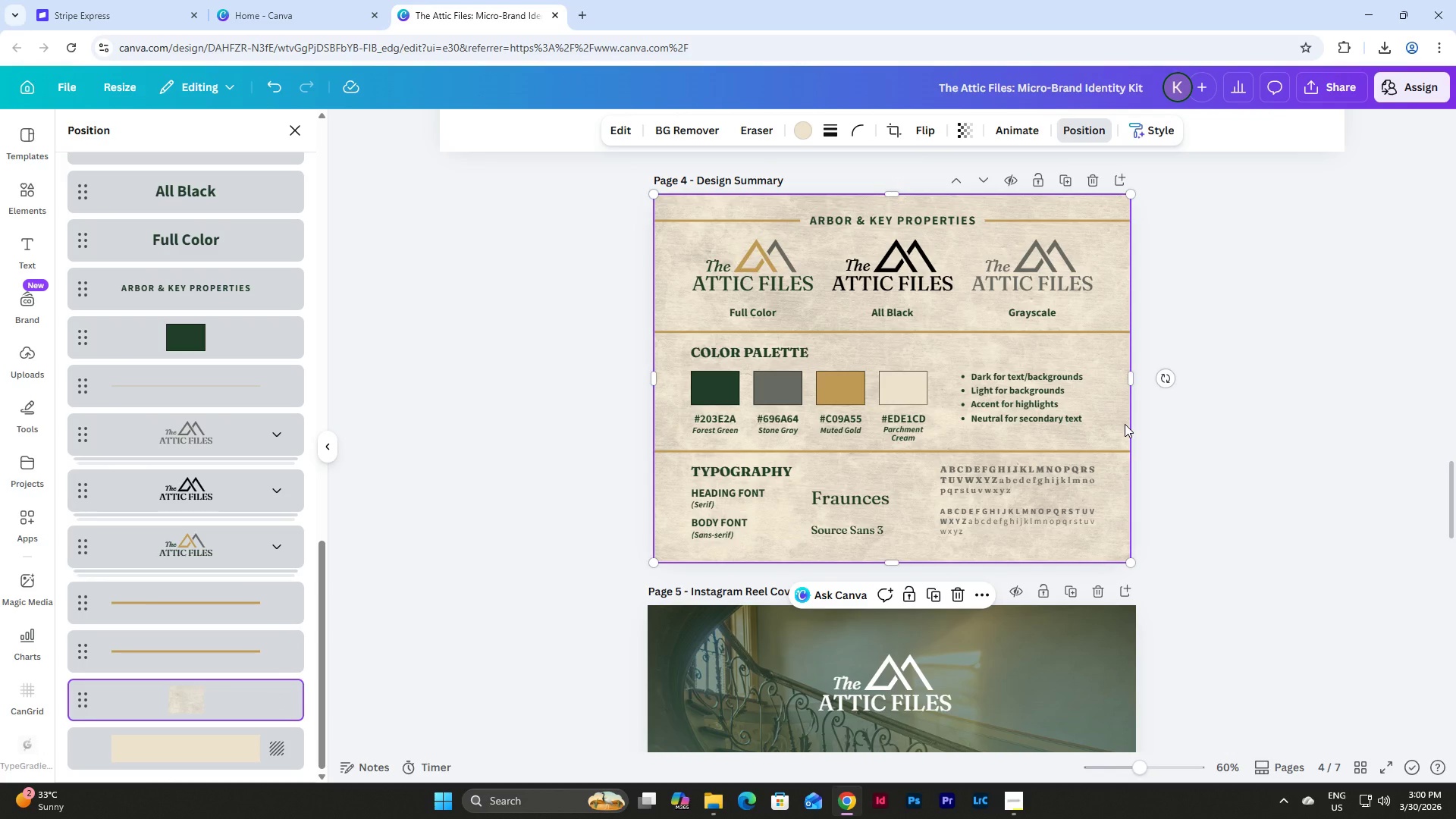 
key(Control+C)
 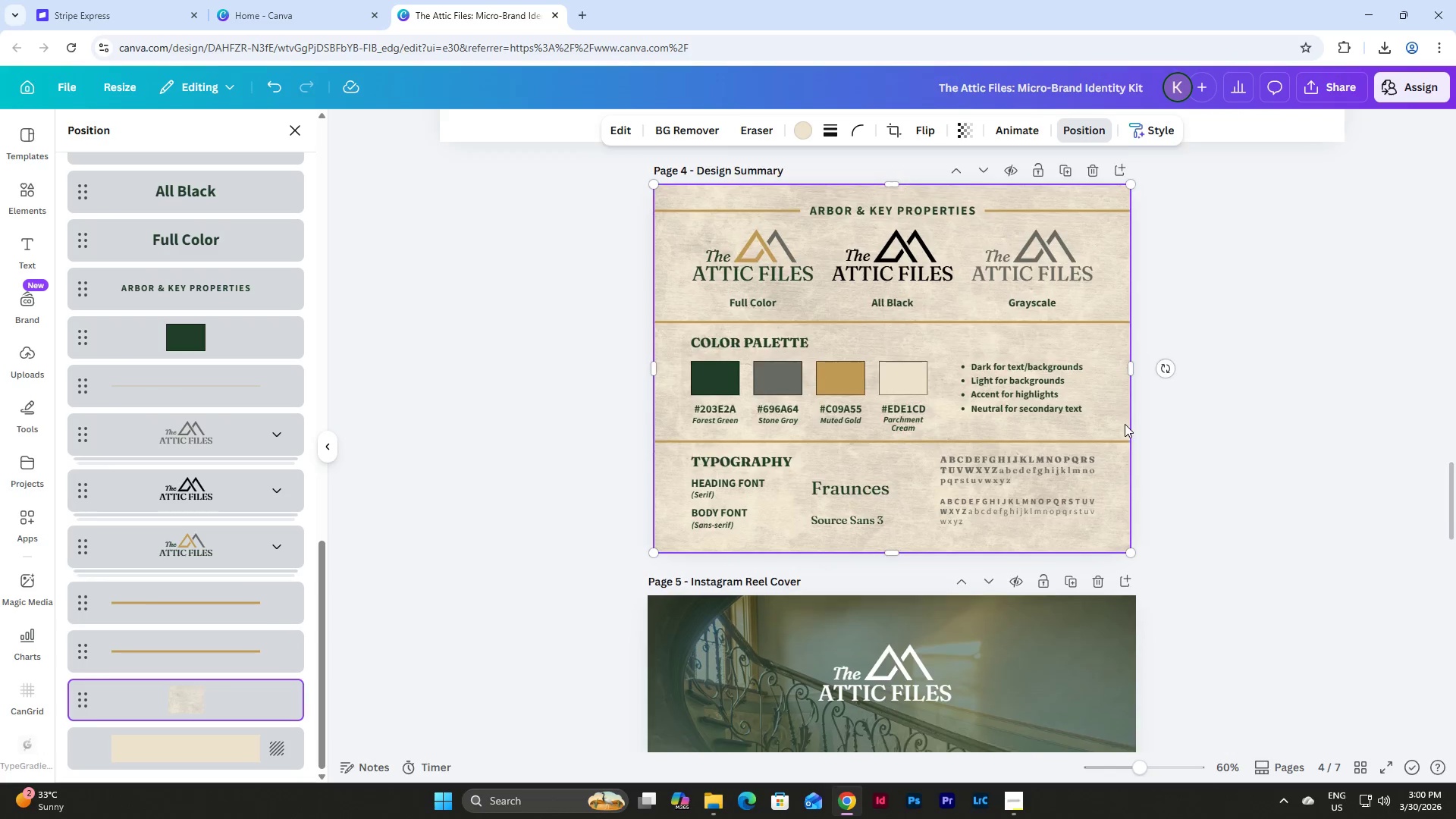 
scroll: coordinate [1125, 424], scroll_direction: down, amount: 22.0
 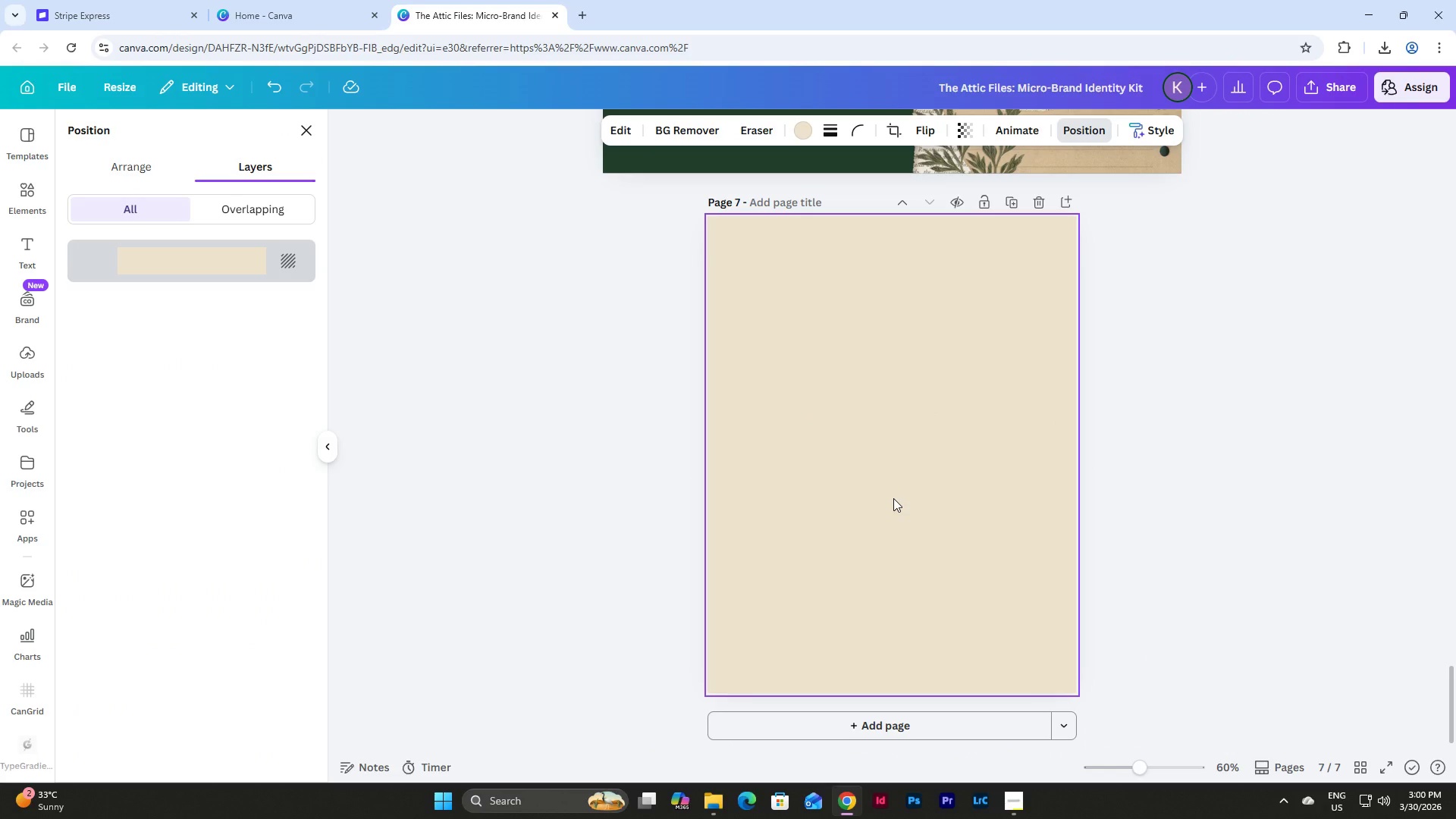 
left_click([896, 488])
 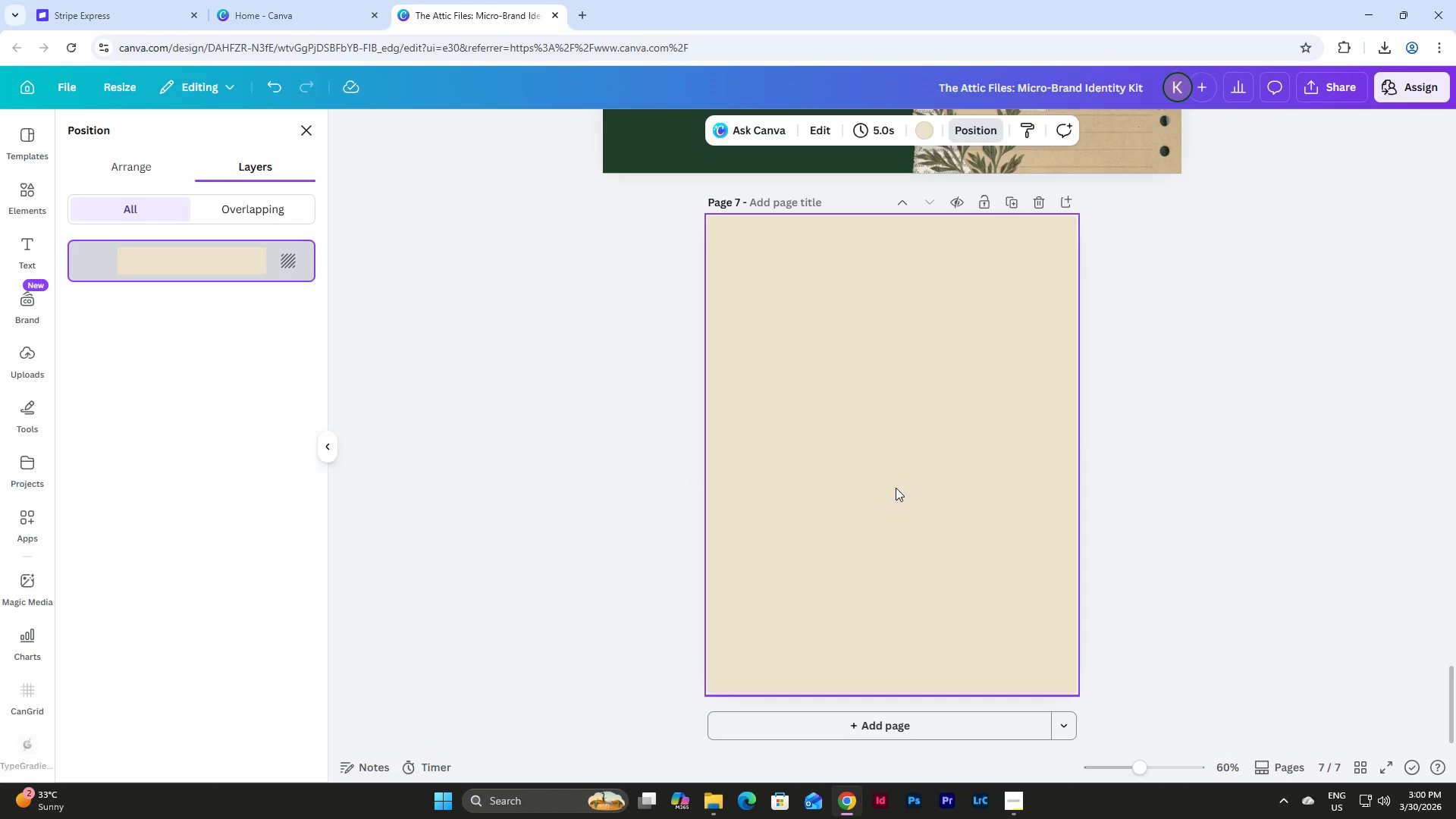 
key(Control+V)
 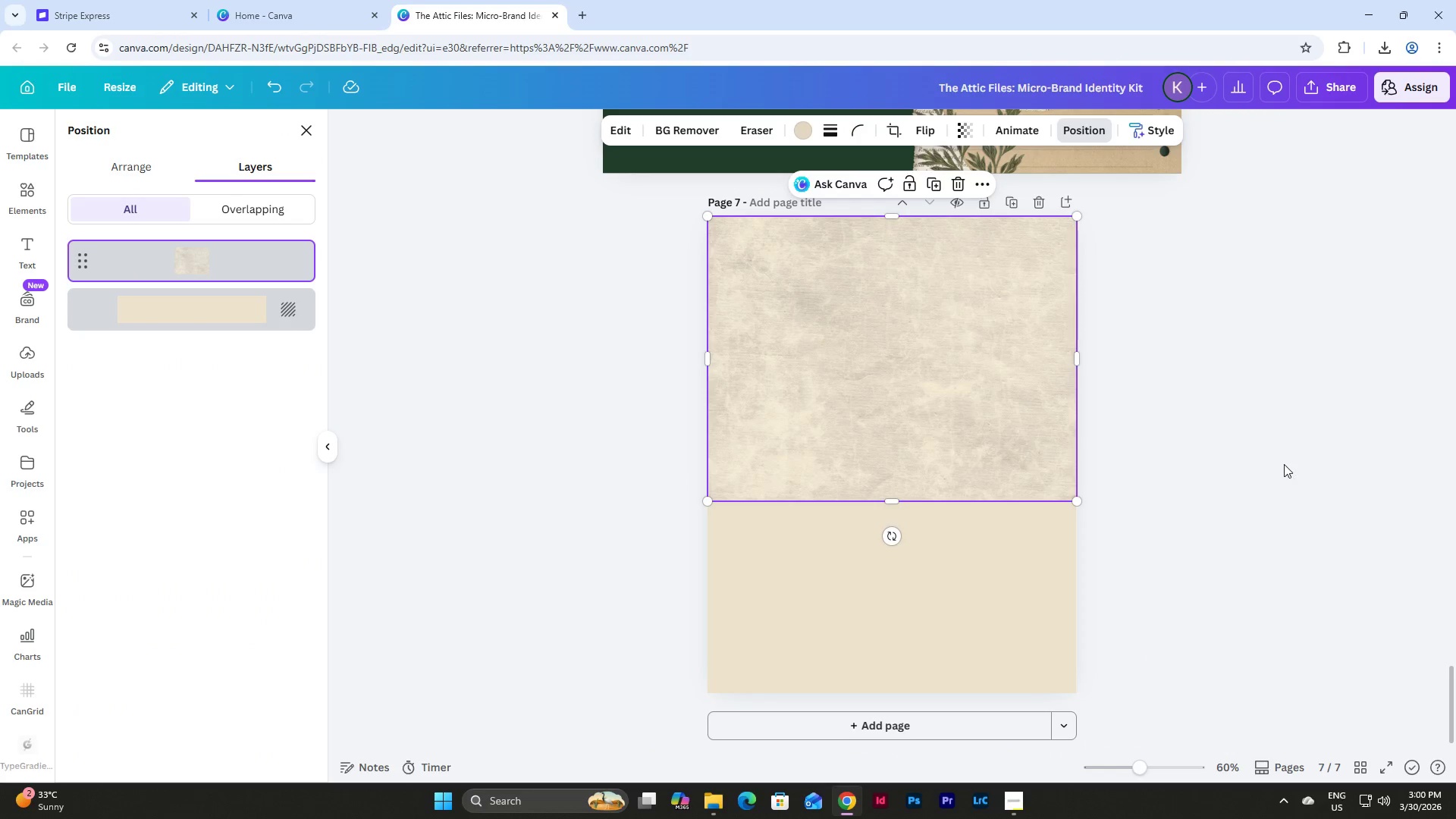 
scroll: coordinate [1284, 464], scroll_direction: up, amount: 24.0
 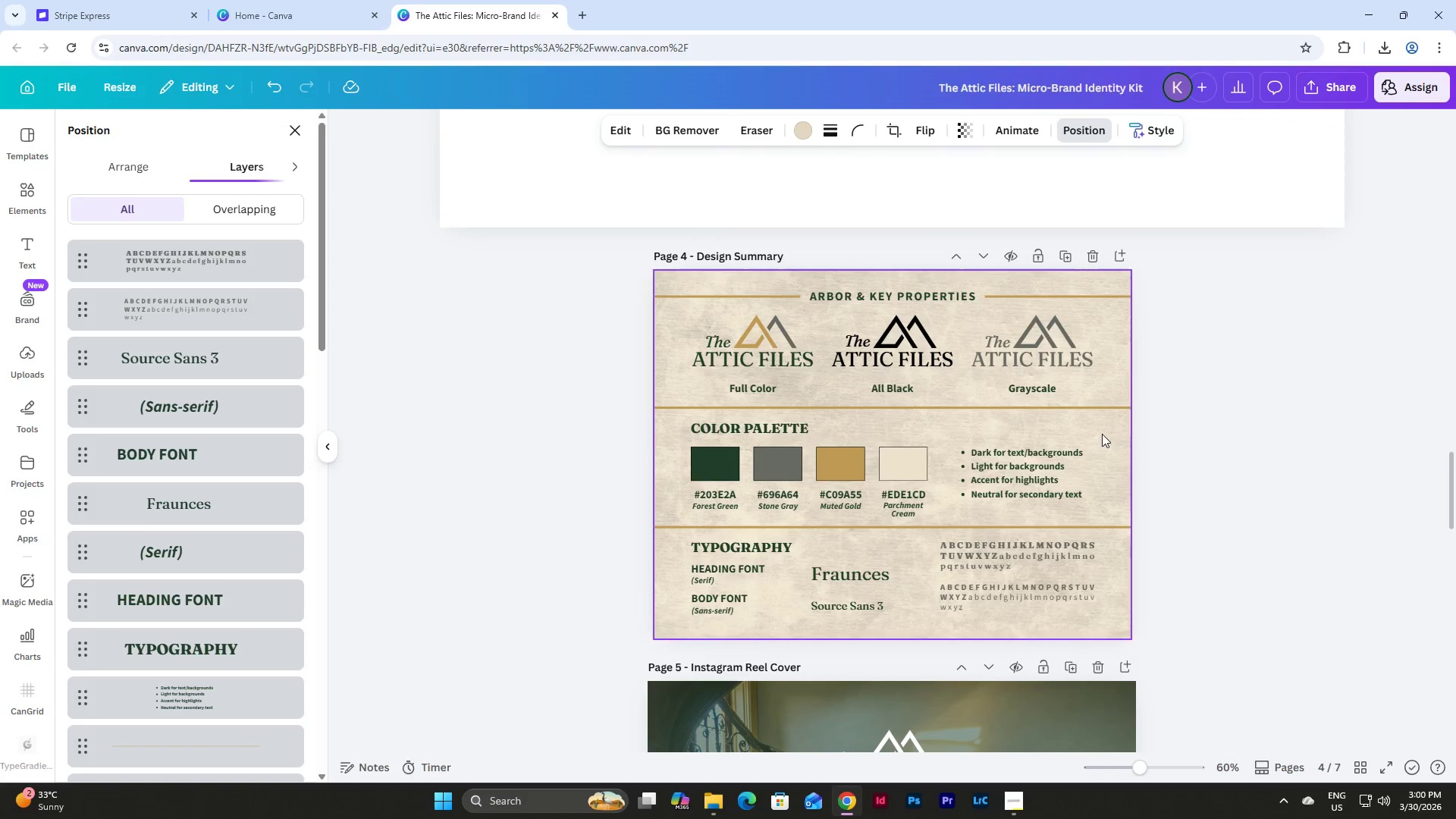 
left_click([1106, 427])
 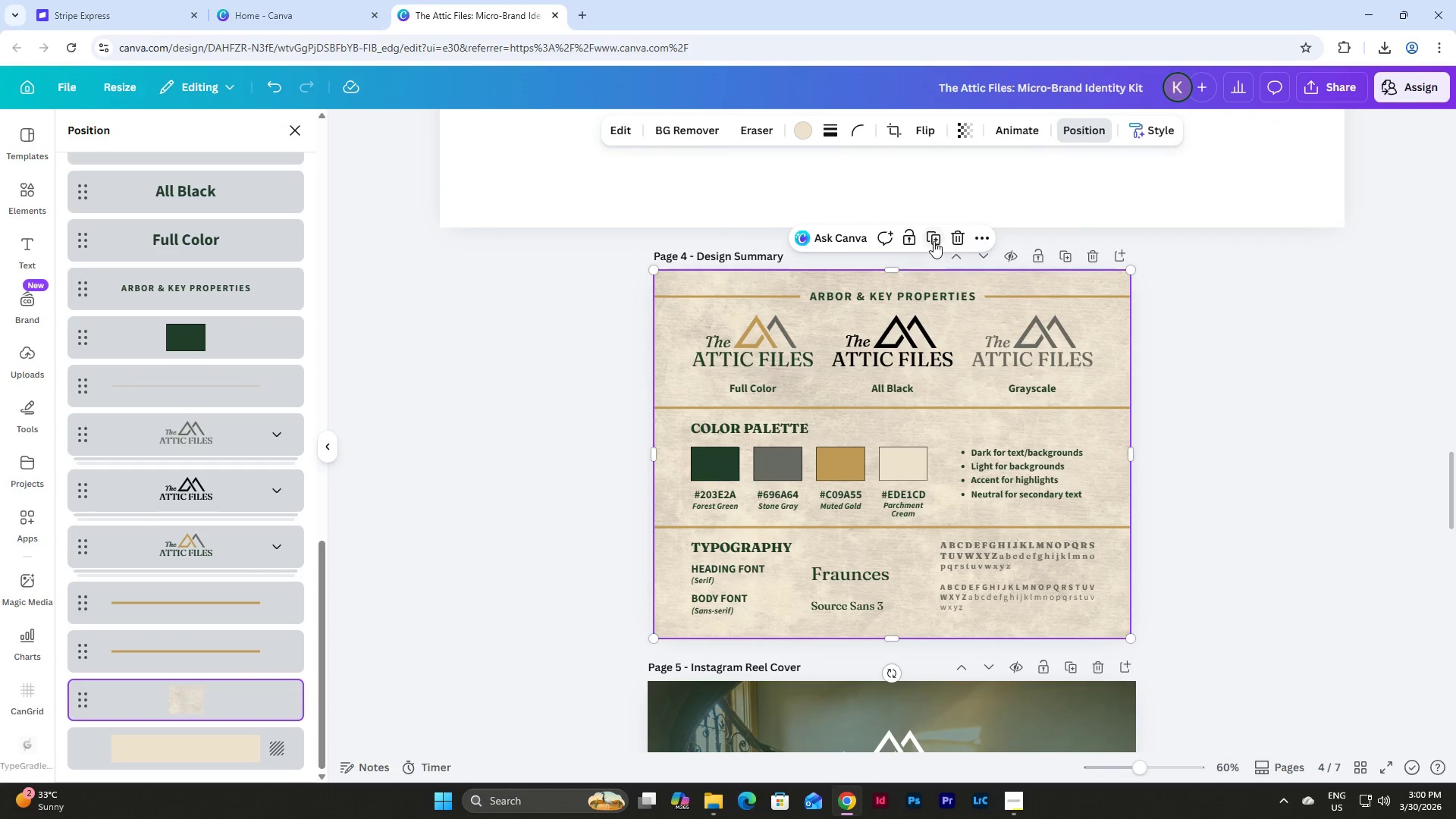 
left_click([902, 236])
 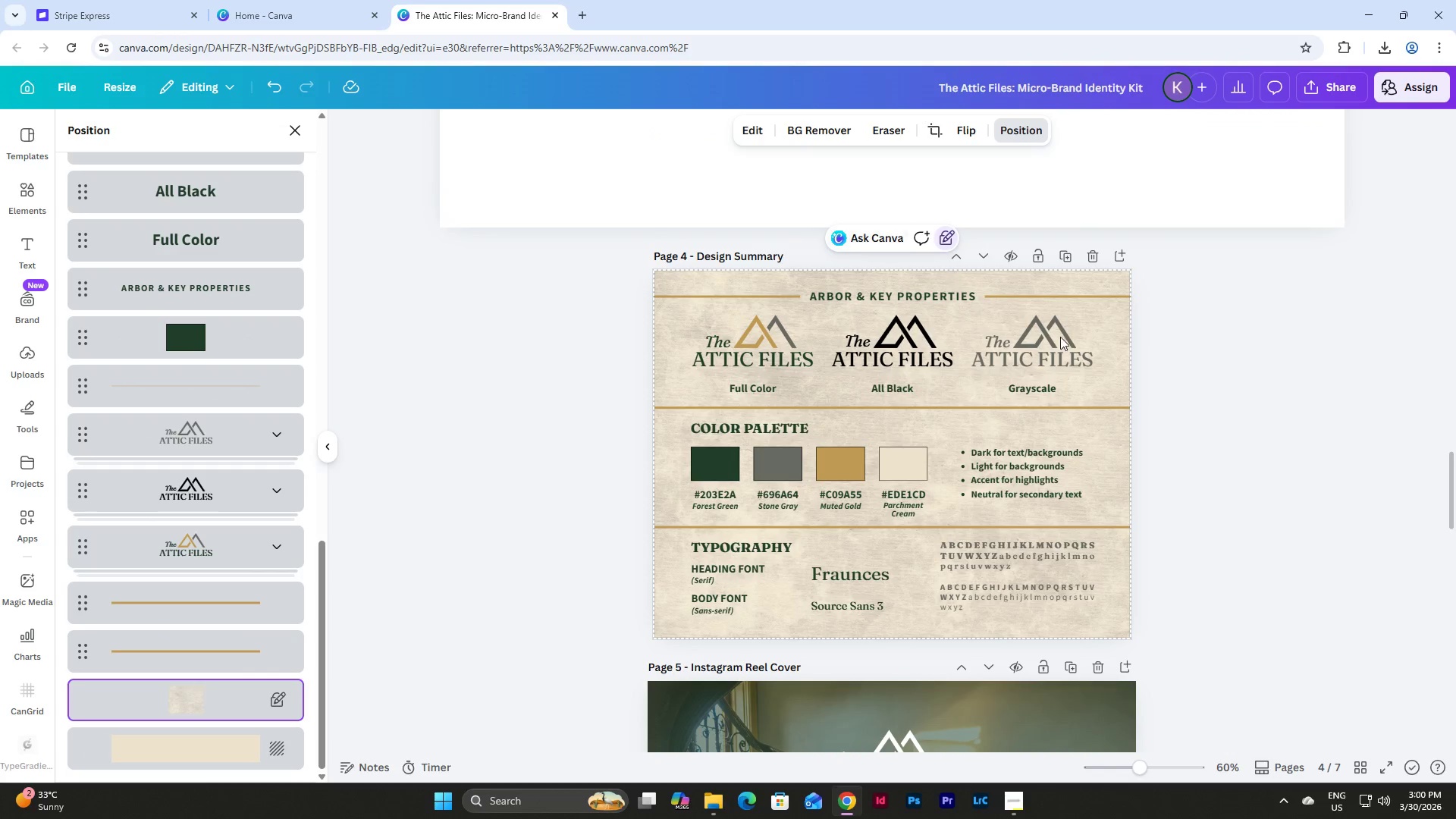 
scroll: coordinate [1124, 404], scroll_direction: down, amount: 5.0
 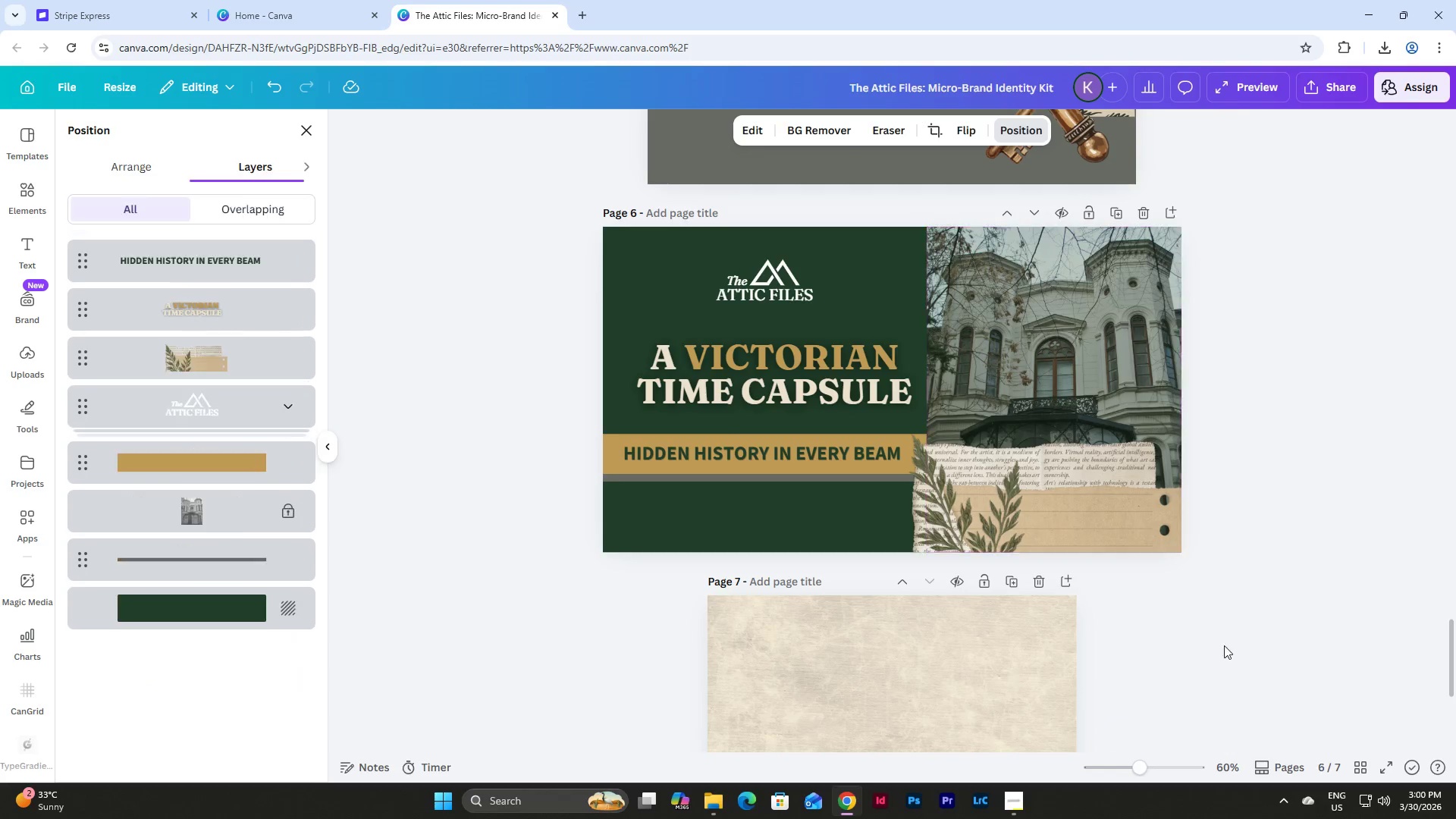 
left_click_drag(start_coordinate=[1144, 768], to_coordinate=[1116, 757])
 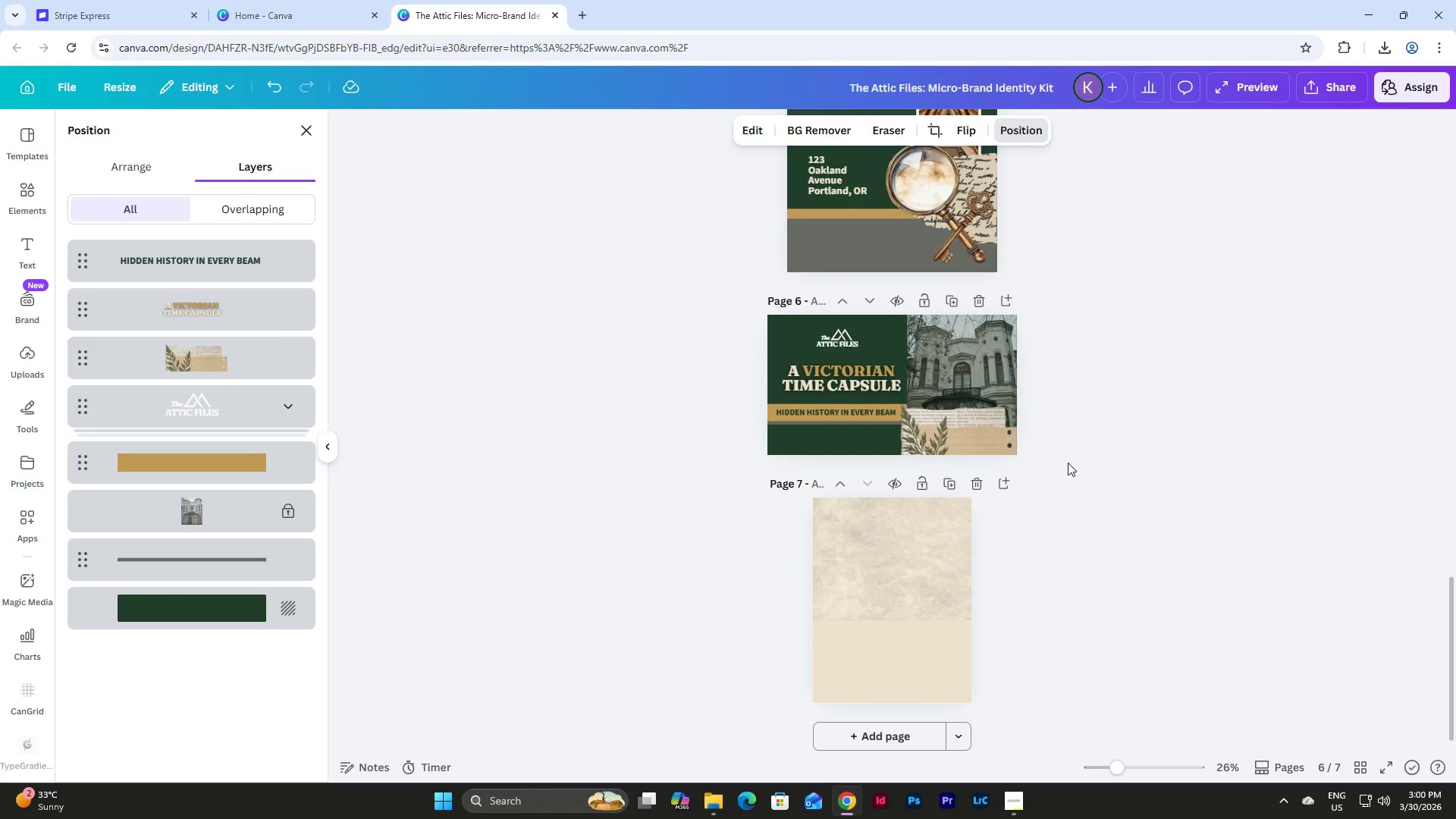 
scroll: coordinate [1068, 463], scroll_direction: up, amount: 2.0
 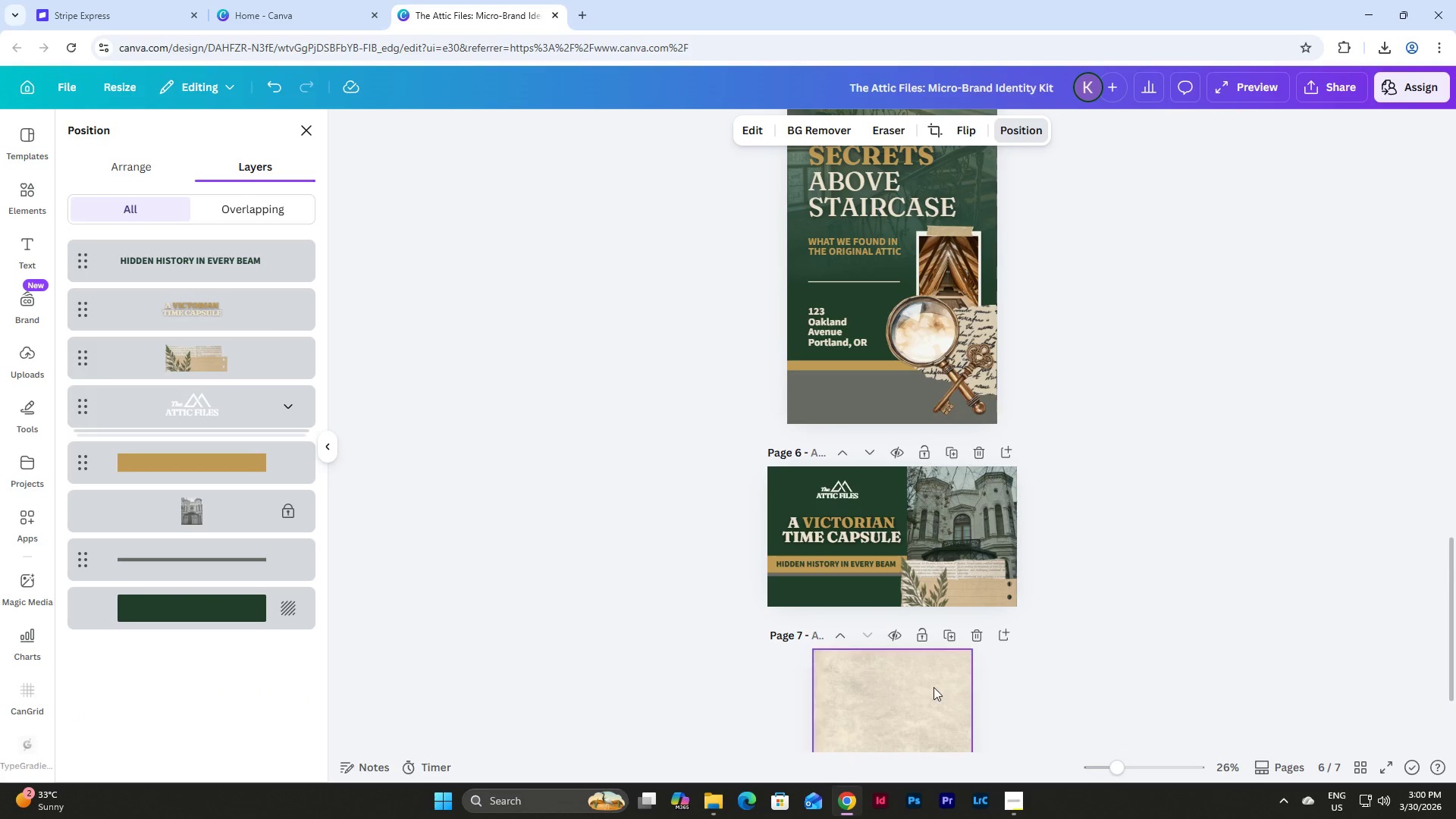 
left_click_drag(start_coordinate=[930, 689], to_coordinate=[905, 270])
 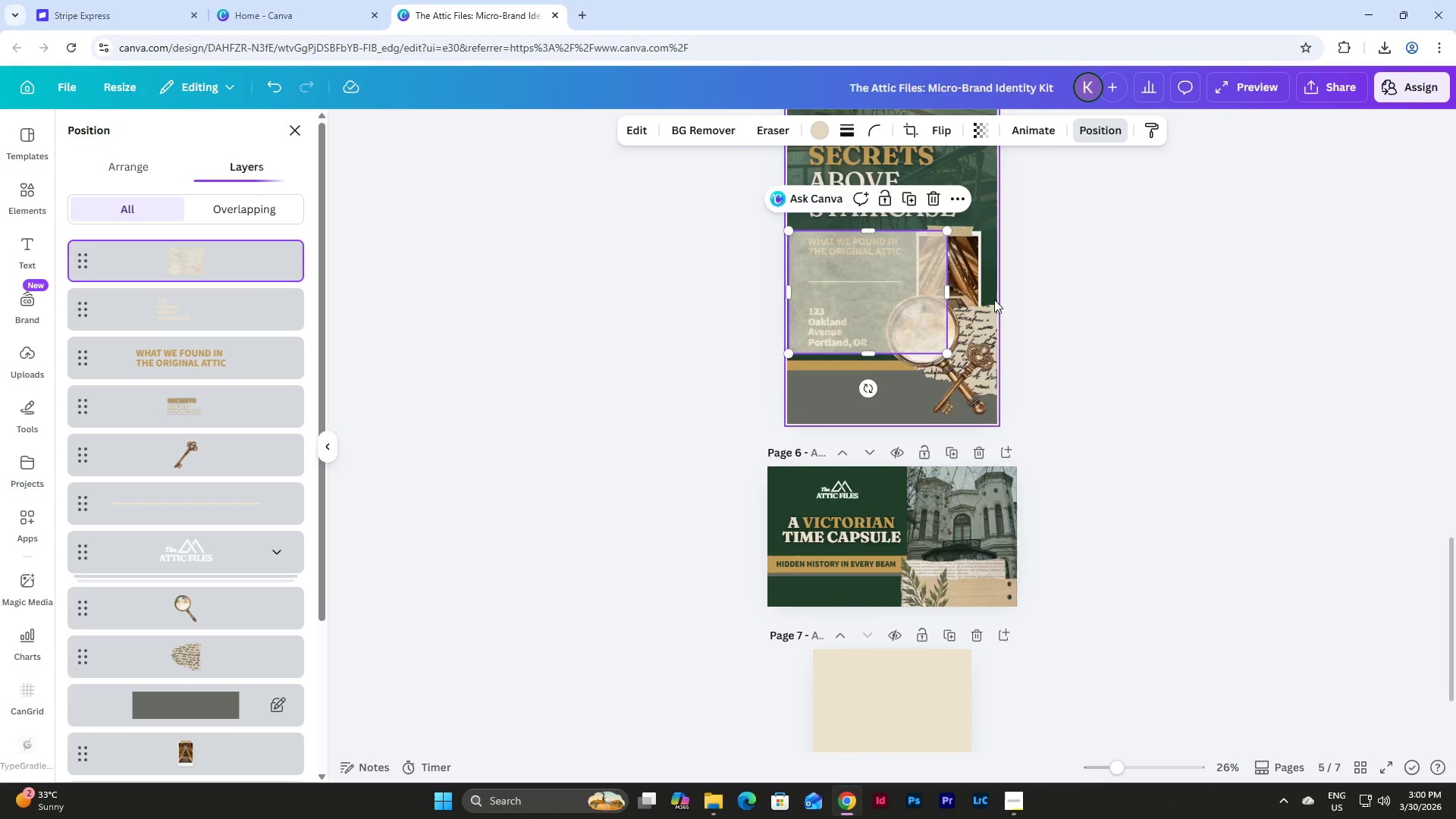 
scroll: coordinate [994, 300], scroll_direction: up, amount: 2.0
 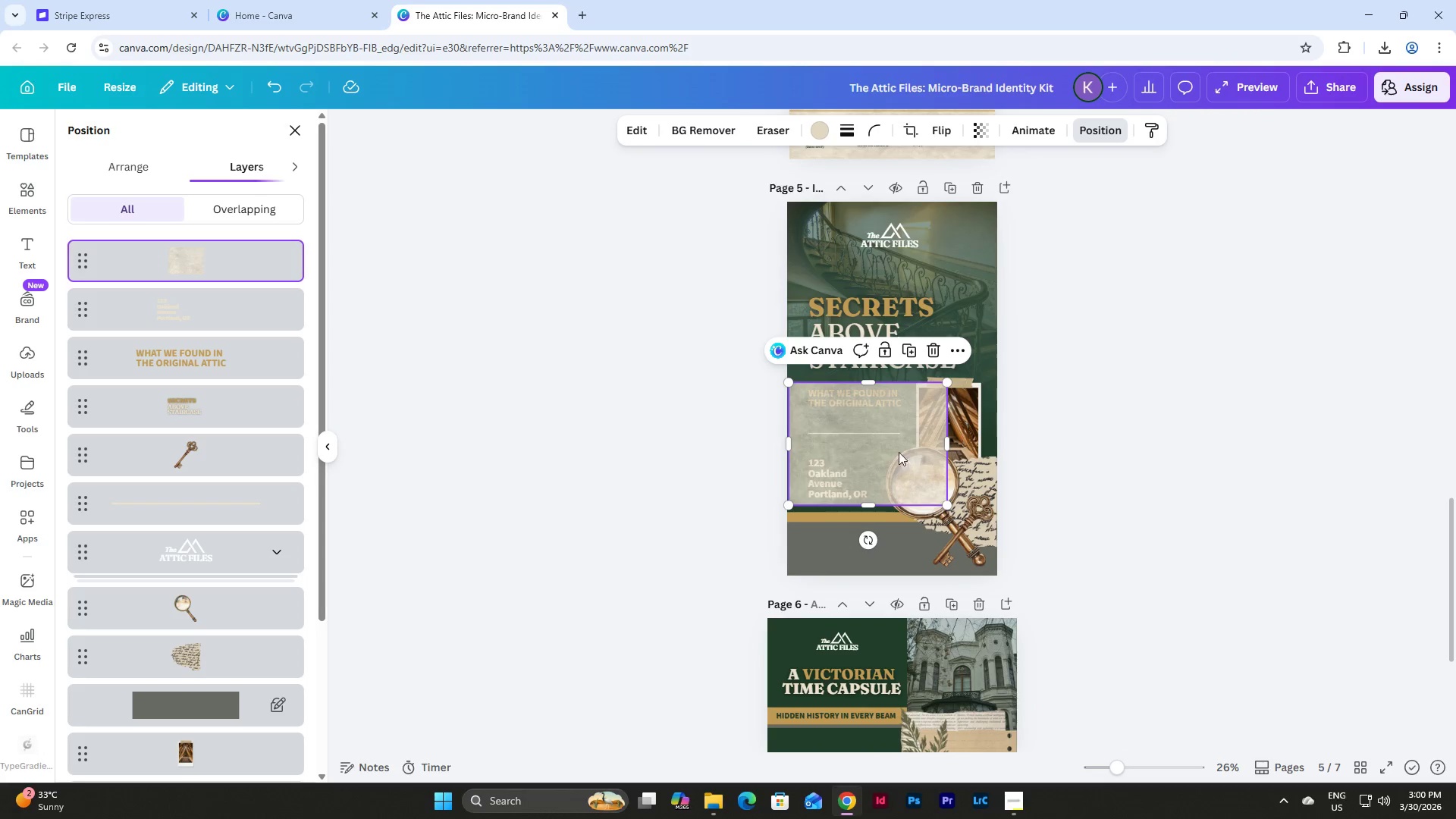 
left_click_drag(start_coordinate=[897, 439], to_coordinate=[896, 256])
 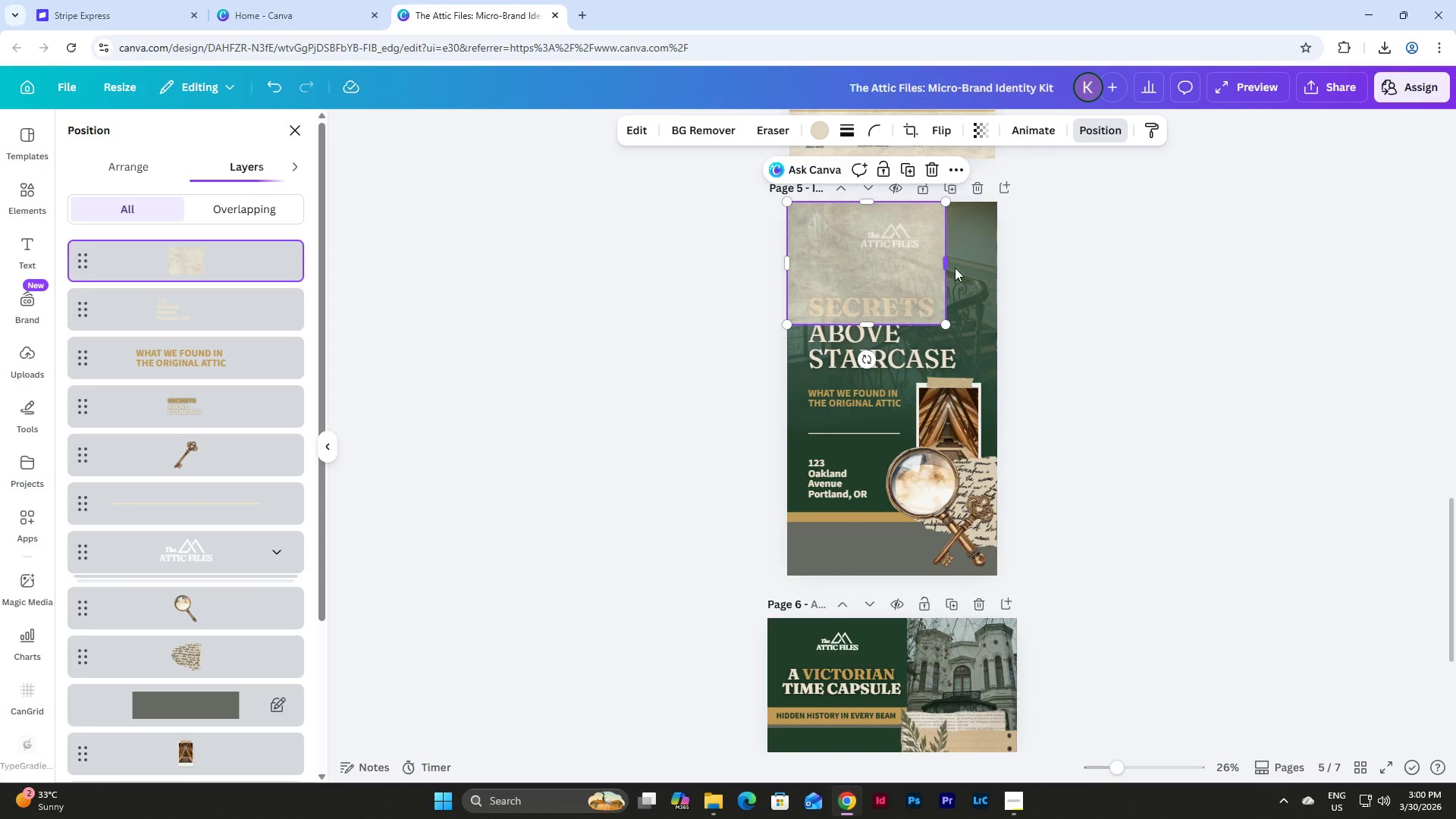 
left_click_drag(start_coordinate=[949, 268], to_coordinate=[1006, 276])
 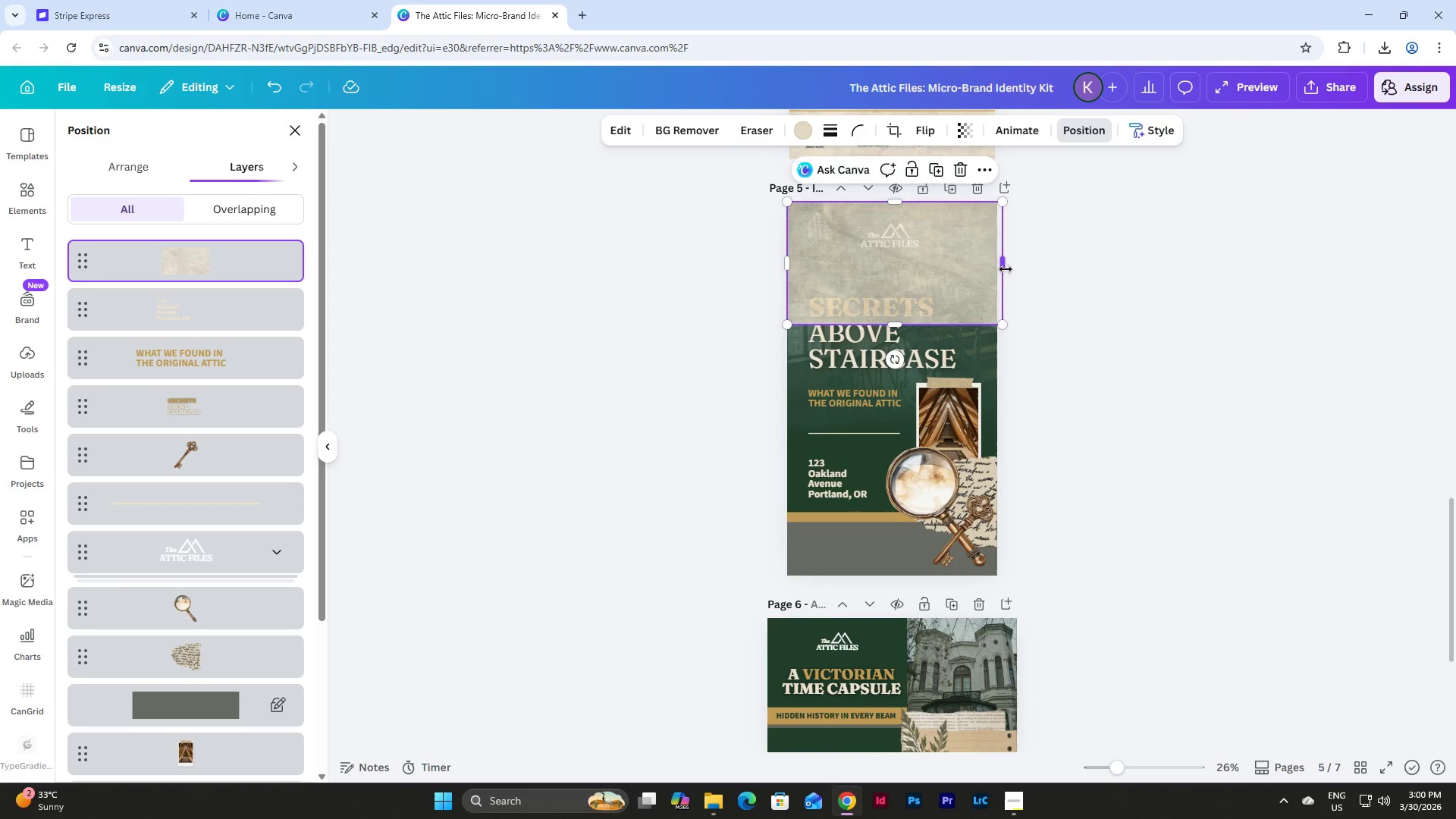 
left_click_drag(start_coordinate=[1006, 269], to_coordinate=[1001, 273])
 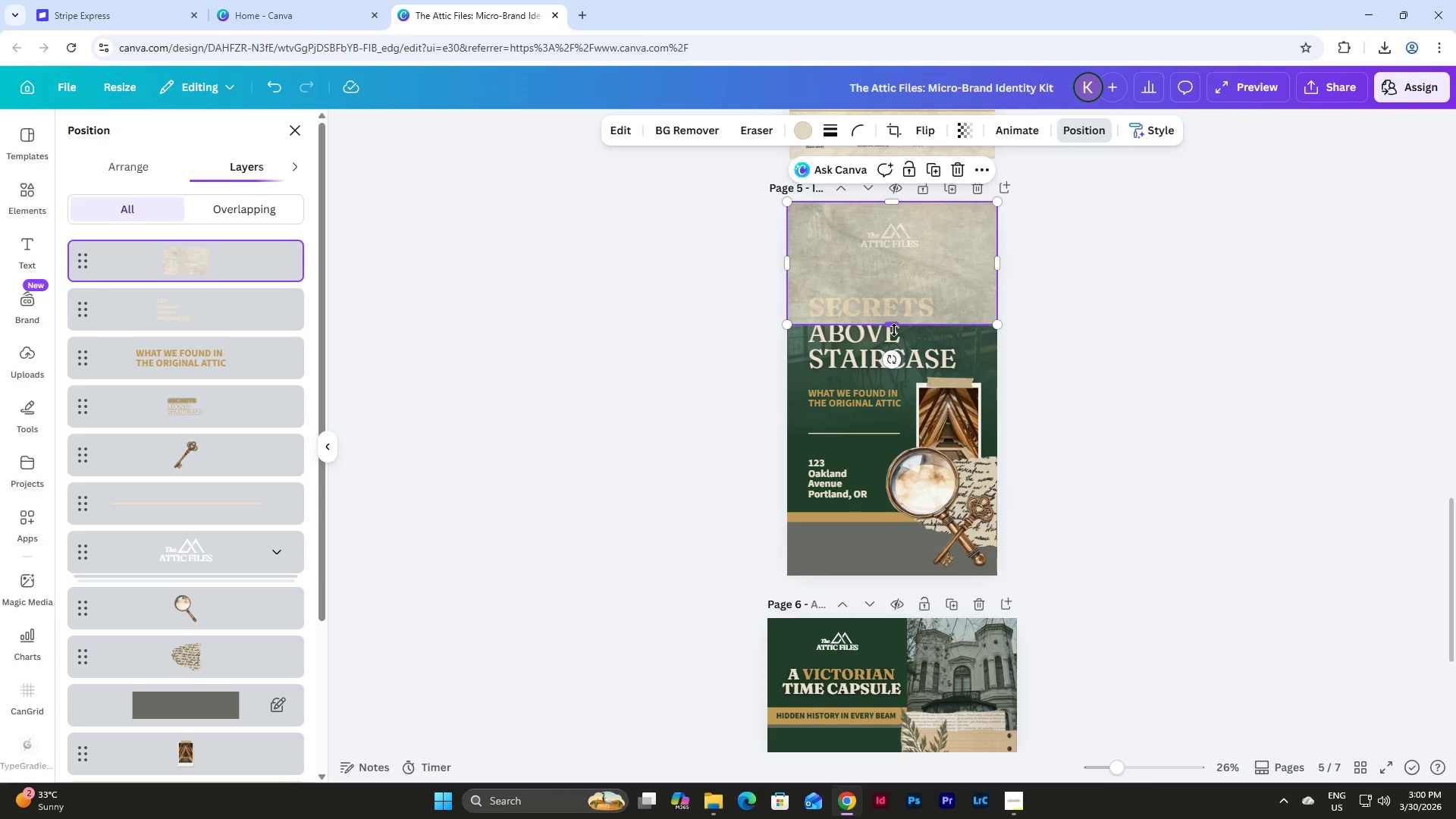 
left_click_drag(start_coordinate=[894, 330], to_coordinate=[912, 519])
 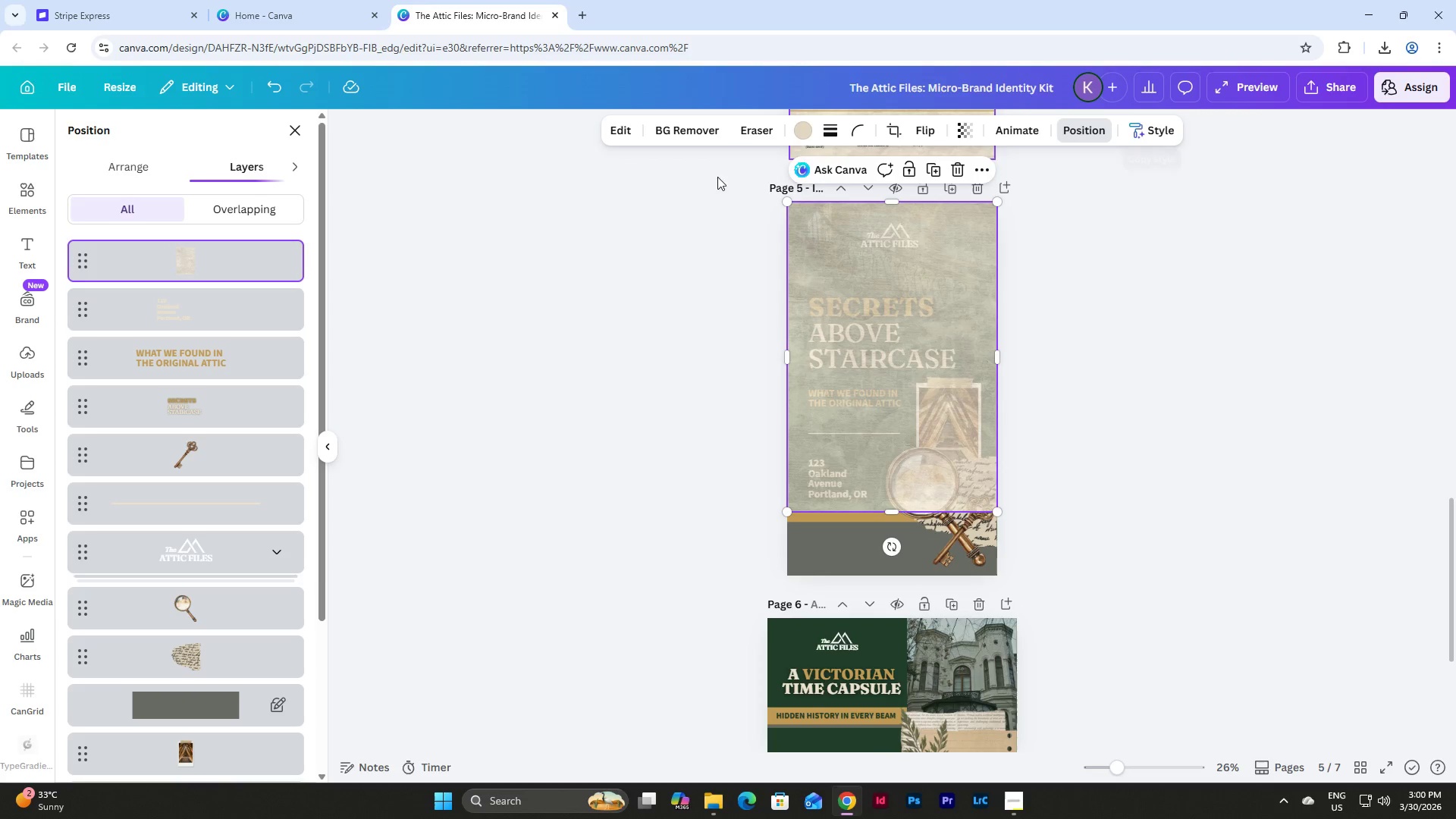 
left_click([136, 159])
 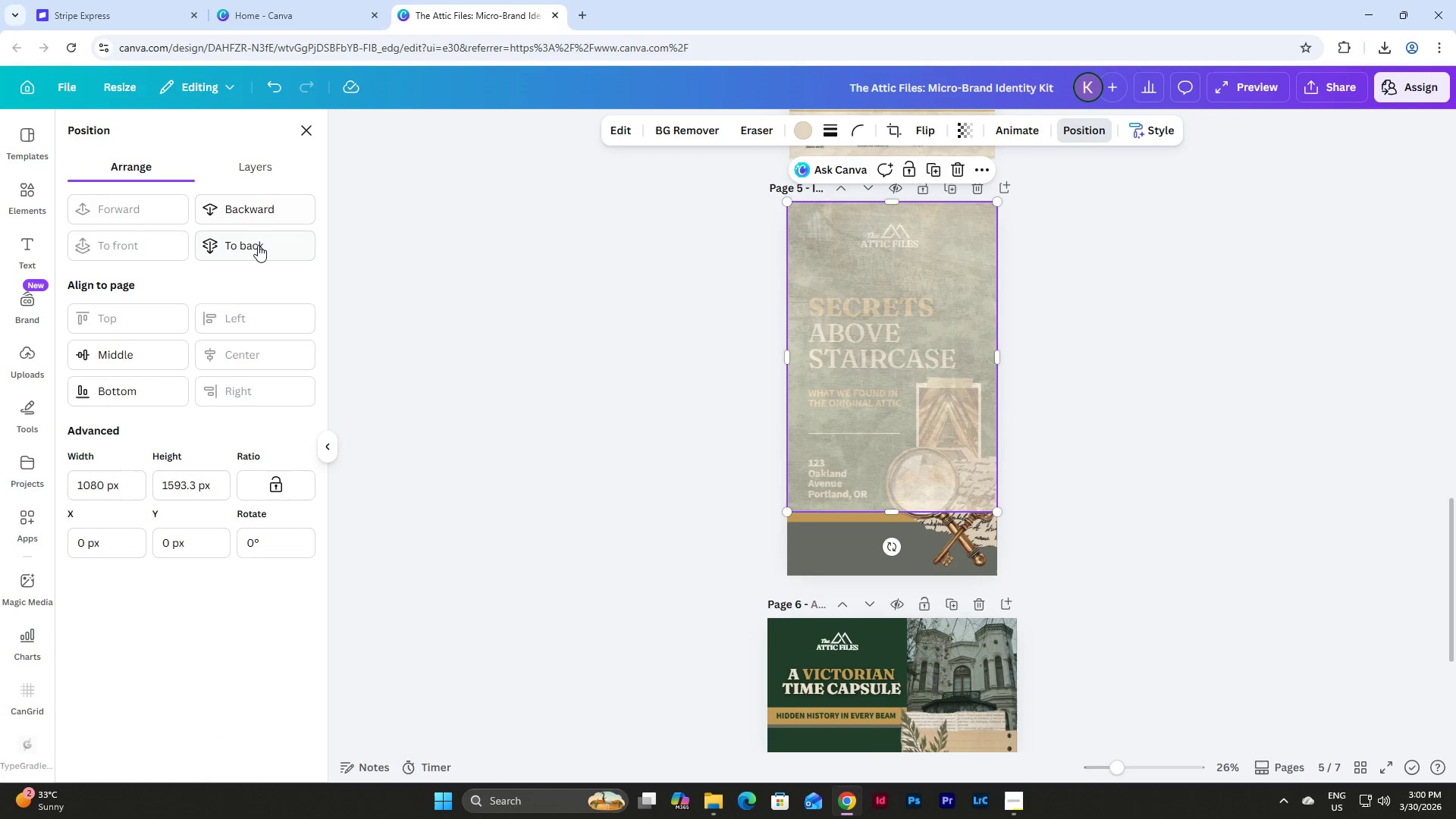 
left_click([258, 246])
 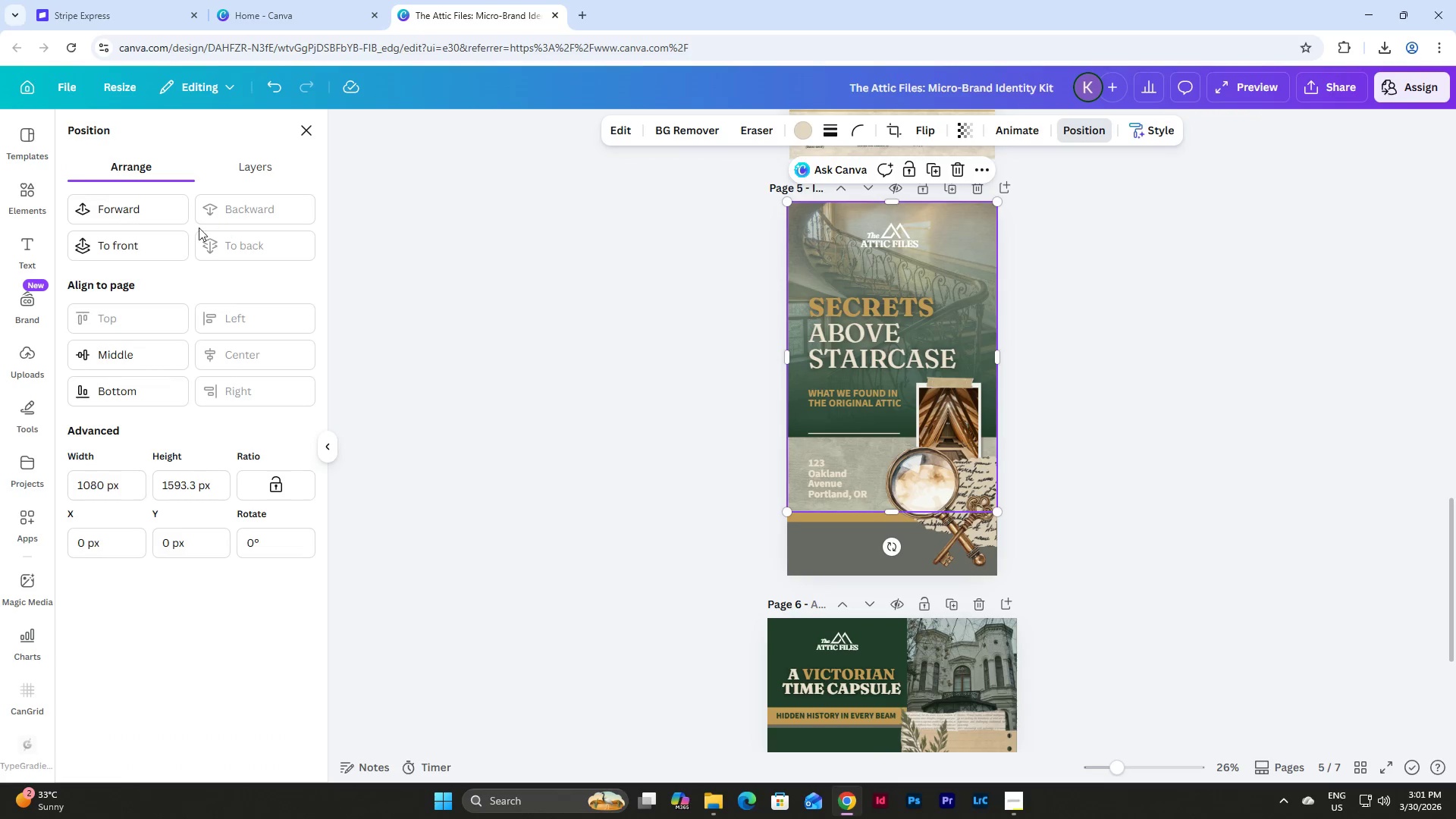 
left_click([130, 214])
 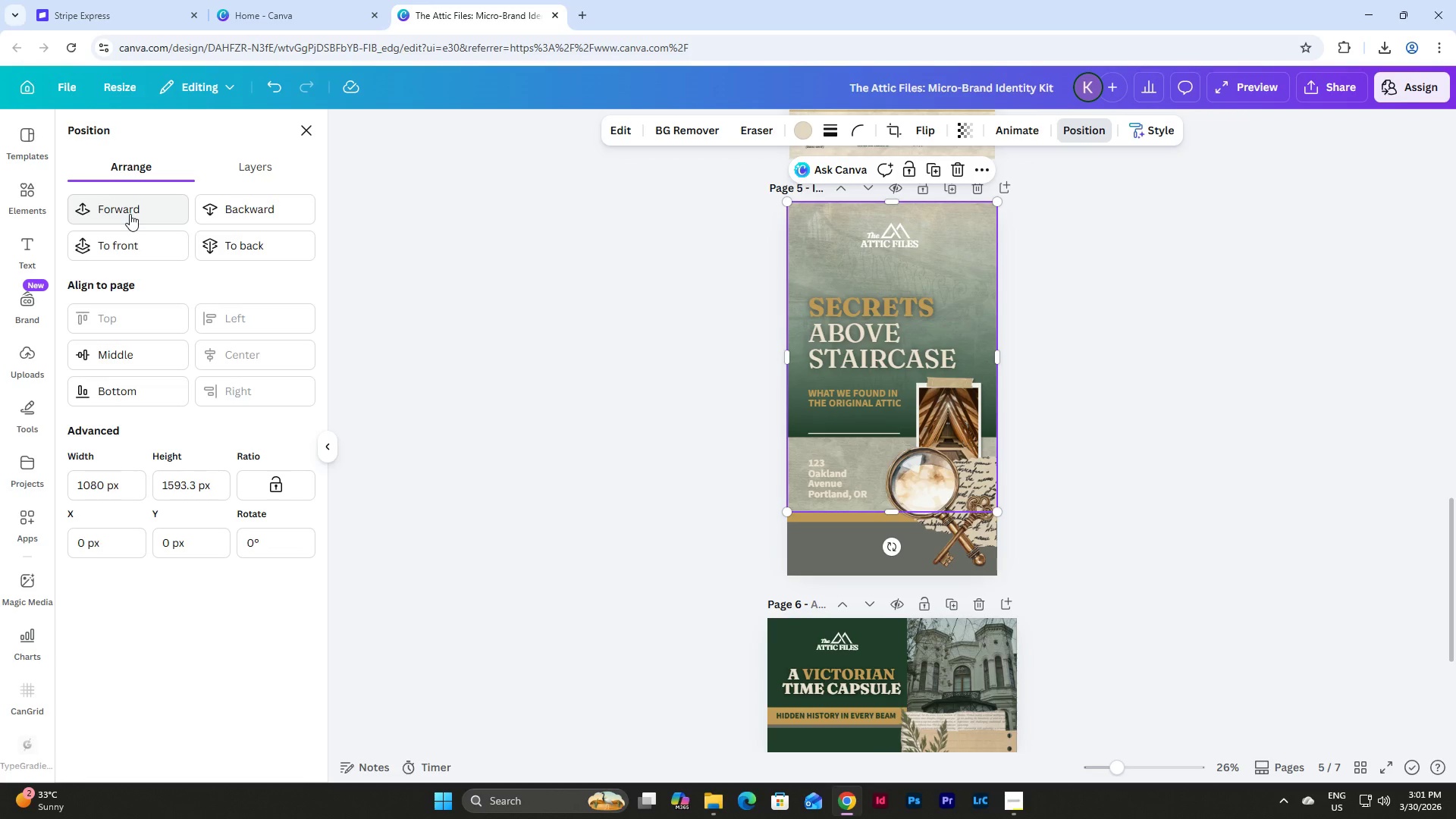 
left_click([130, 214])
 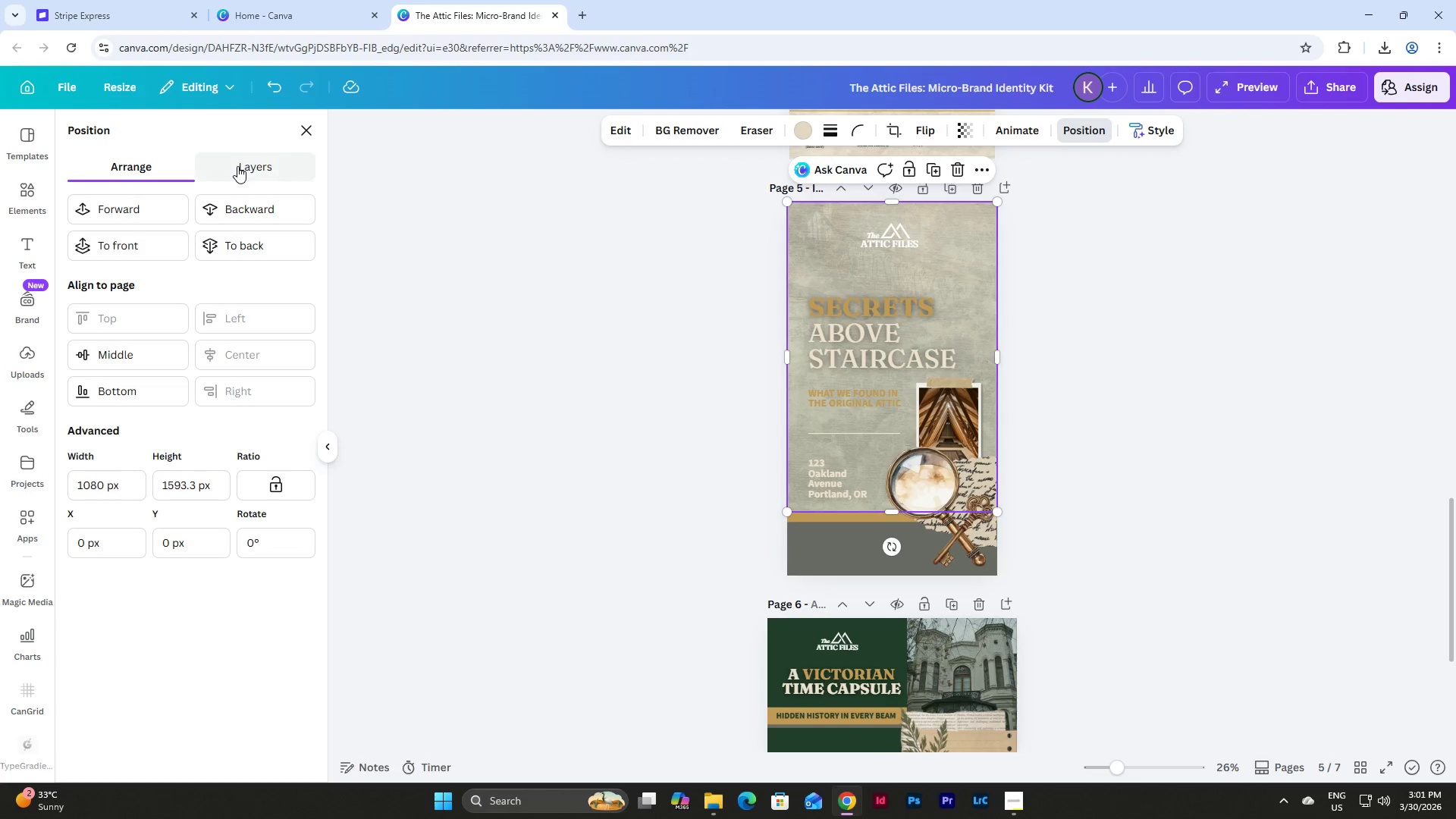 
left_click([157, 206])
 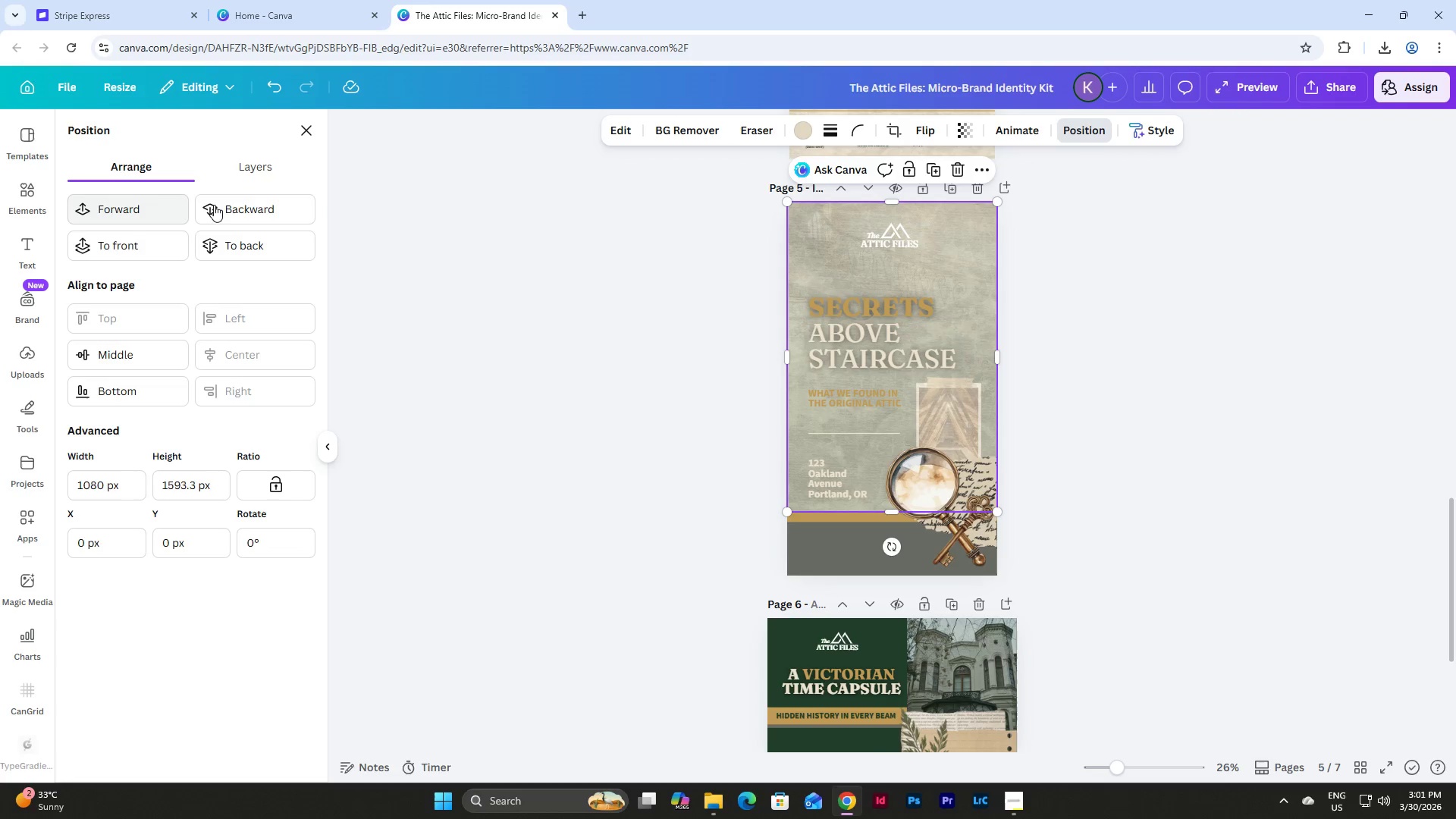 
left_click([256, 209])
 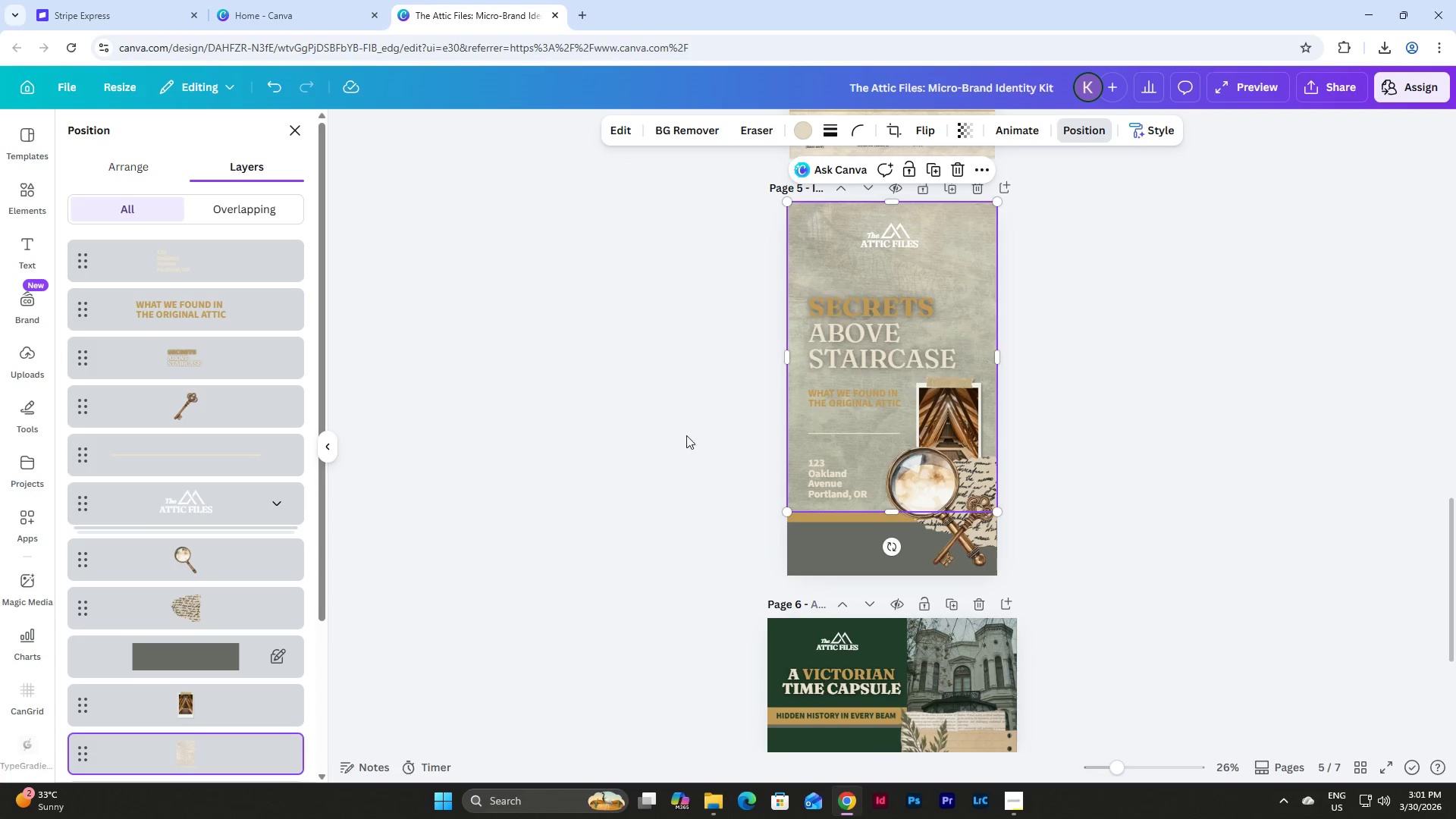 
wait(10.09)
 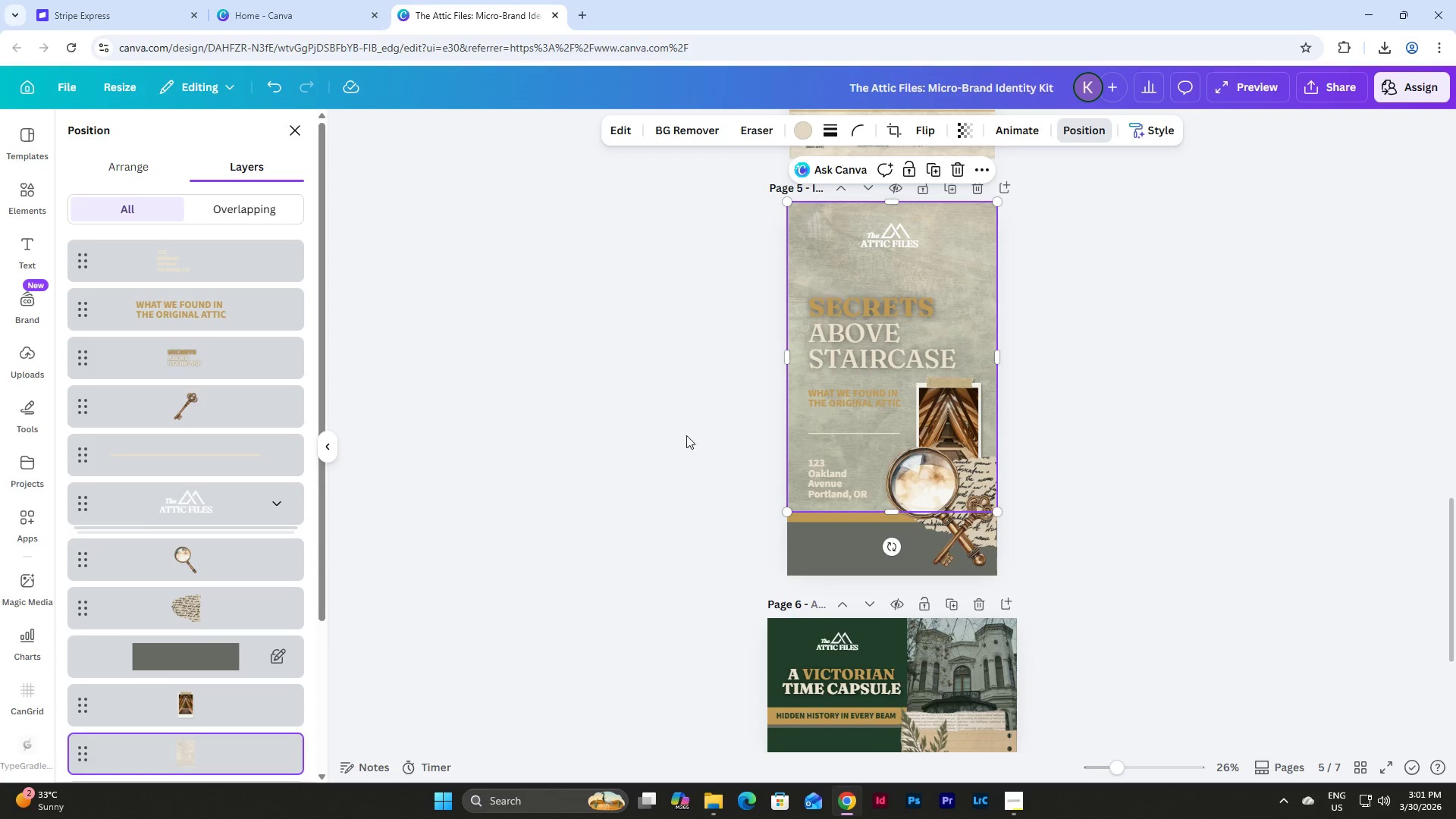 
left_click_drag(start_coordinate=[975, 193], to_coordinate=[919, 190])
 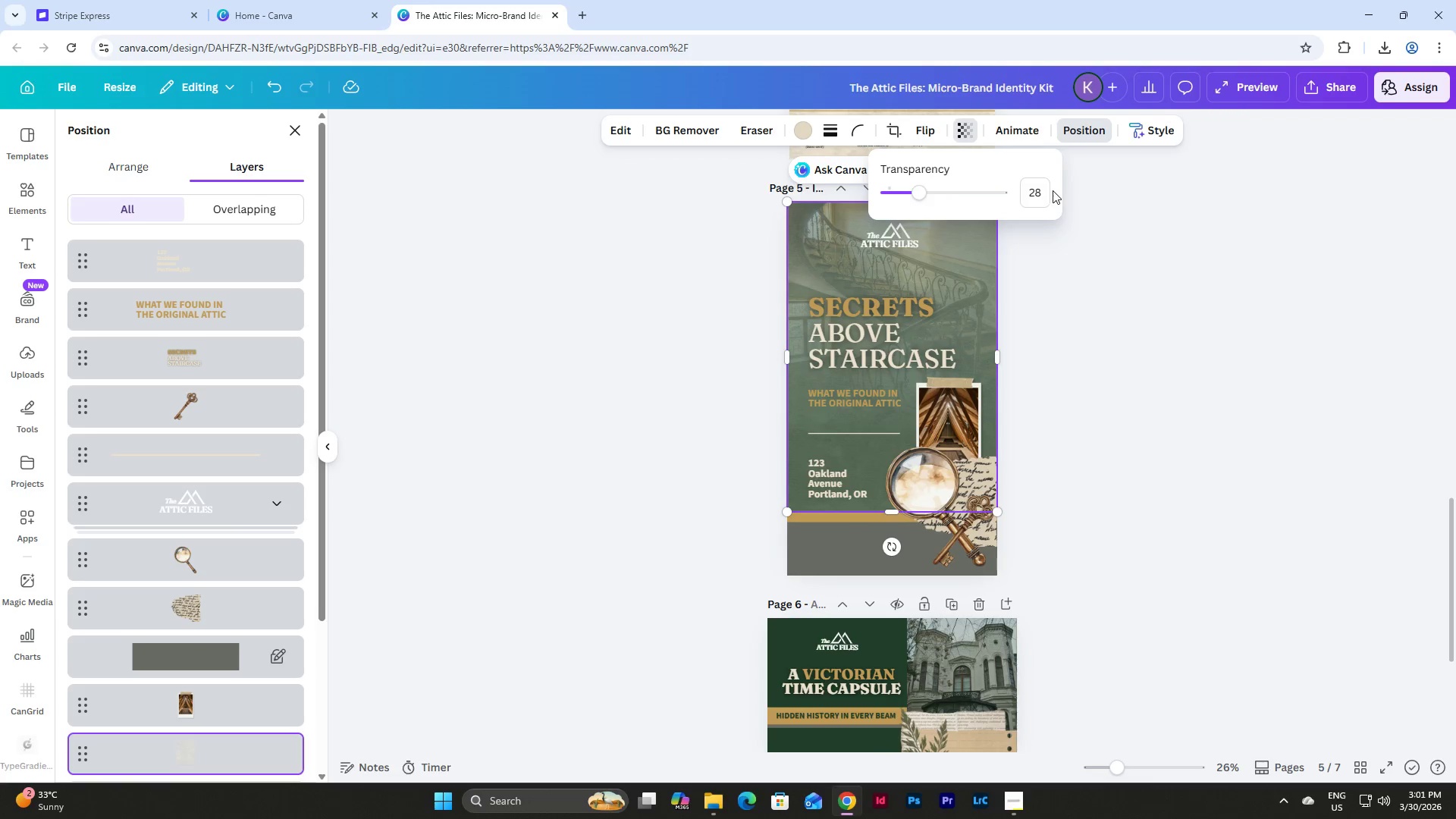 
double_click([1044, 187])
 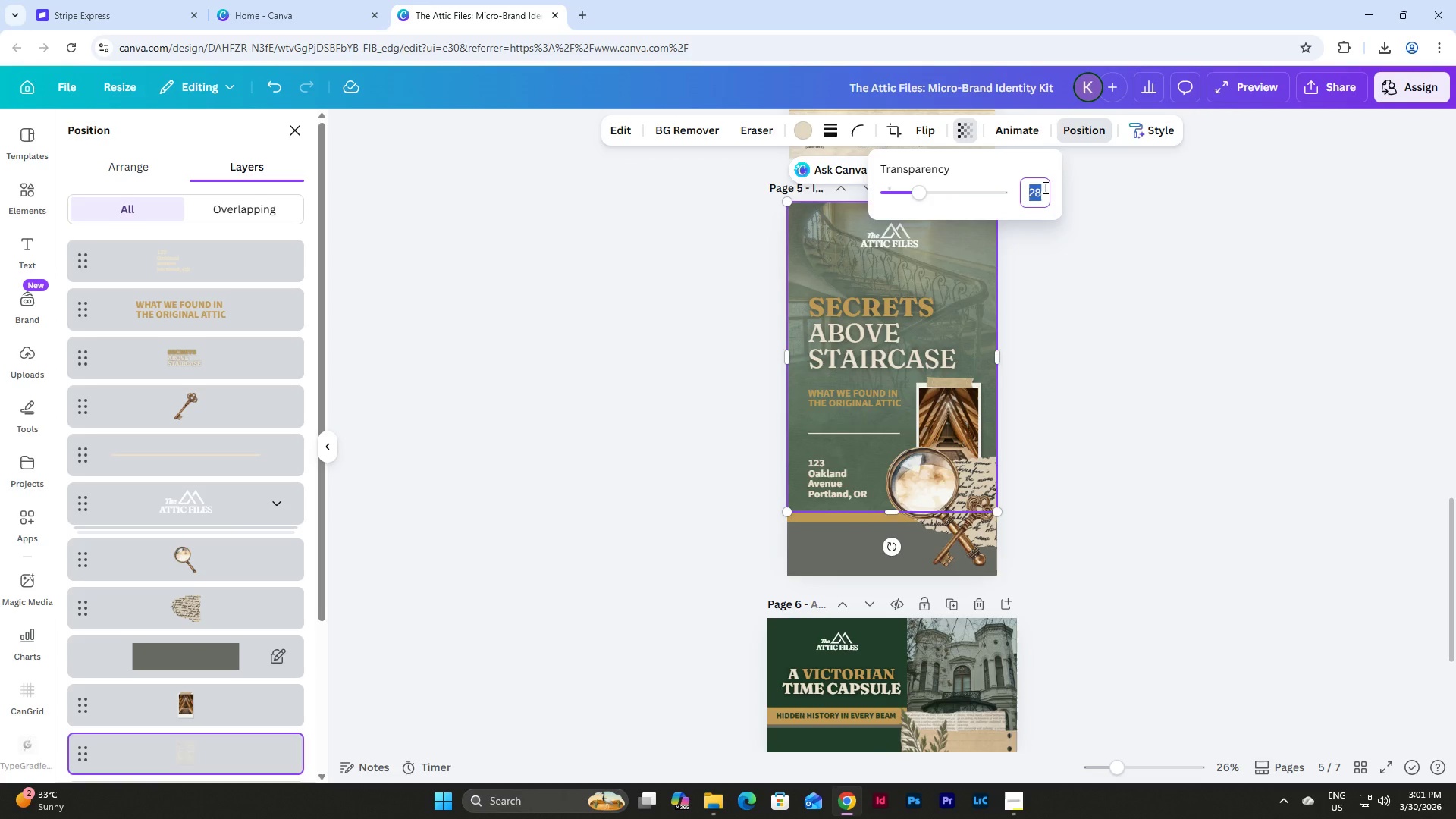 
key(Numpad2)
 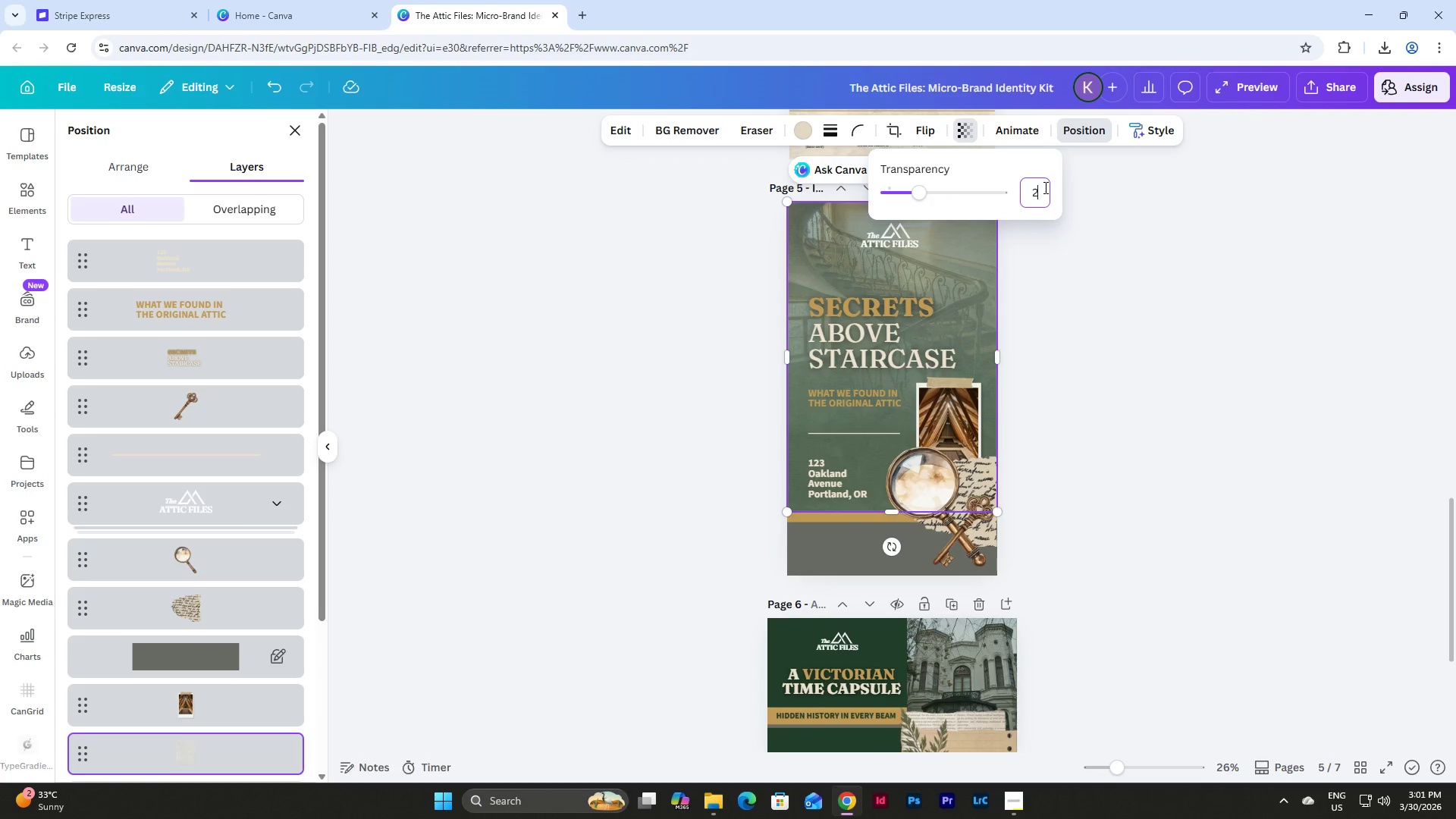 
key(Numpad0)
 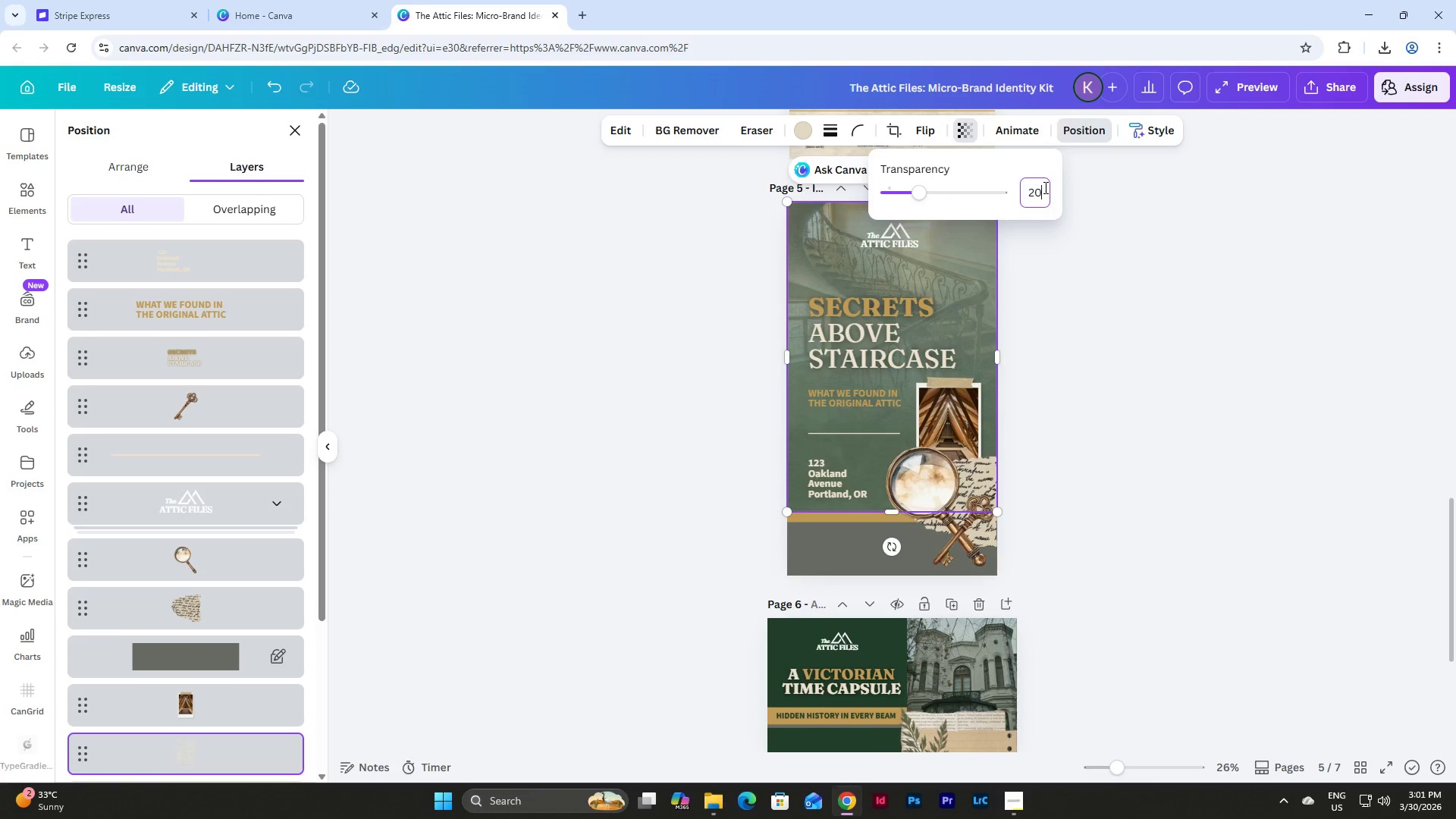 
key(NumpadEnter)
 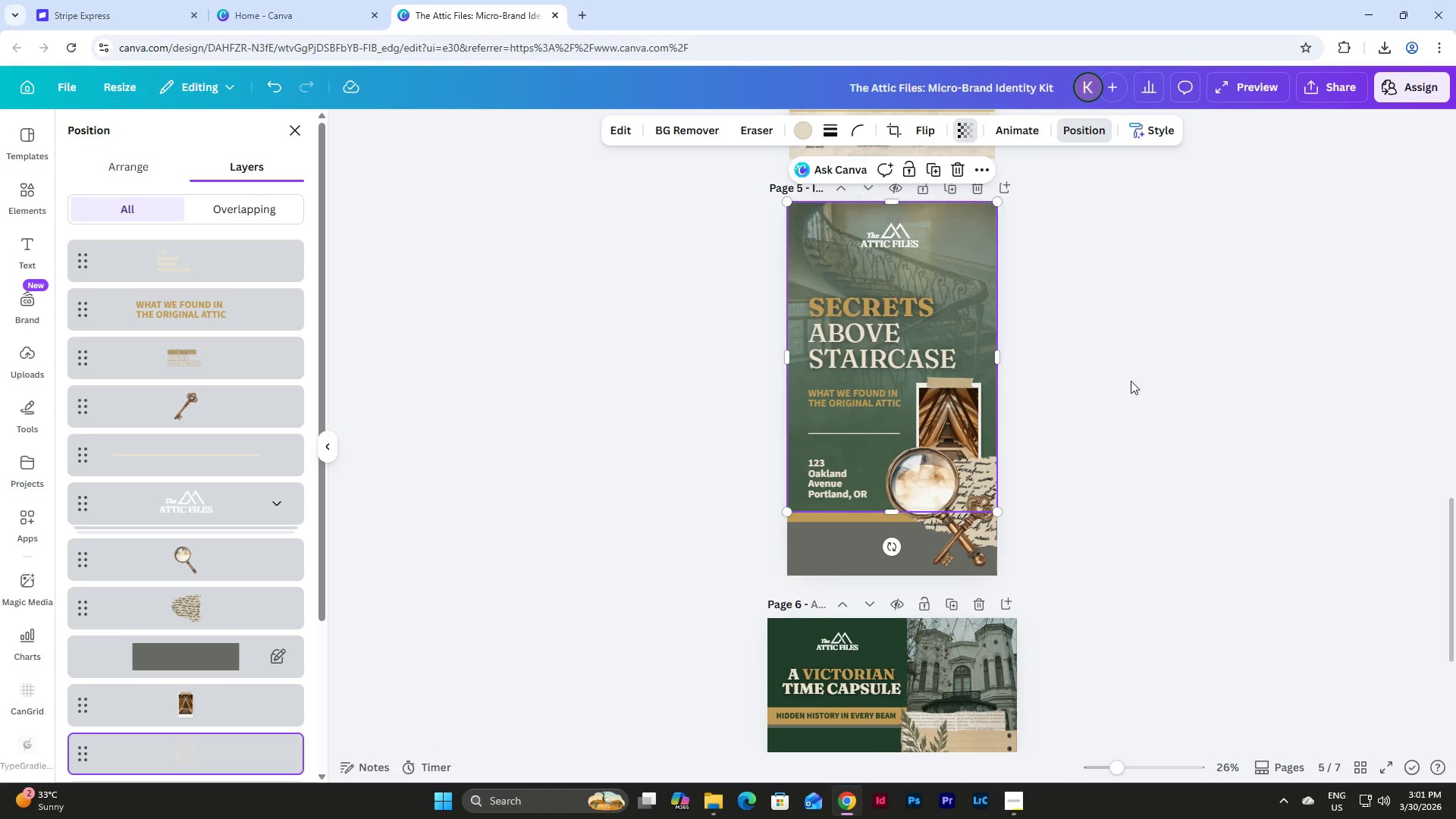 
double_click([1133, 378])
 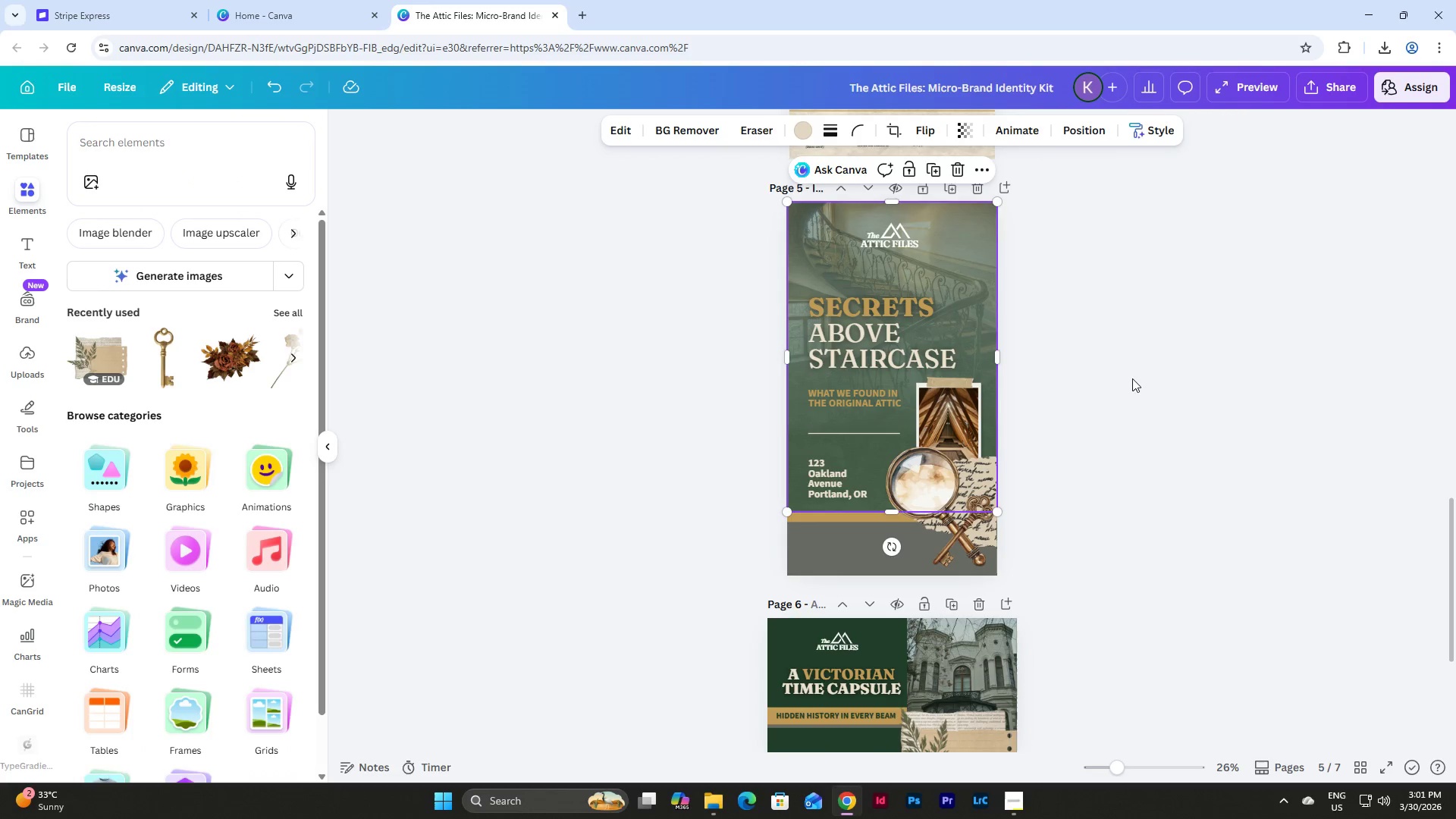 
left_click([1136, 375])
 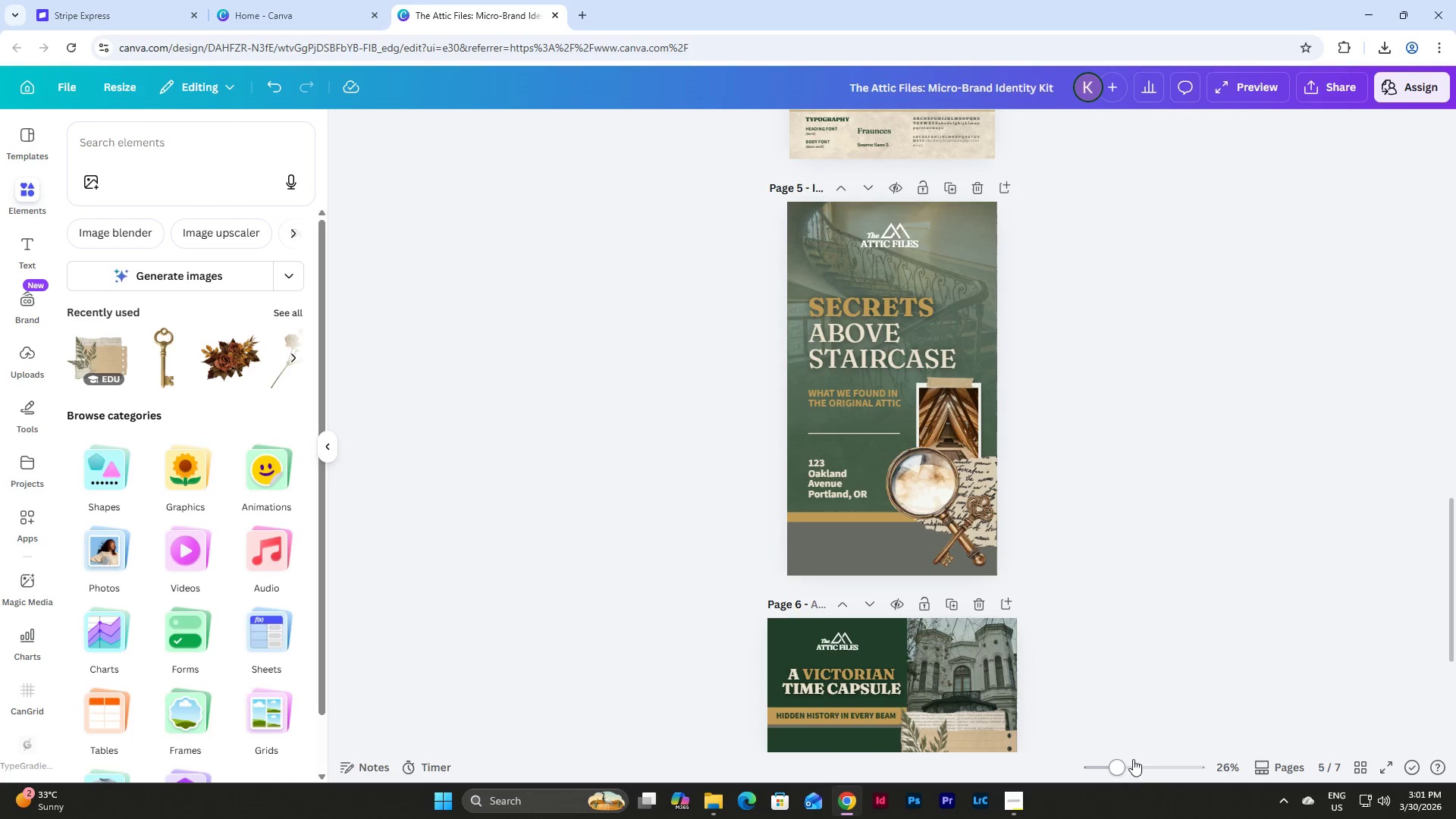 
left_click_drag(start_coordinate=[1125, 759], to_coordinate=[1139, 758])
 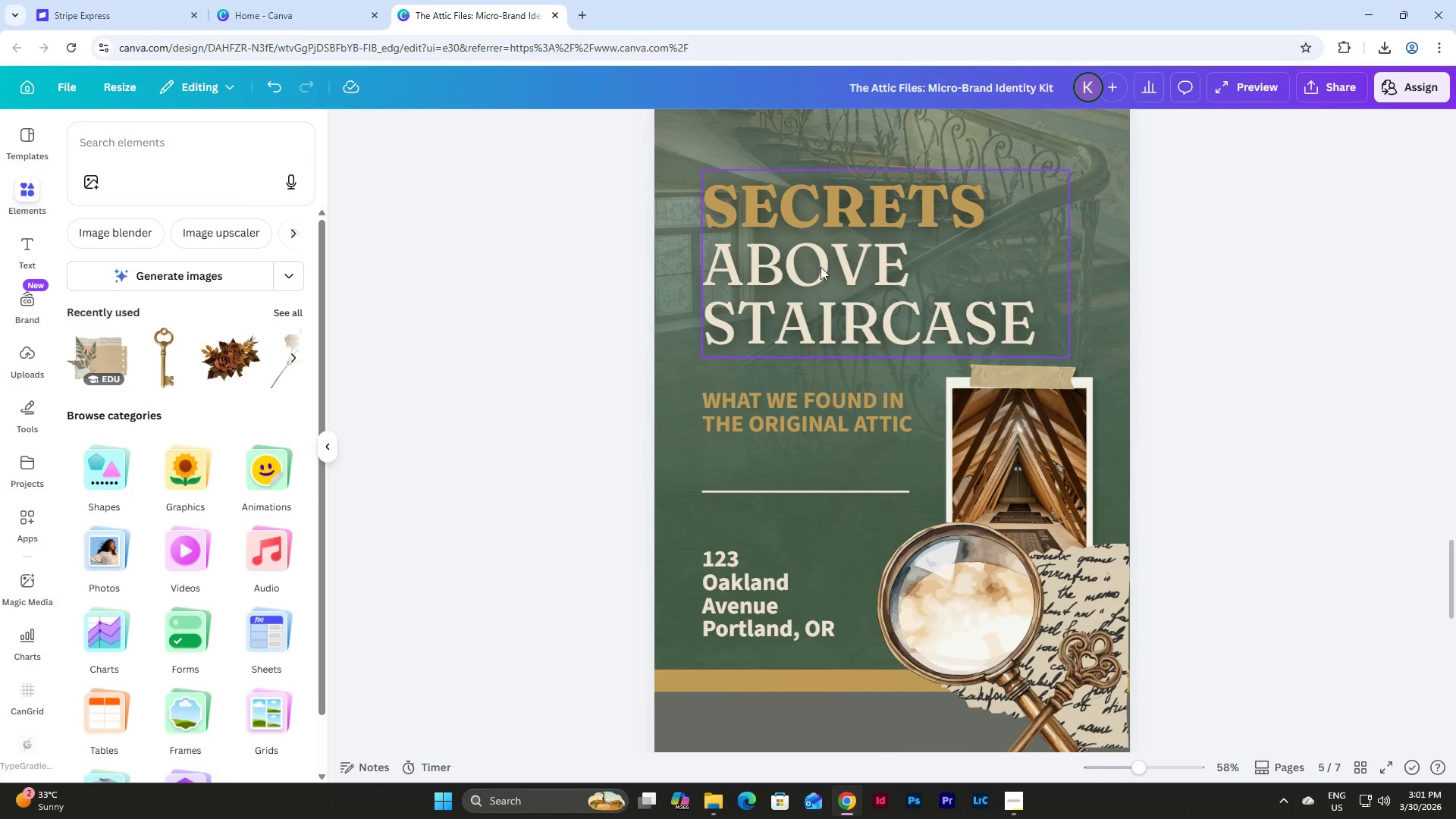 
left_click([820, 266])
 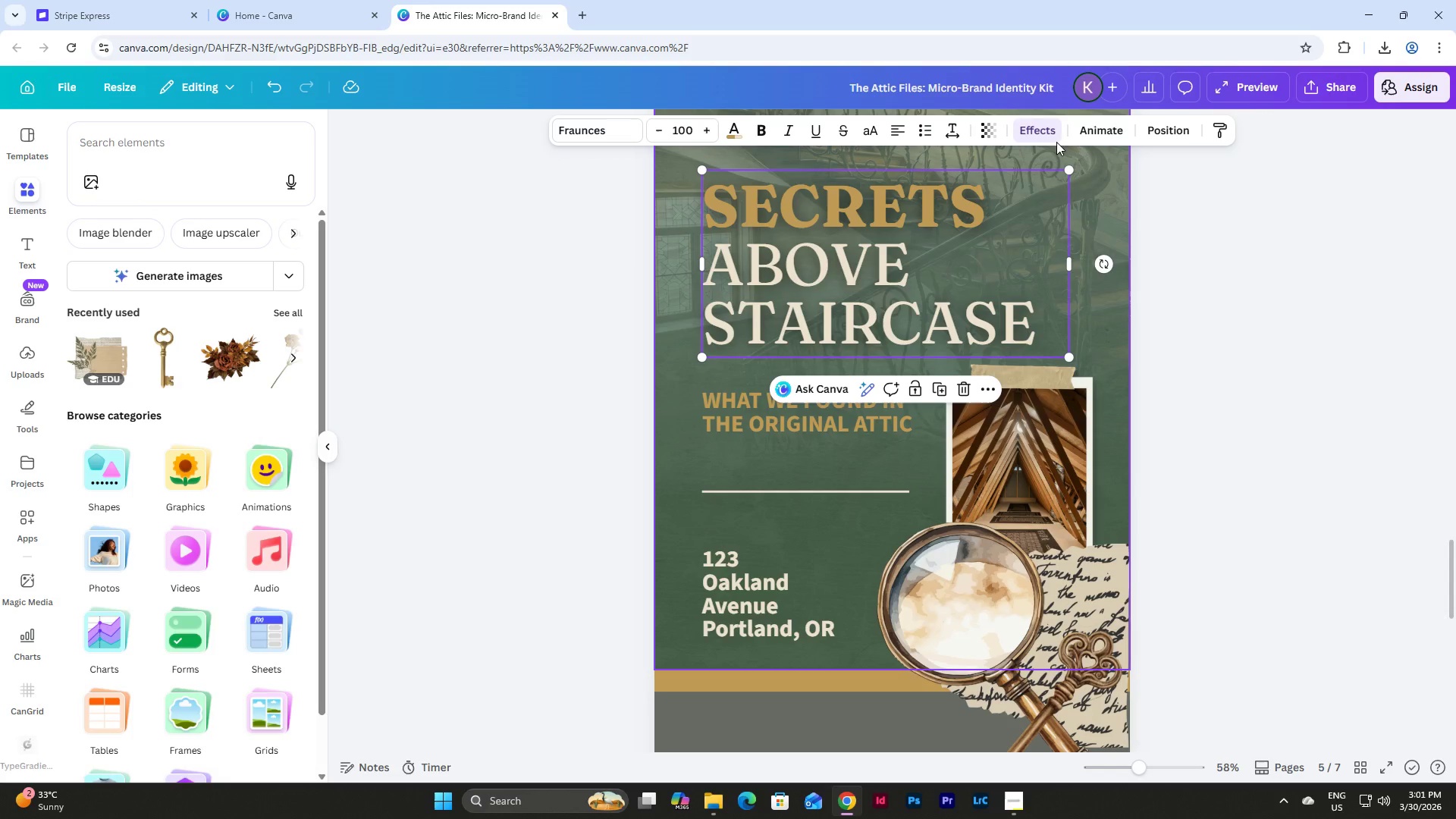 
left_click([1050, 132])
 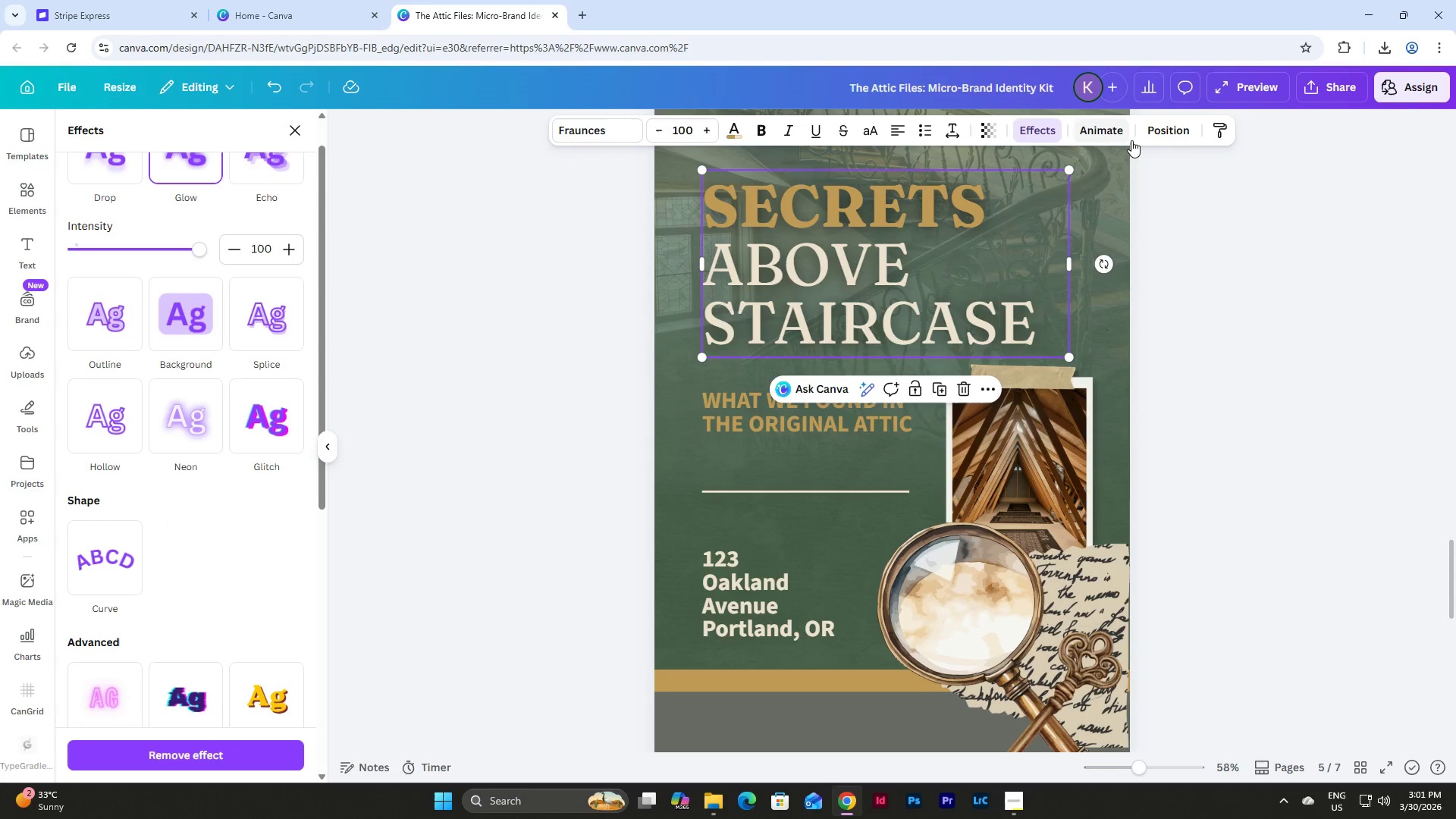 
left_click([1174, 137])
 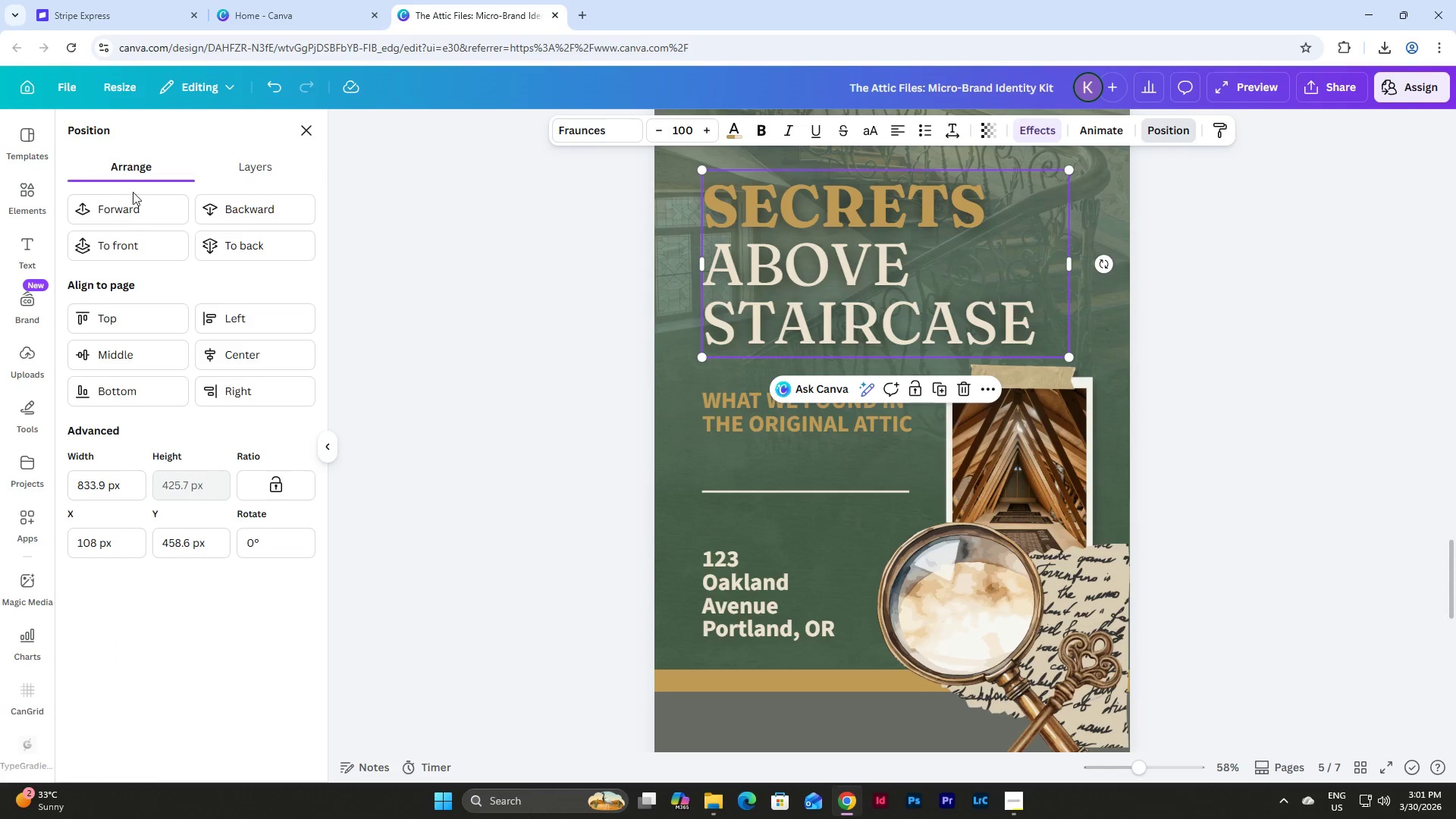 
double_click([133, 208])
 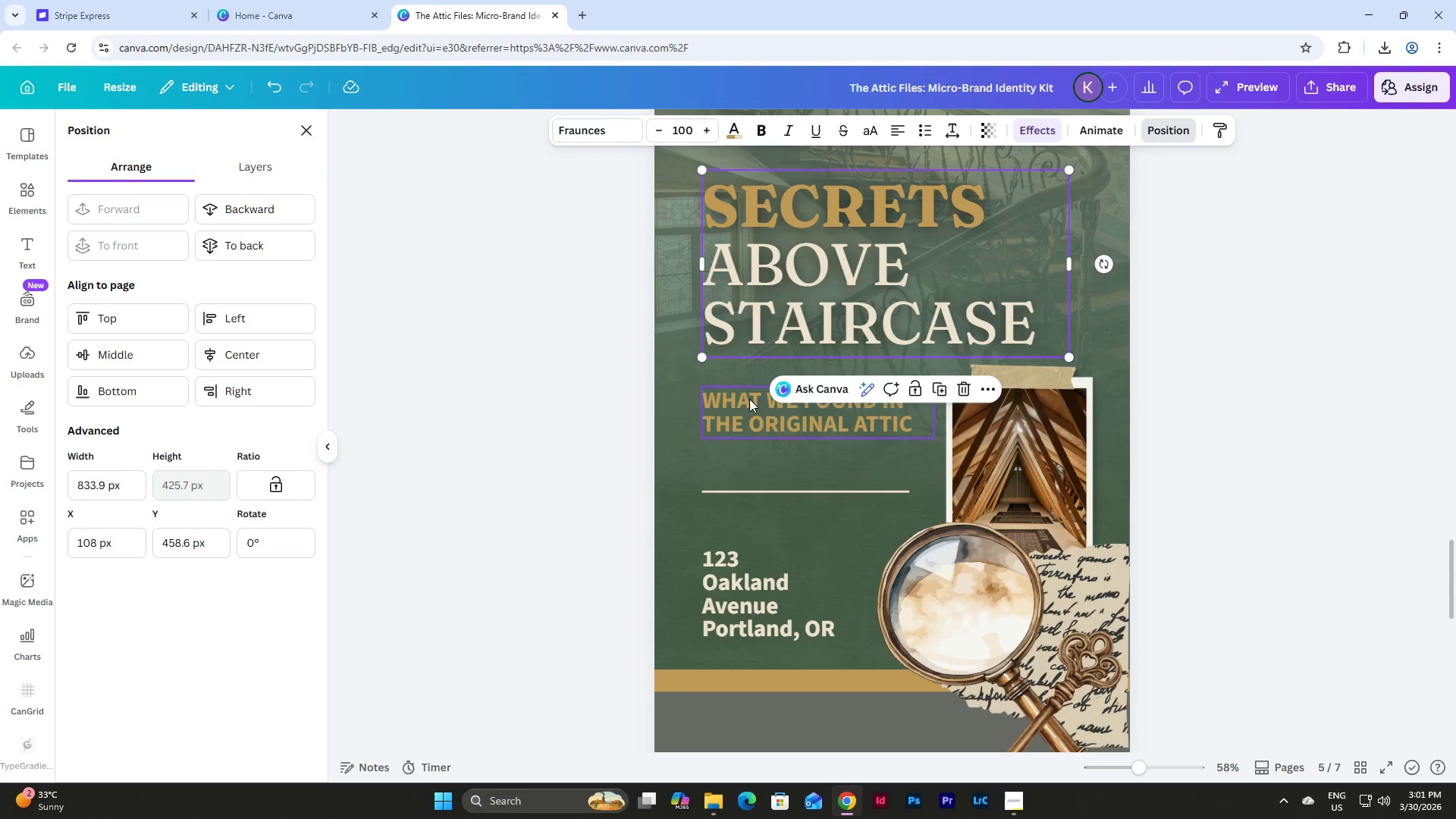 
left_click([742, 405])
 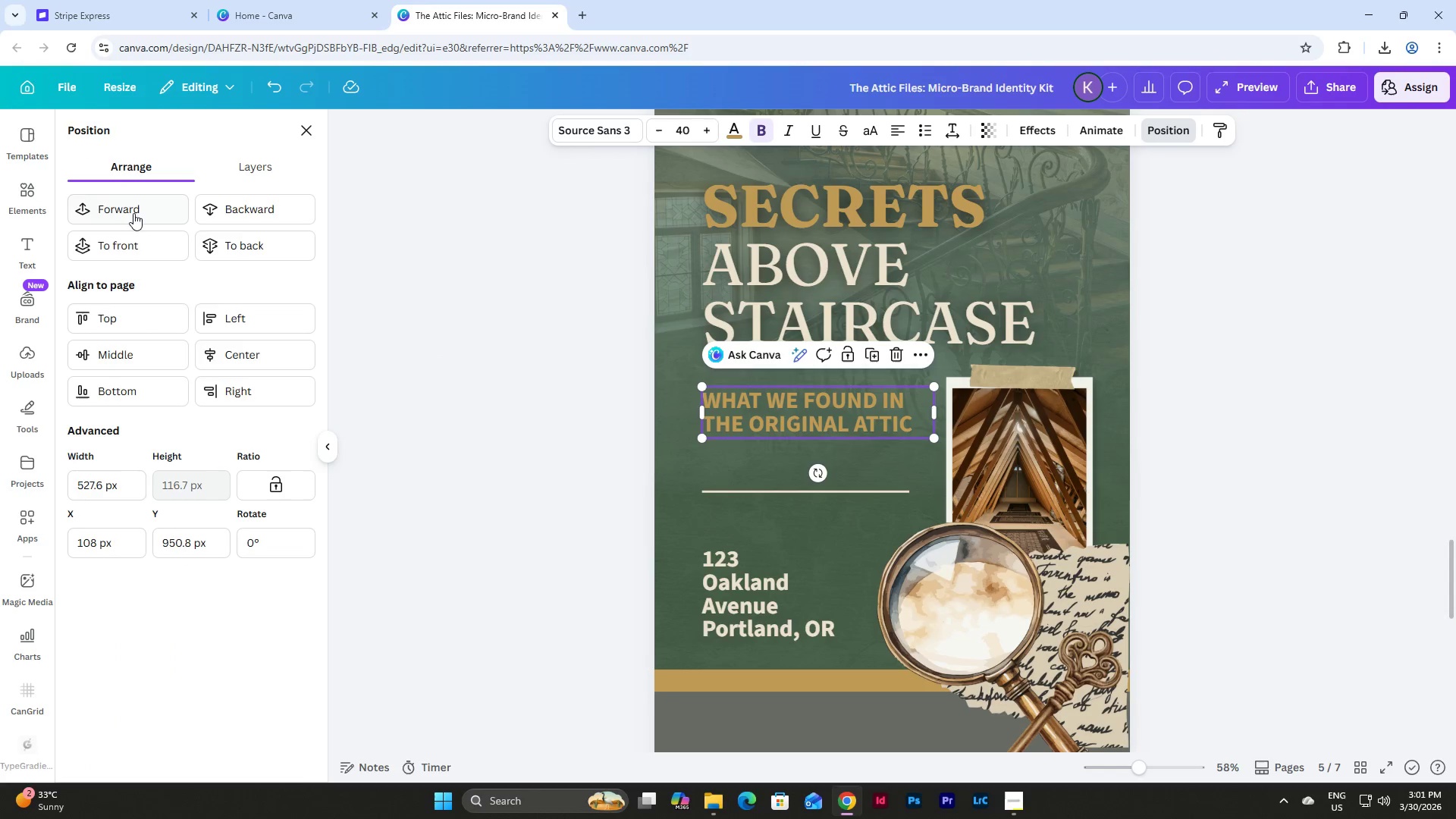 
double_click([136, 210])
 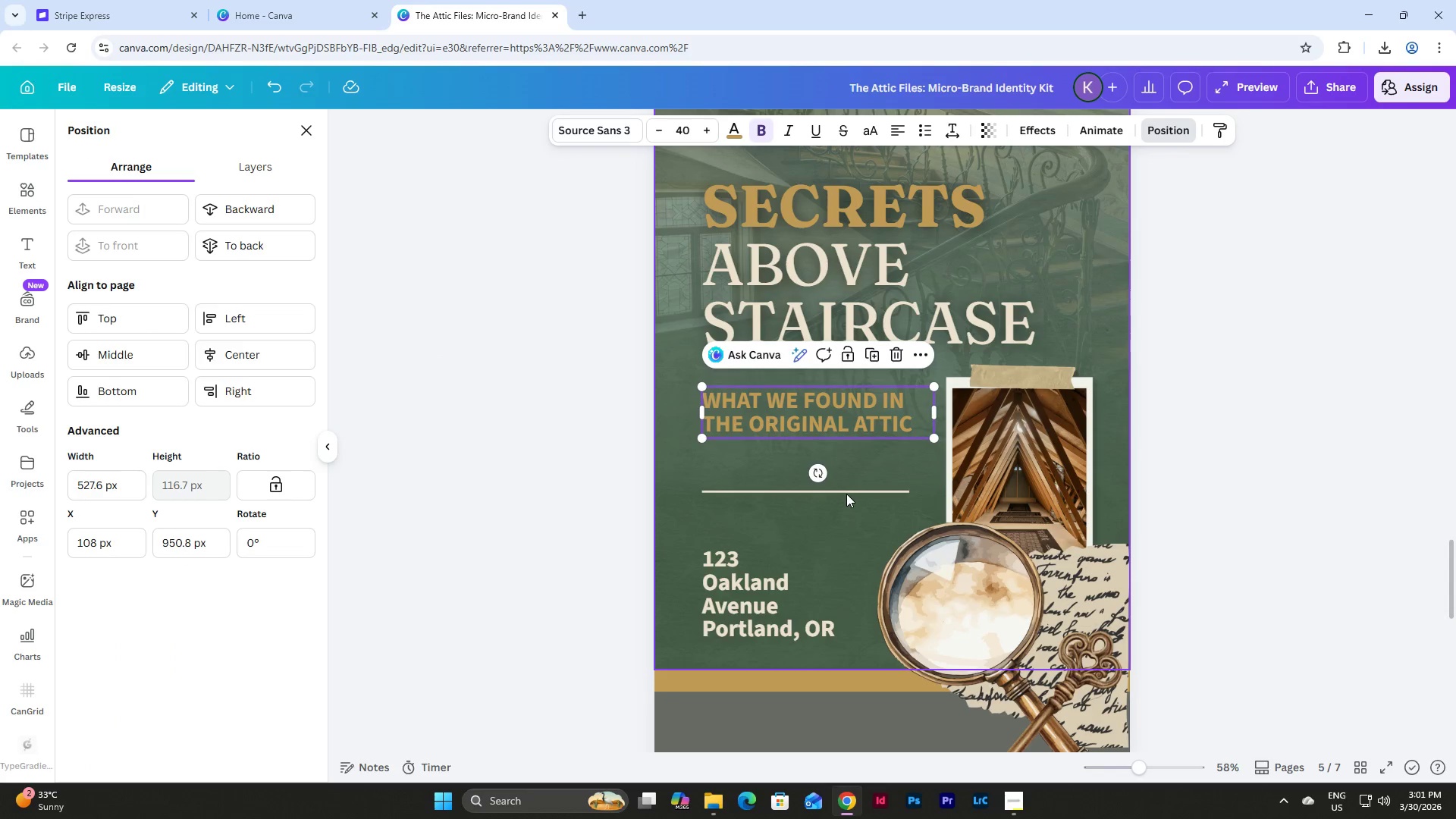 
left_click([837, 491])
 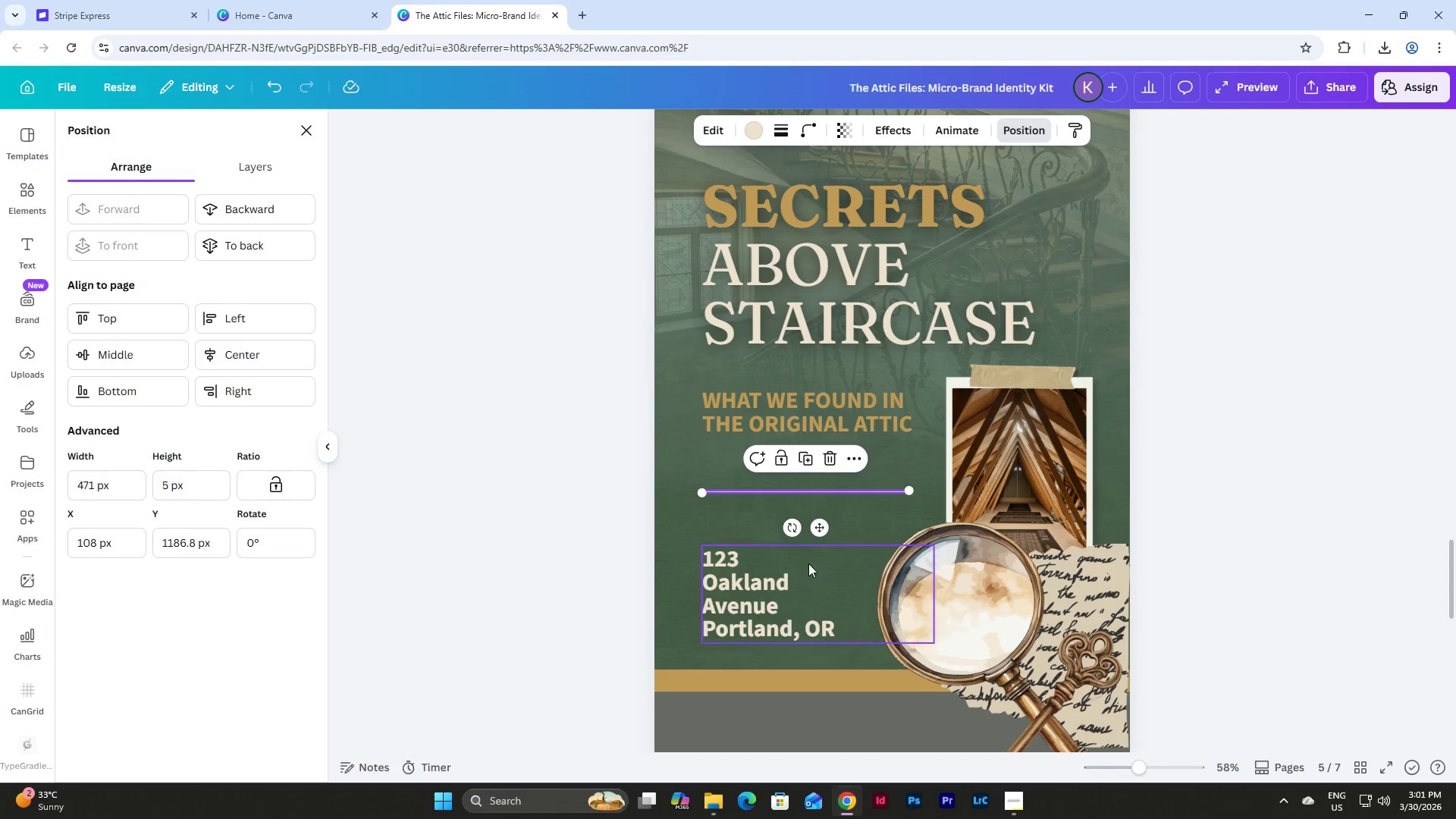 
left_click([754, 570])
 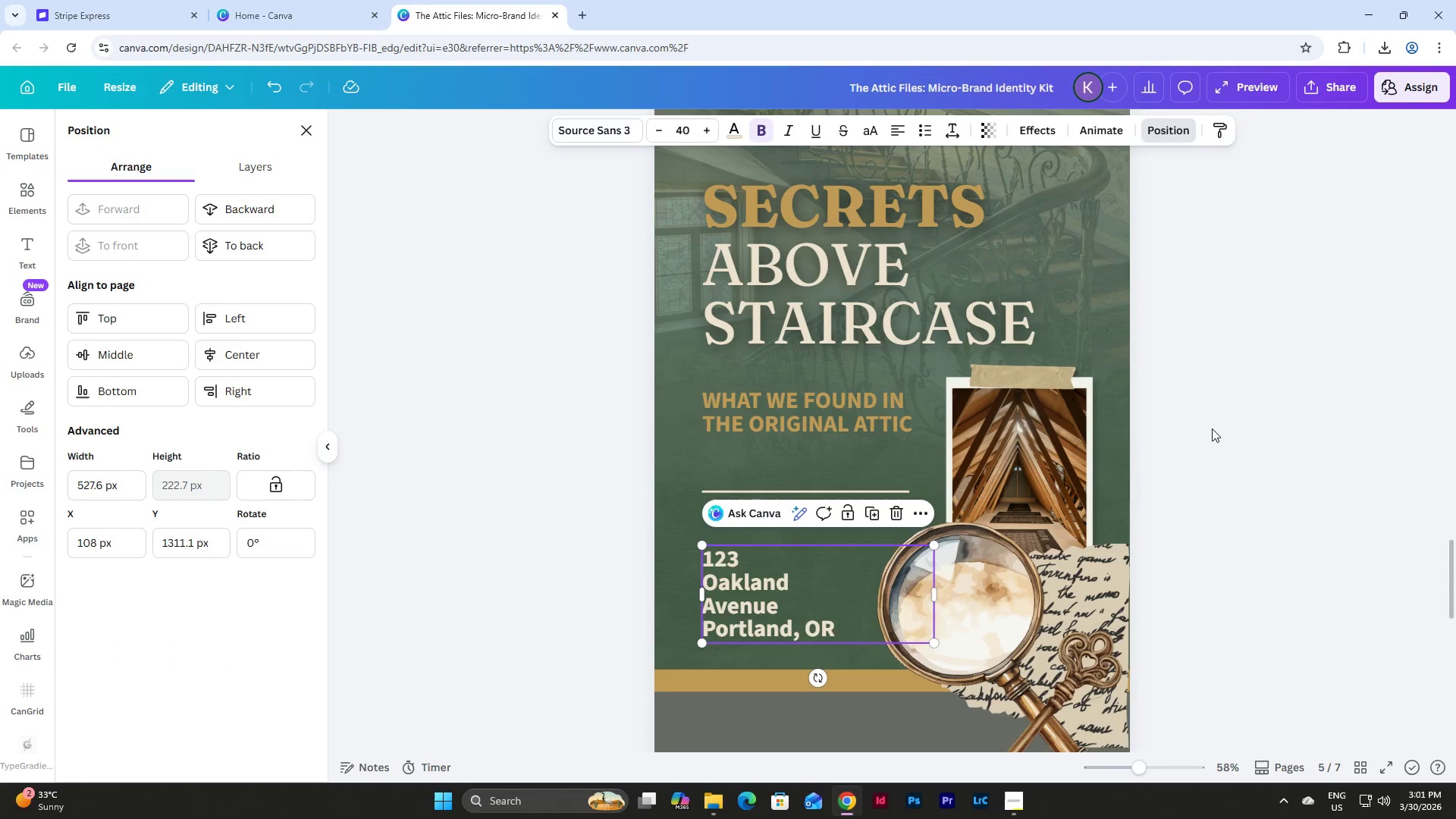 
left_click([1252, 422])
 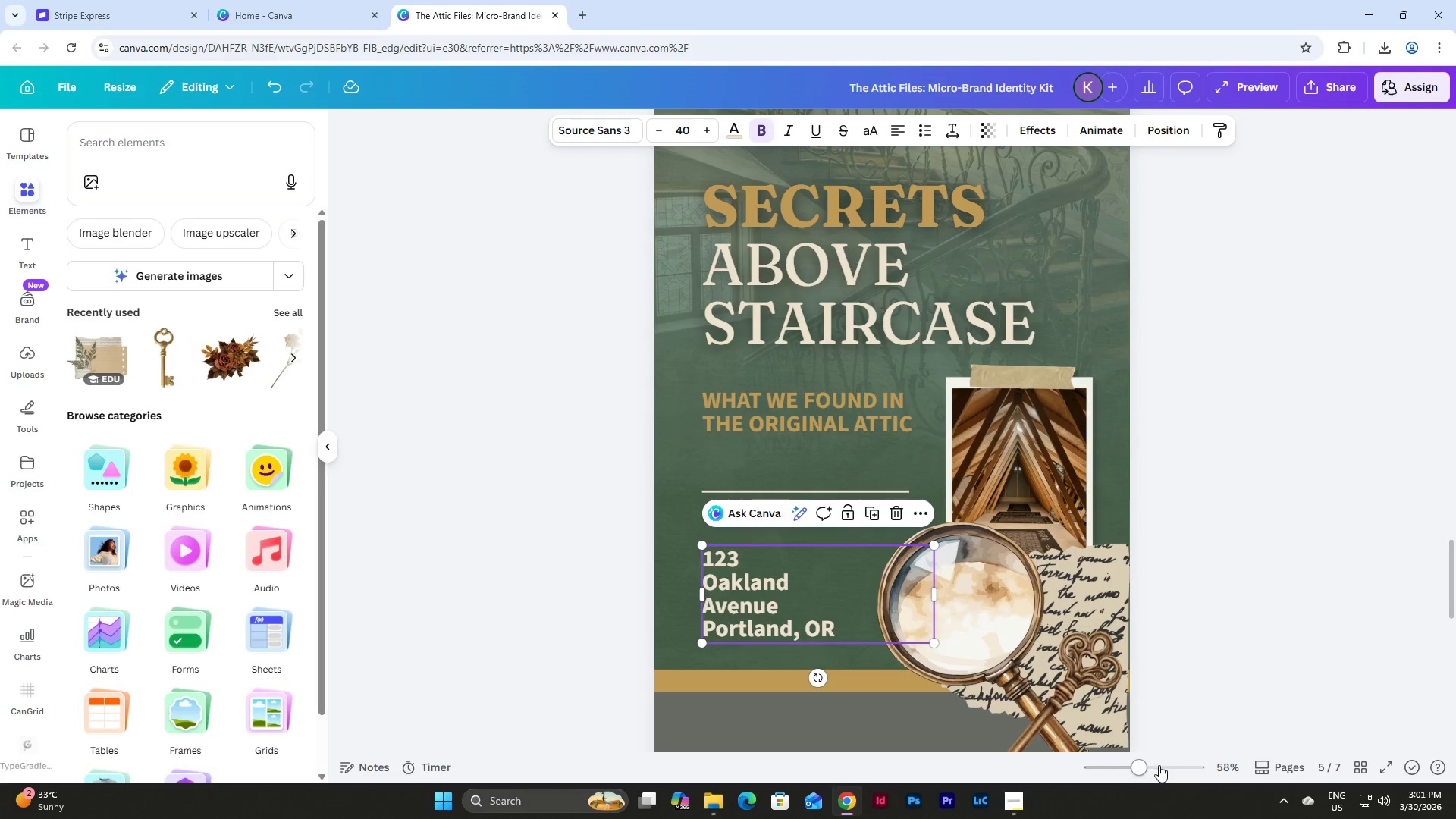 
left_click_drag(start_coordinate=[1138, 765], to_coordinate=[1113, 752])
 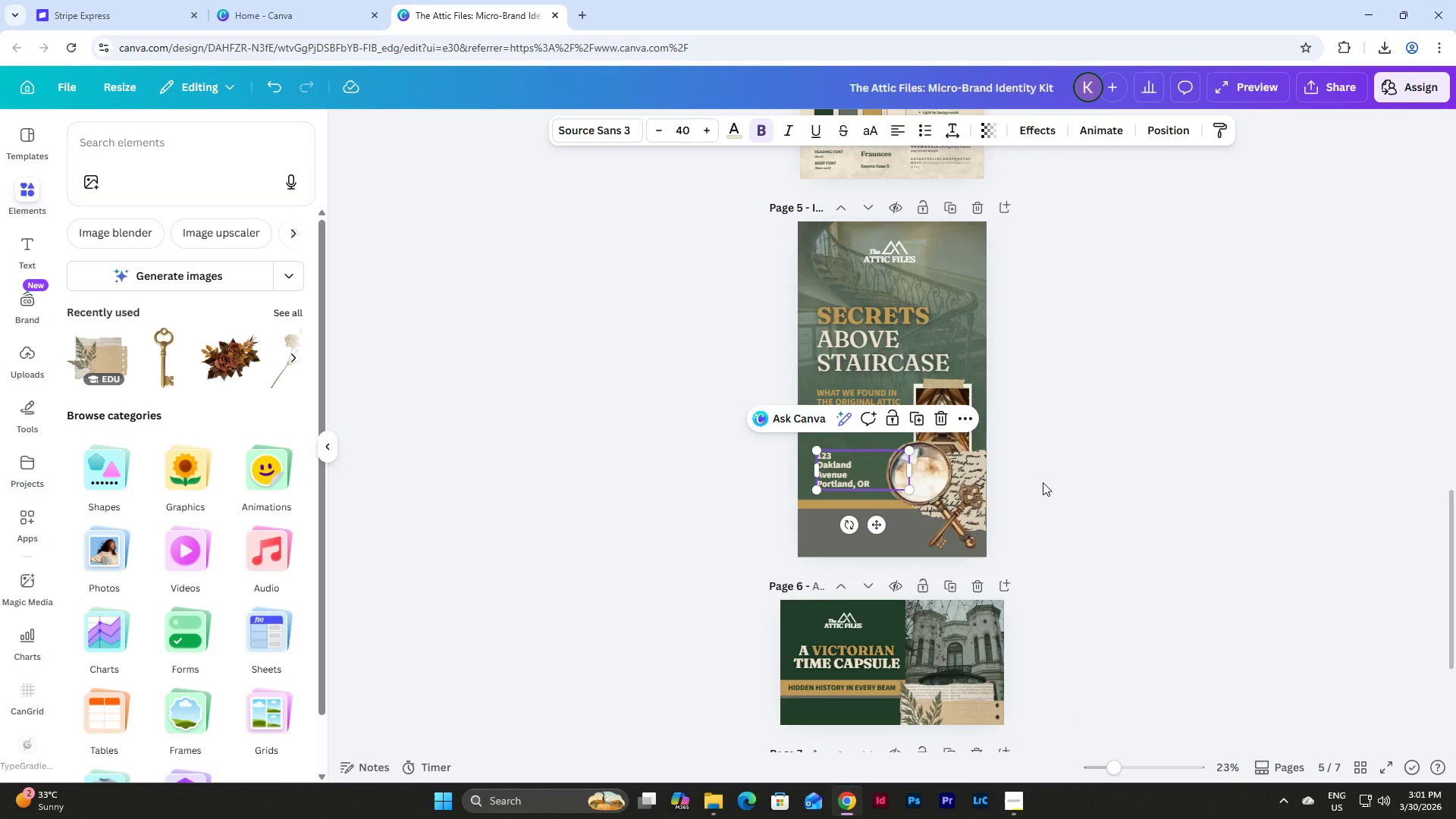 
scroll: coordinate [1043, 482], scroll_direction: down, amount: 2.0
 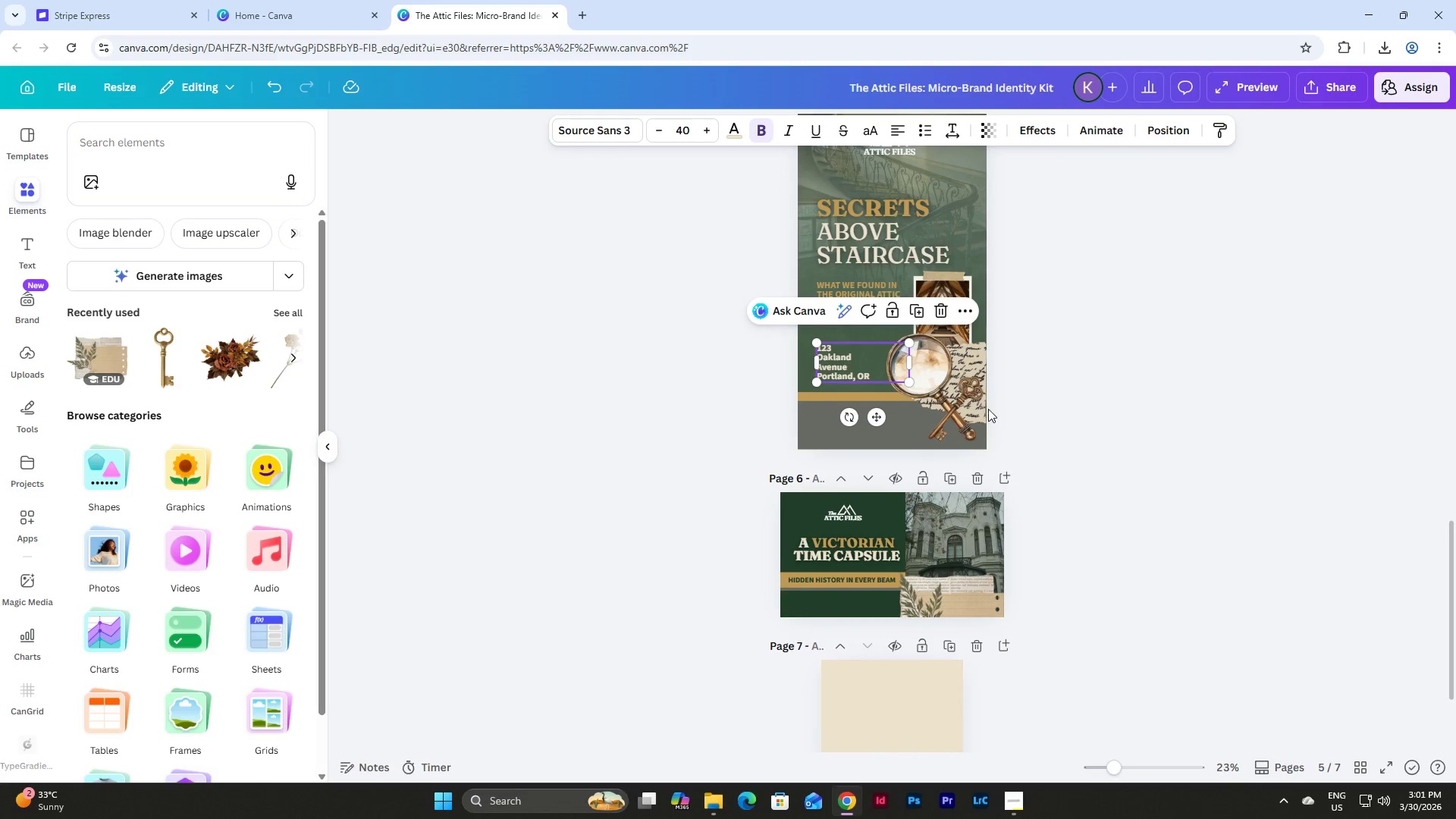 
scroll: coordinate [1002, 406], scroll_direction: up, amount: 1.0
 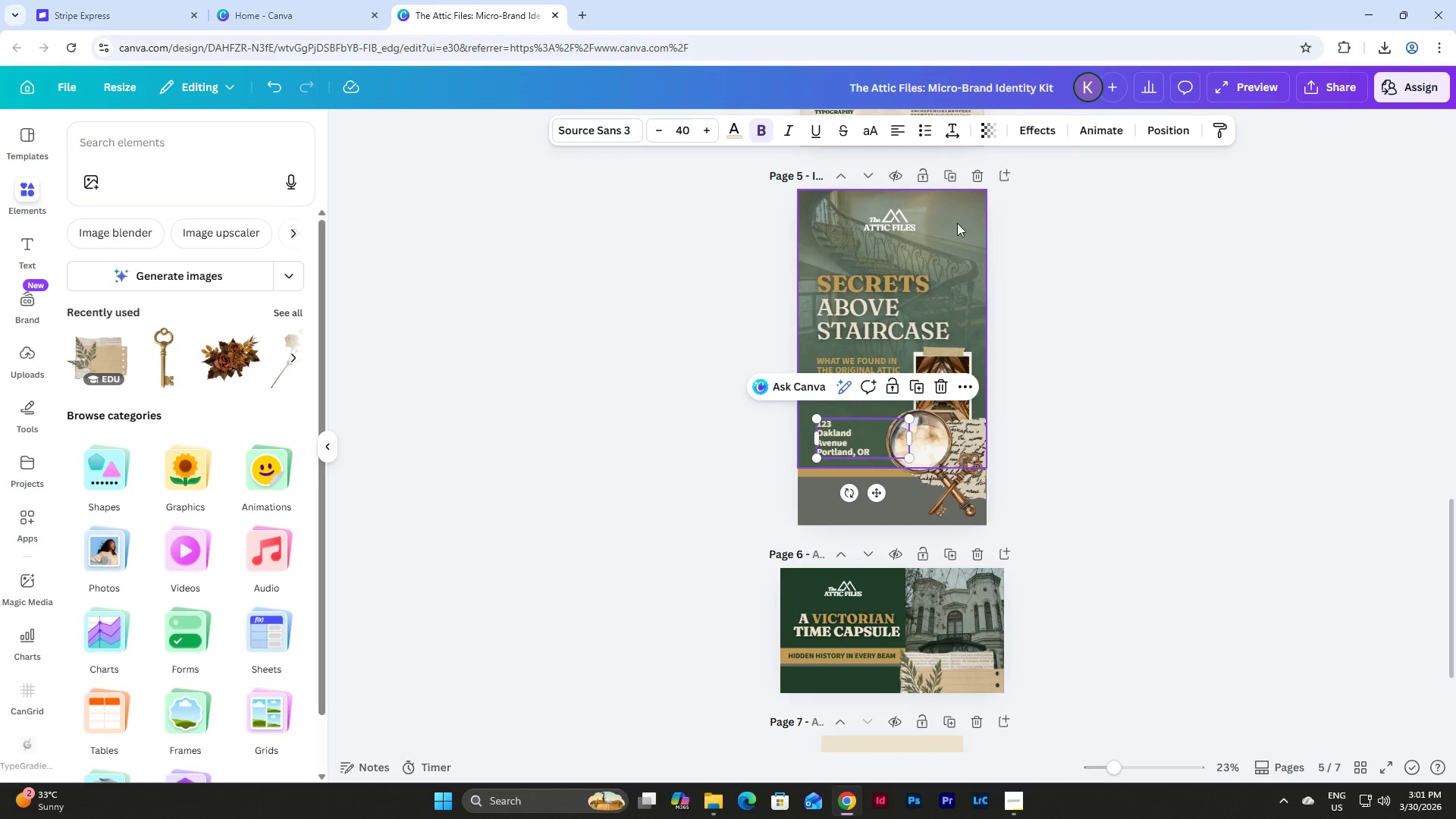 
left_click([960, 216])
 